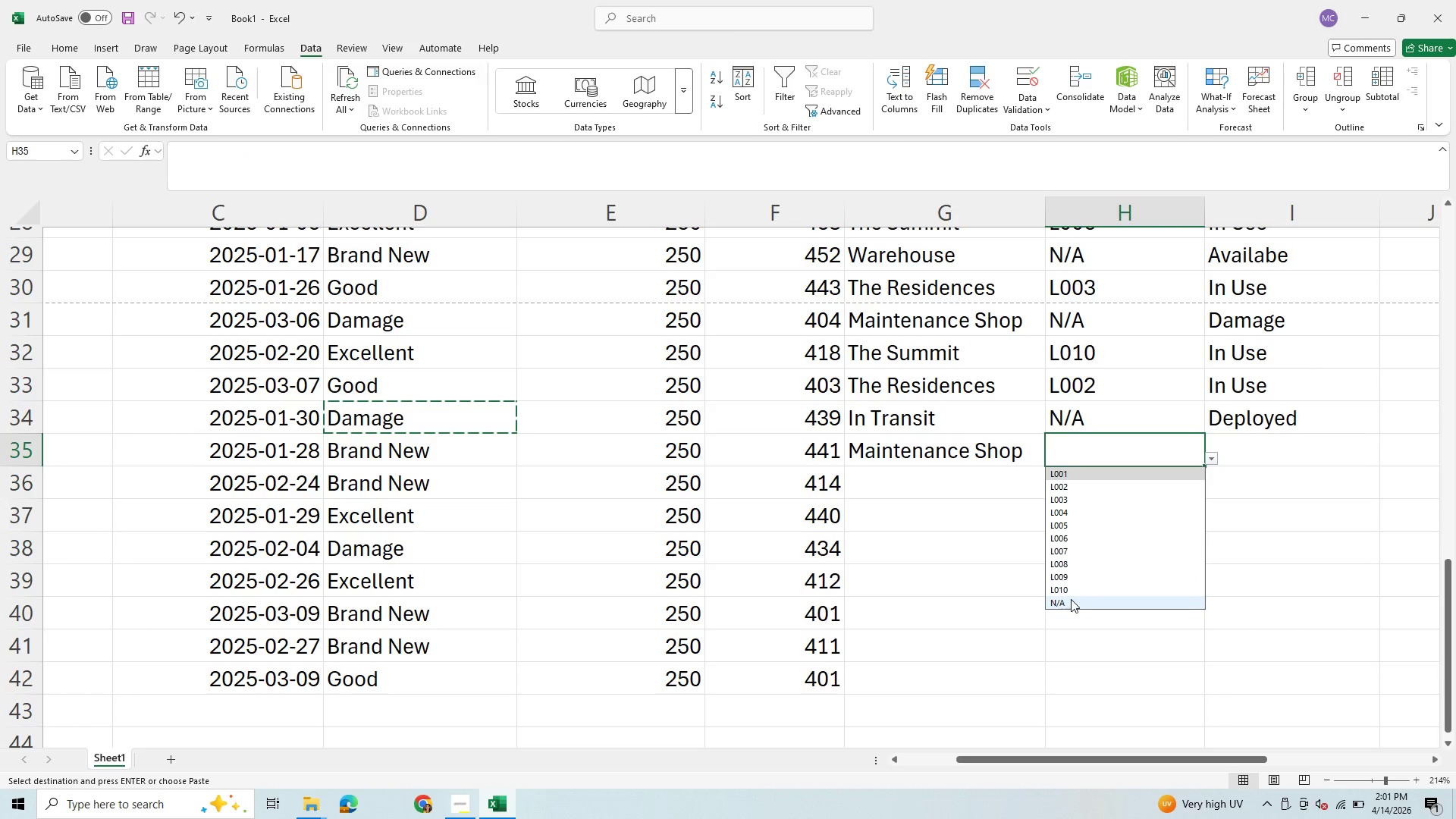 
left_click([1071, 599])
 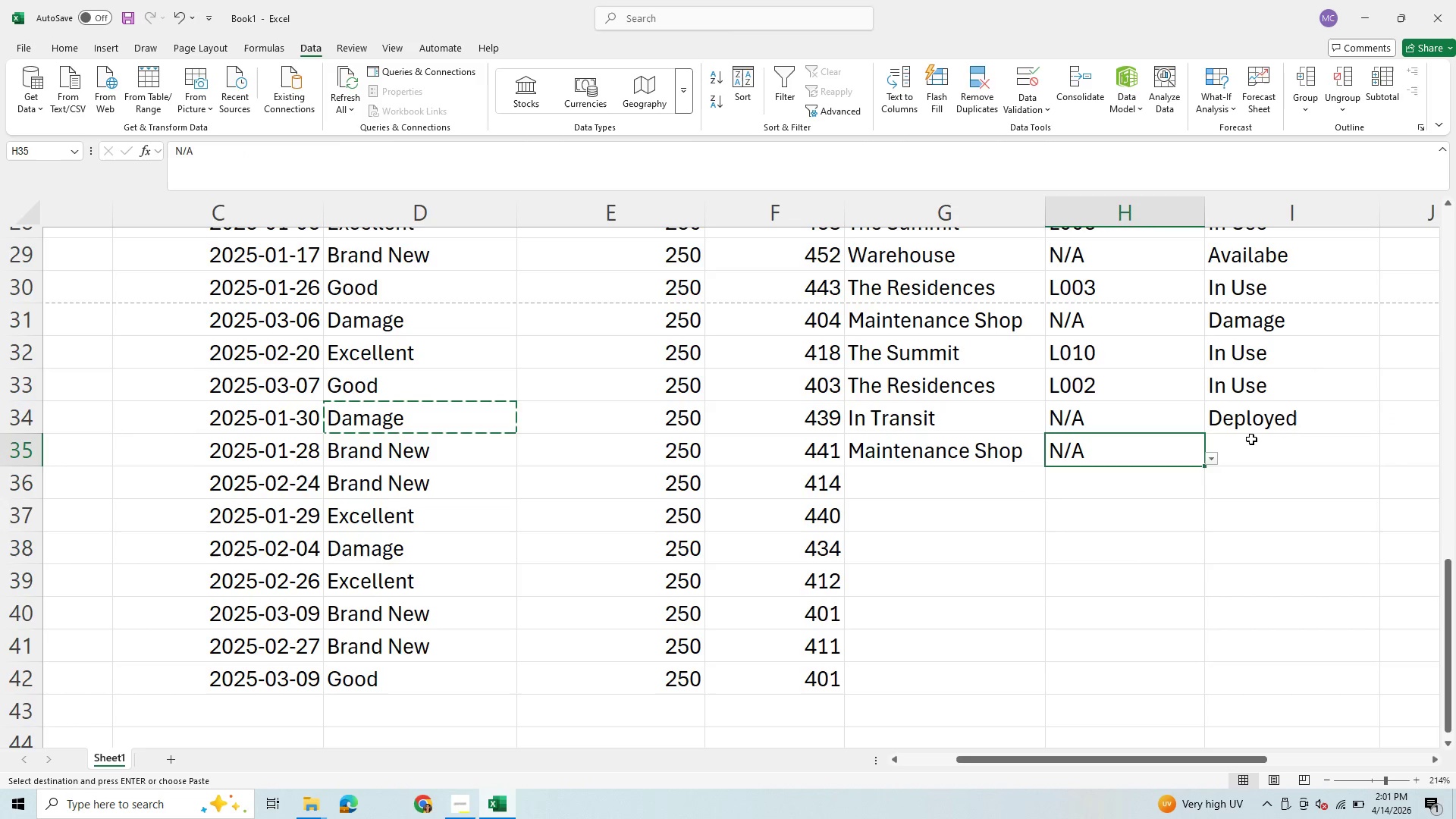 
left_click([1251, 439])
 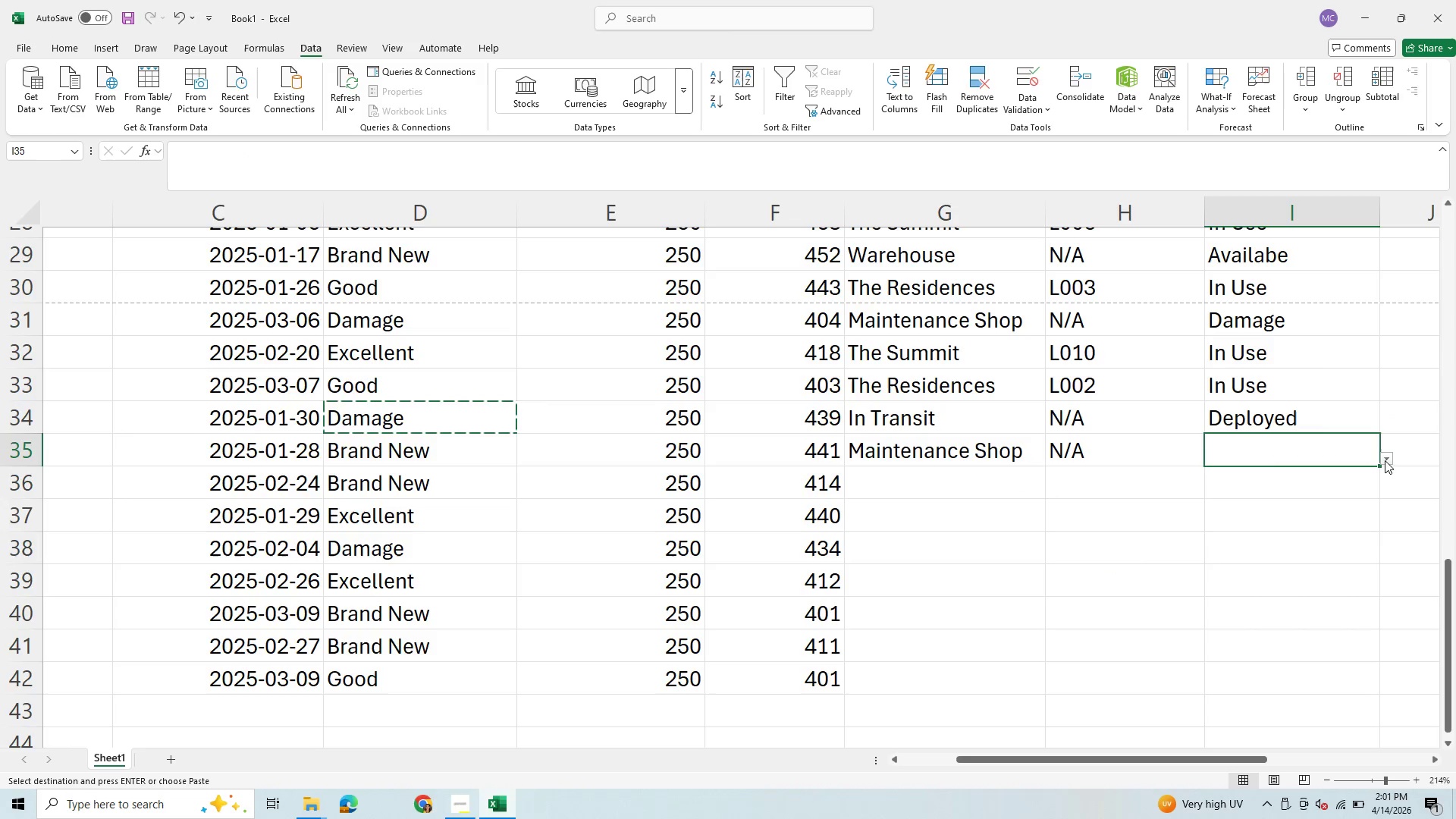 
left_click([1388, 461])
 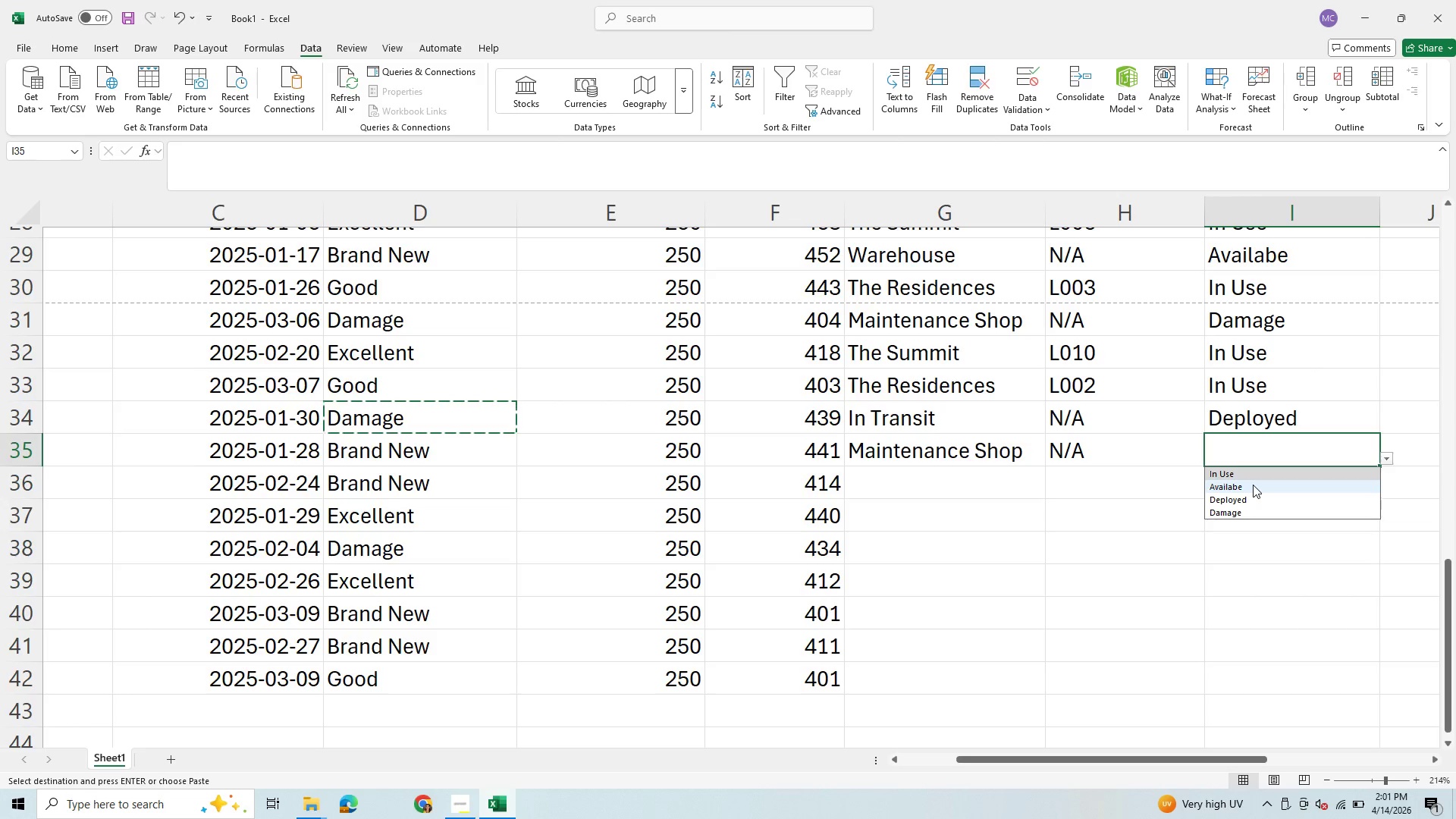 
left_click([1253, 485])
 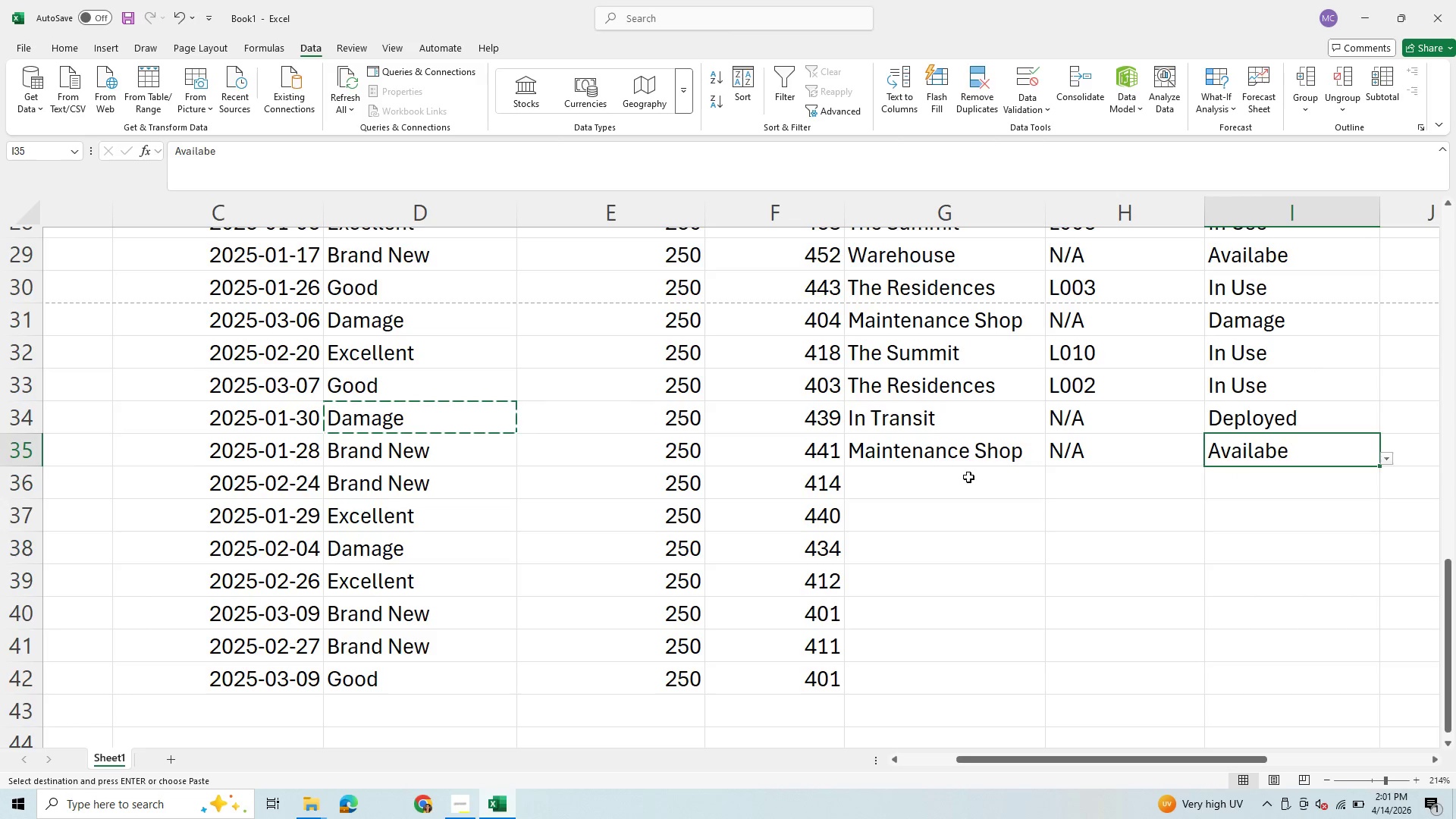 
left_click([968, 477])
 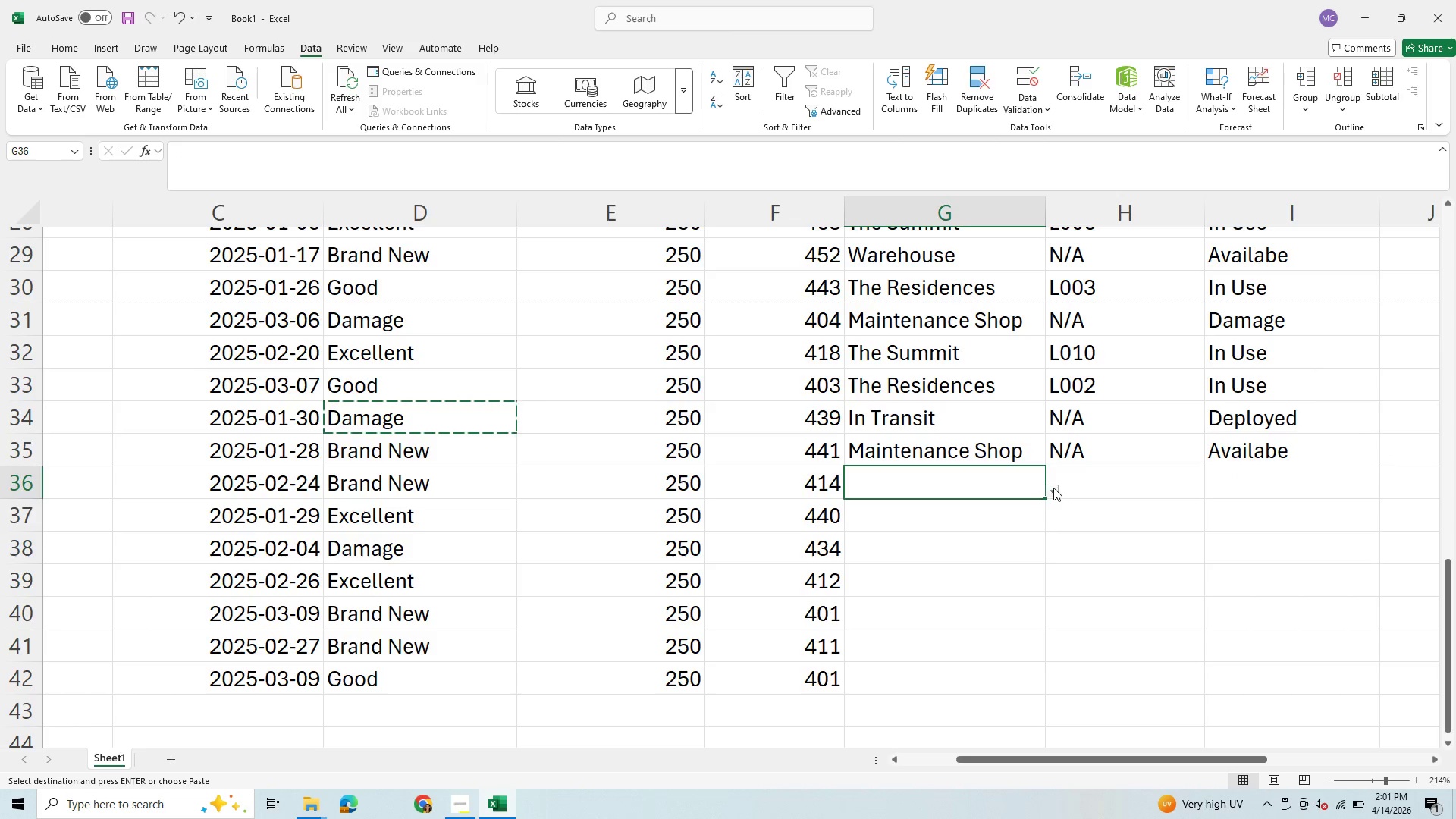 
left_click([1053, 489])
 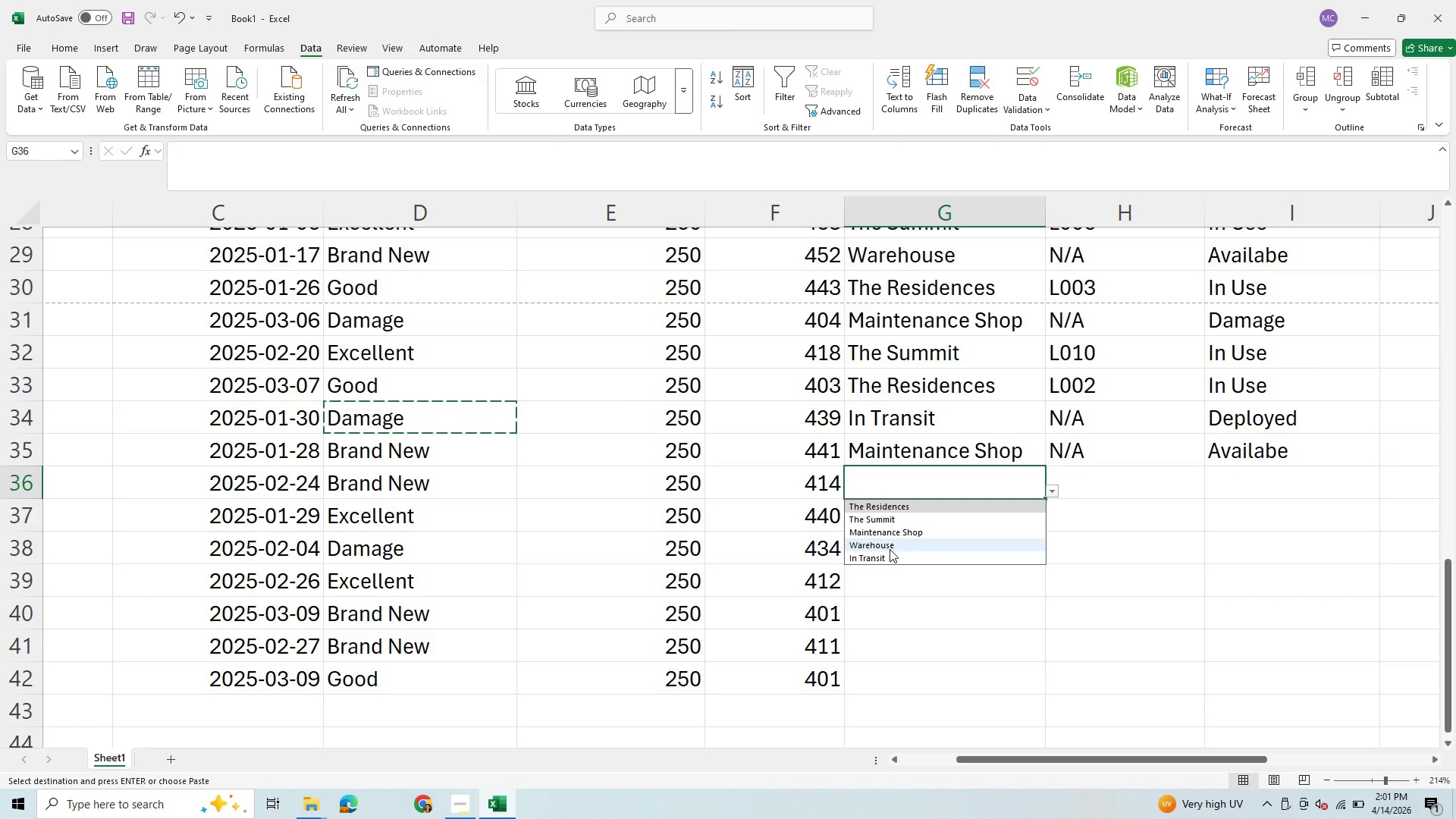 
left_click([887, 558])
 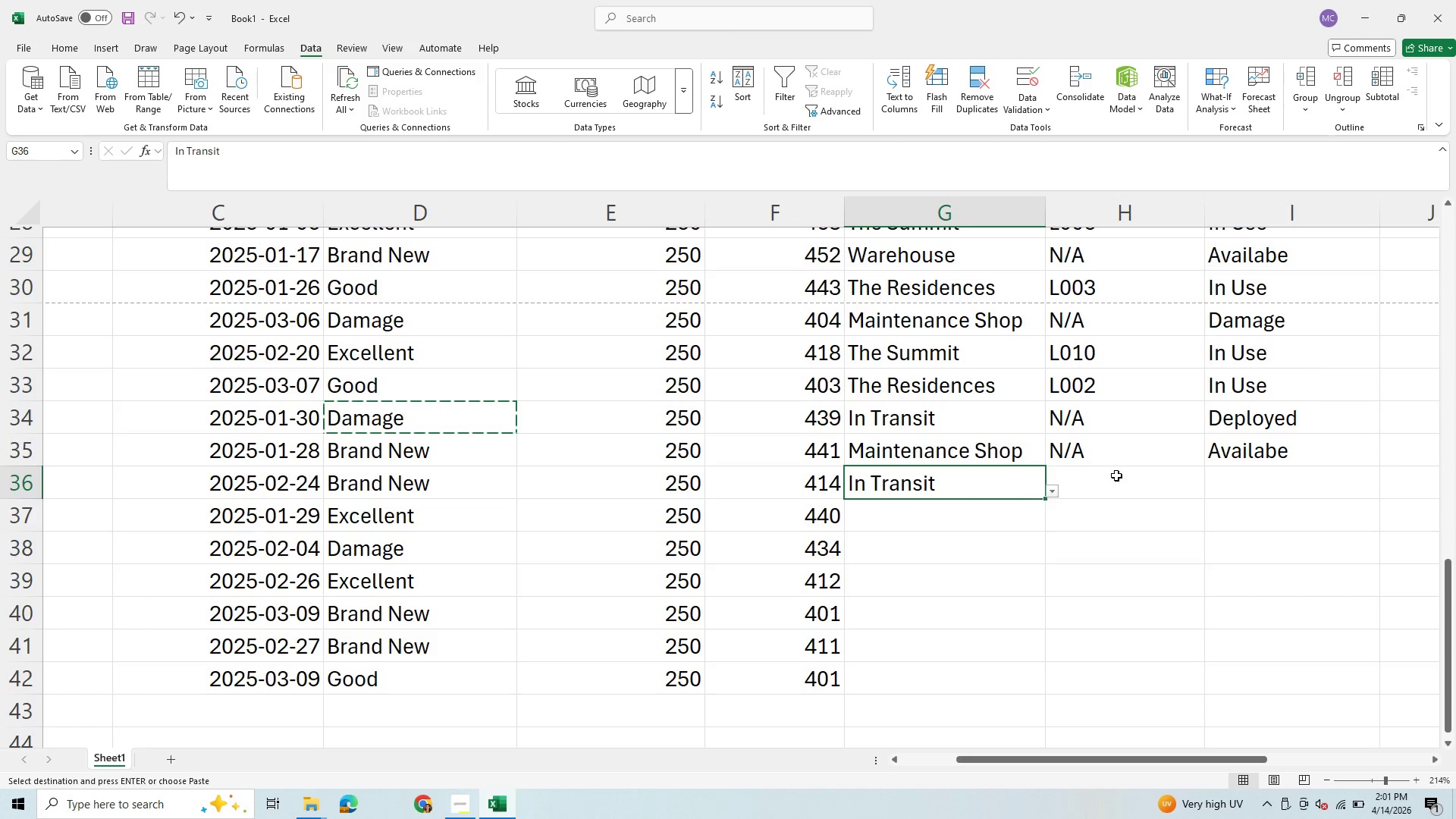 
left_click([1116, 475])
 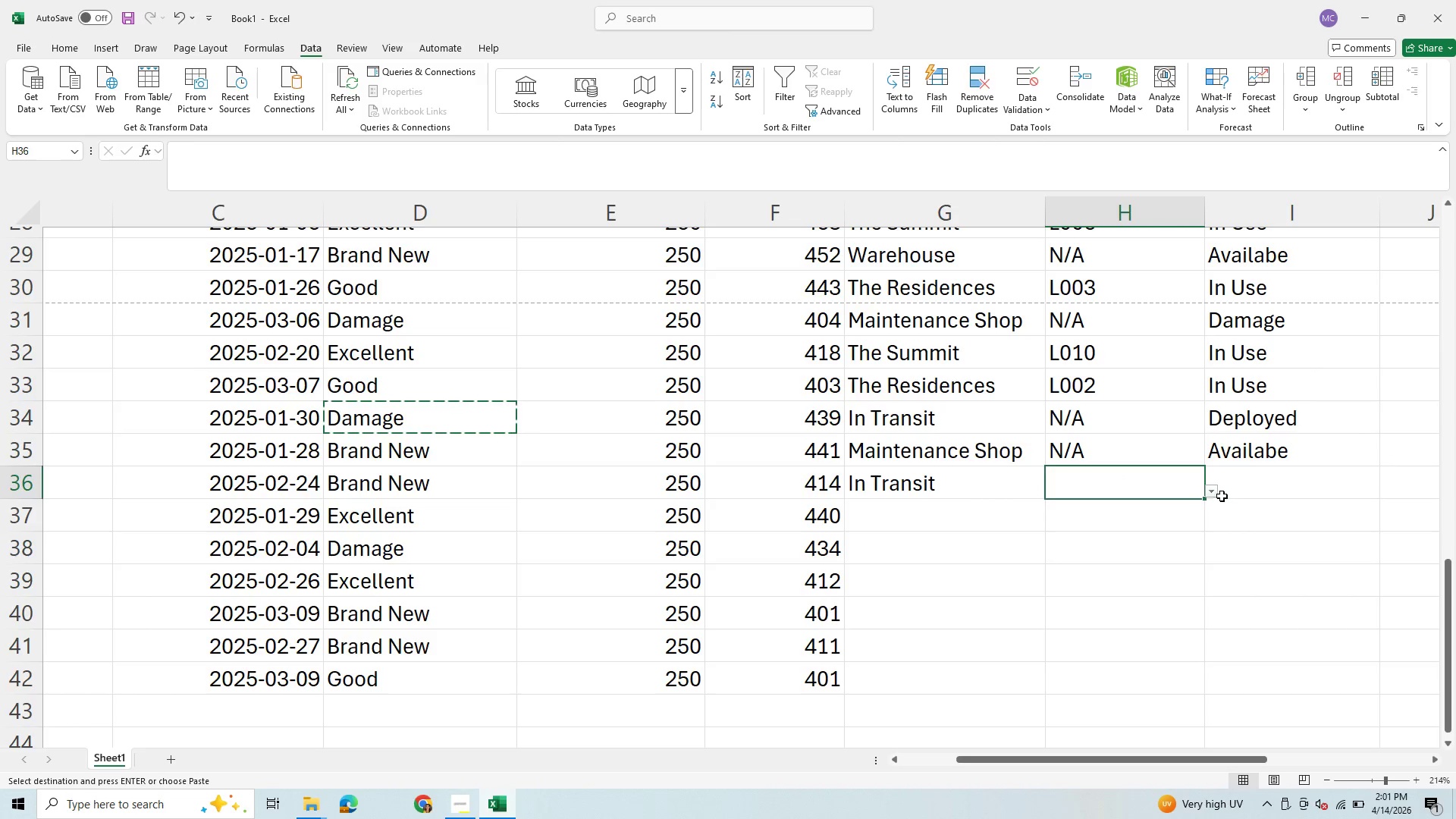 
left_click([1213, 488])
 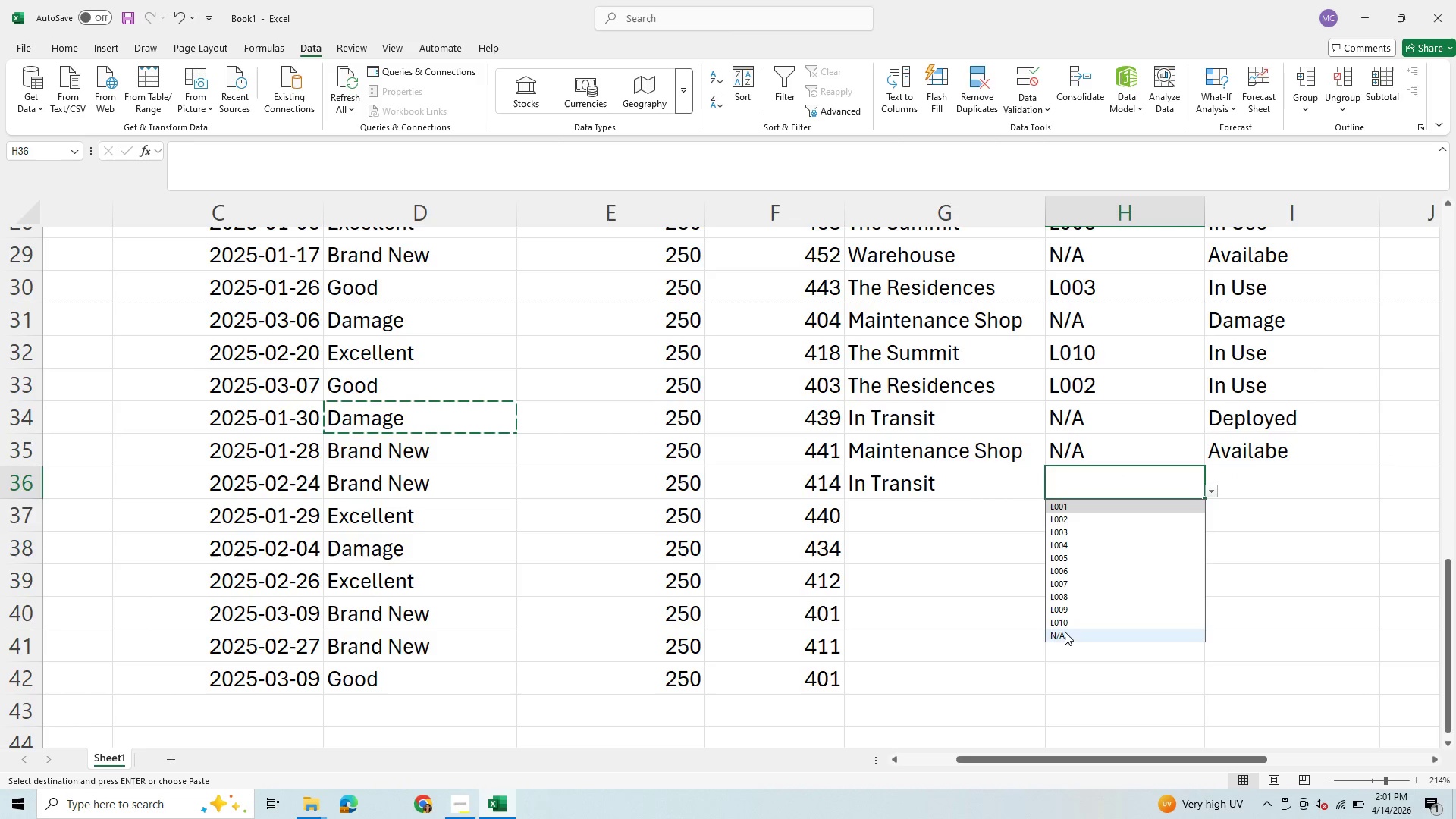 
left_click([1068, 634])
 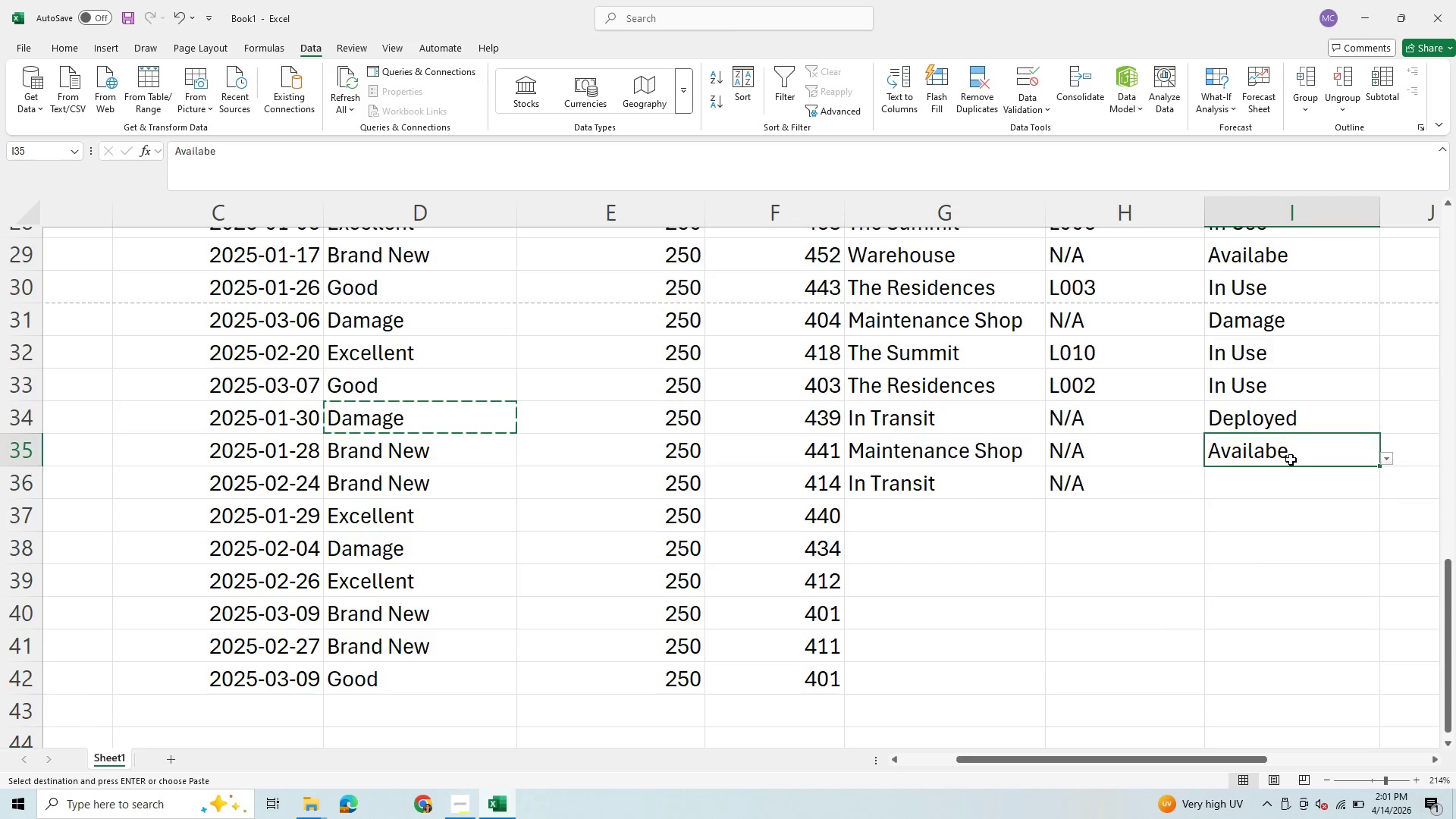 
left_click([1287, 478])
 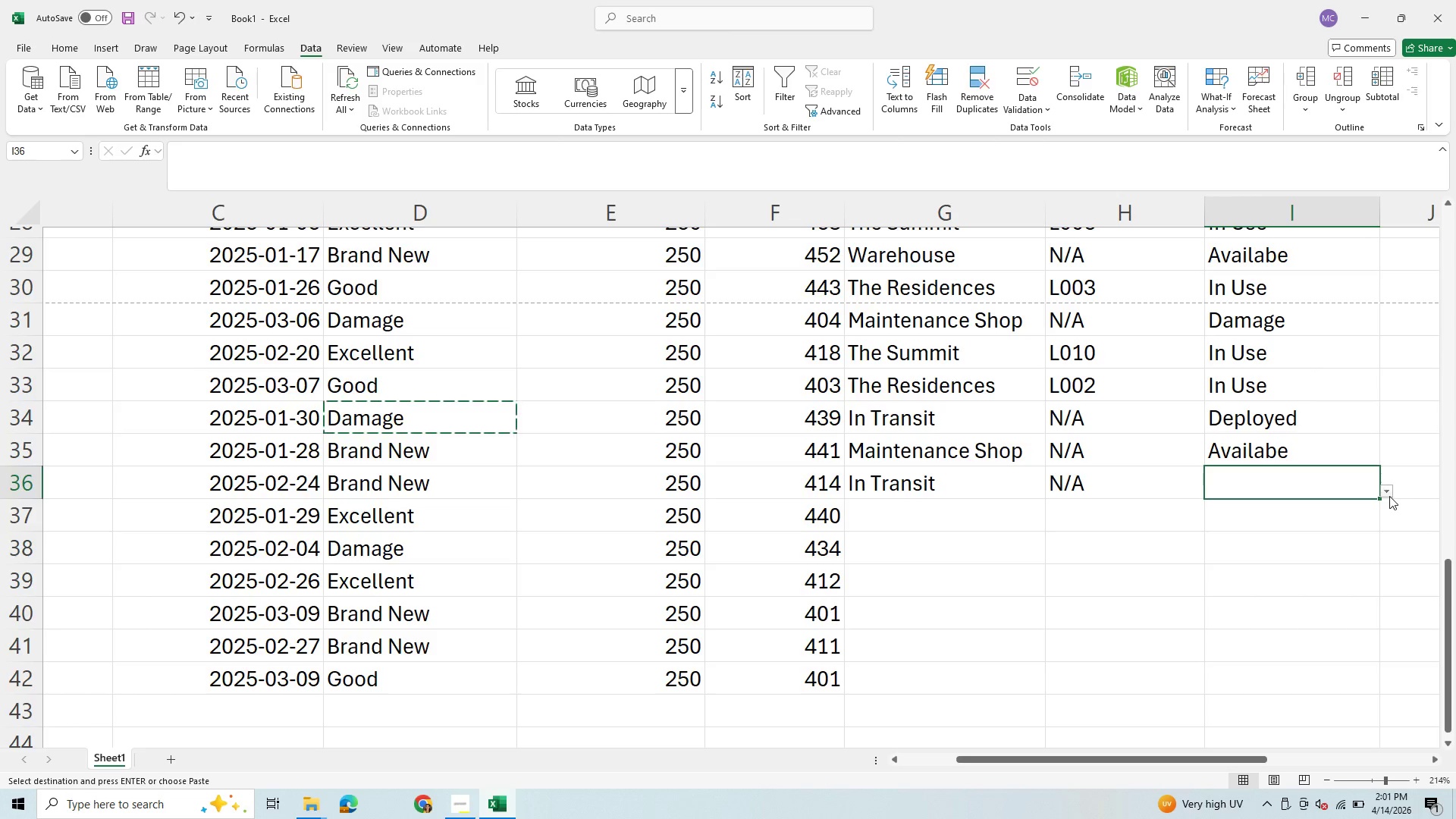 
left_click([1389, 496])
 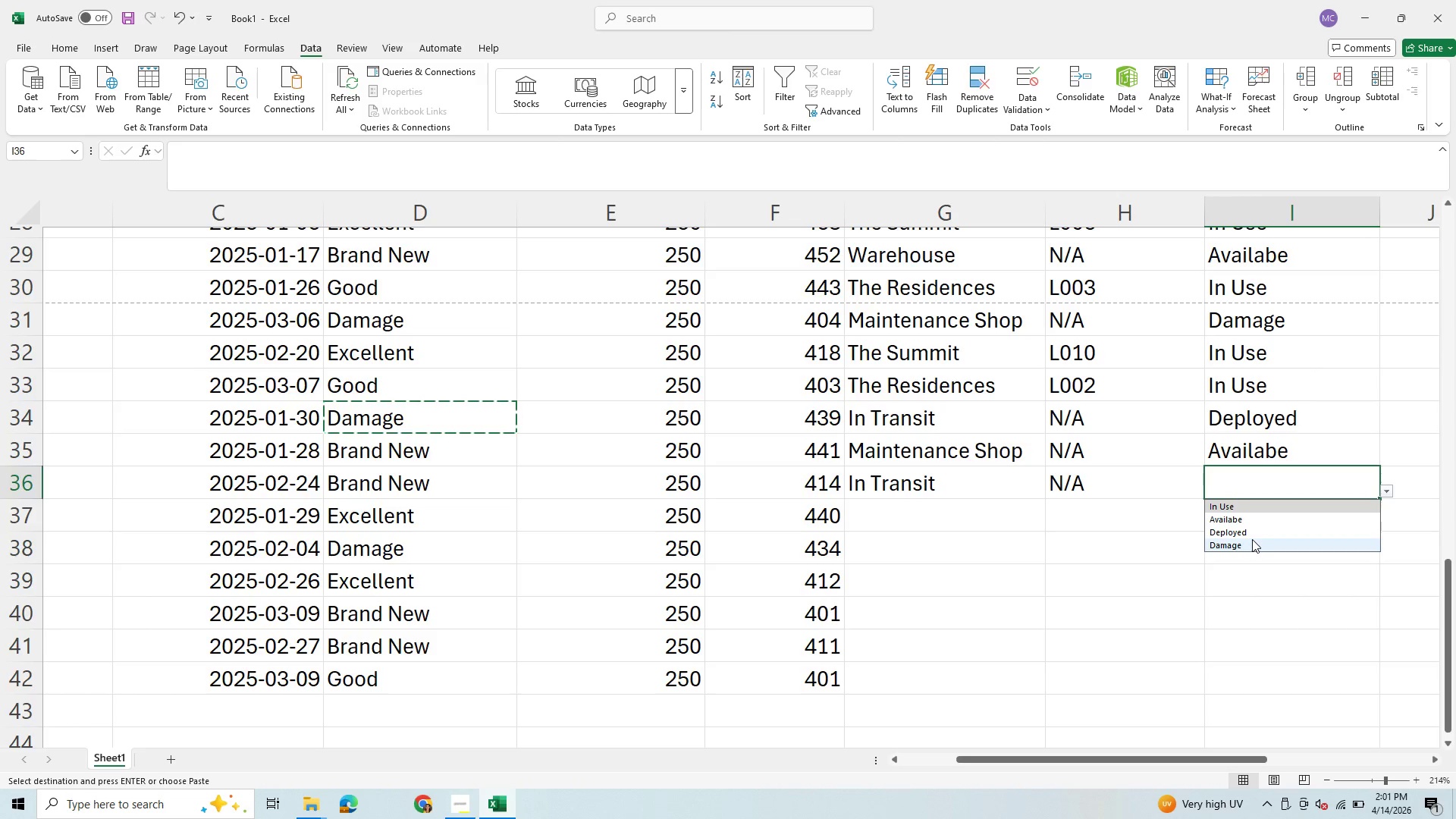 
left_click([1247, 536])
 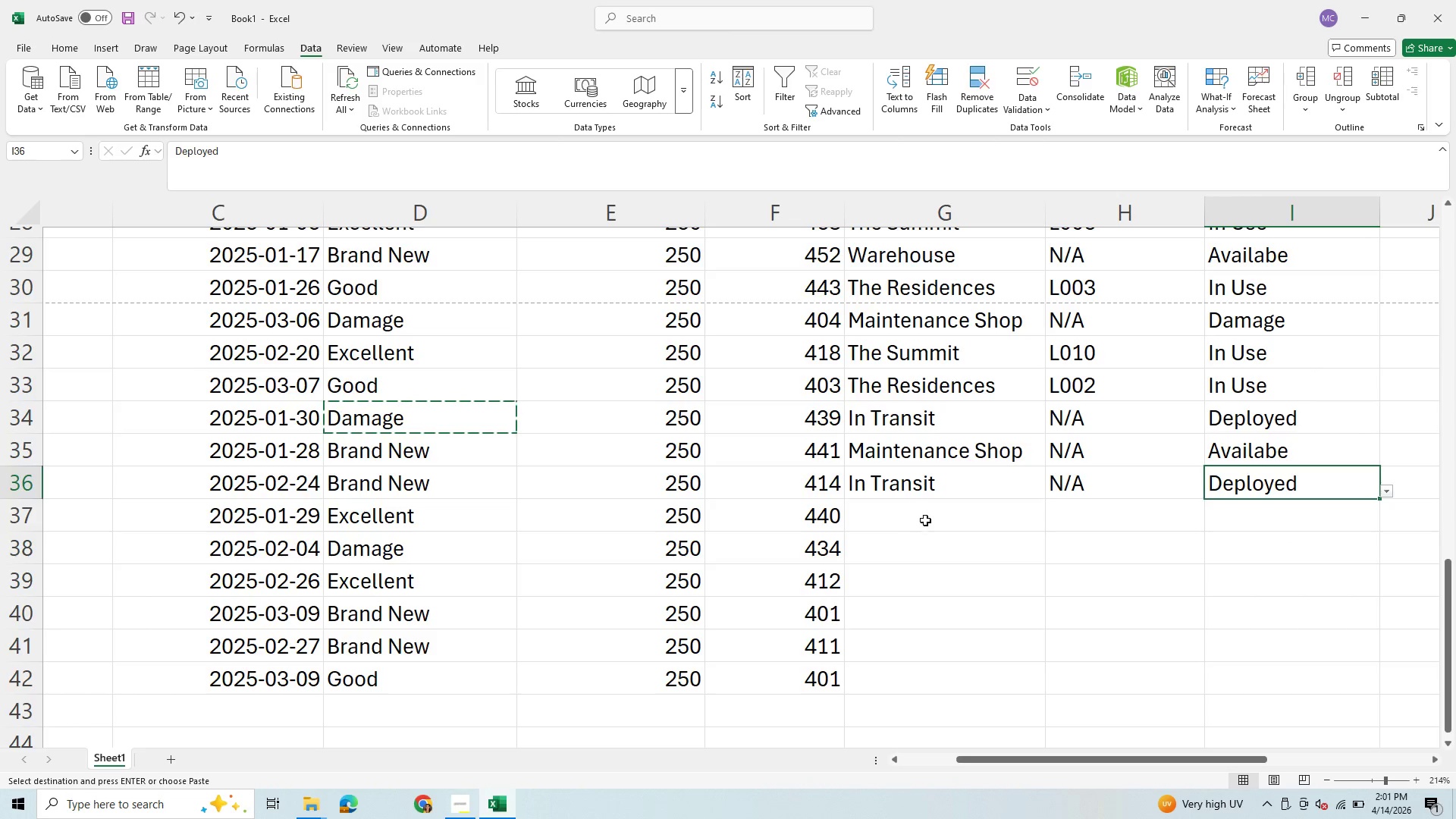 
left_click([925, 520])
 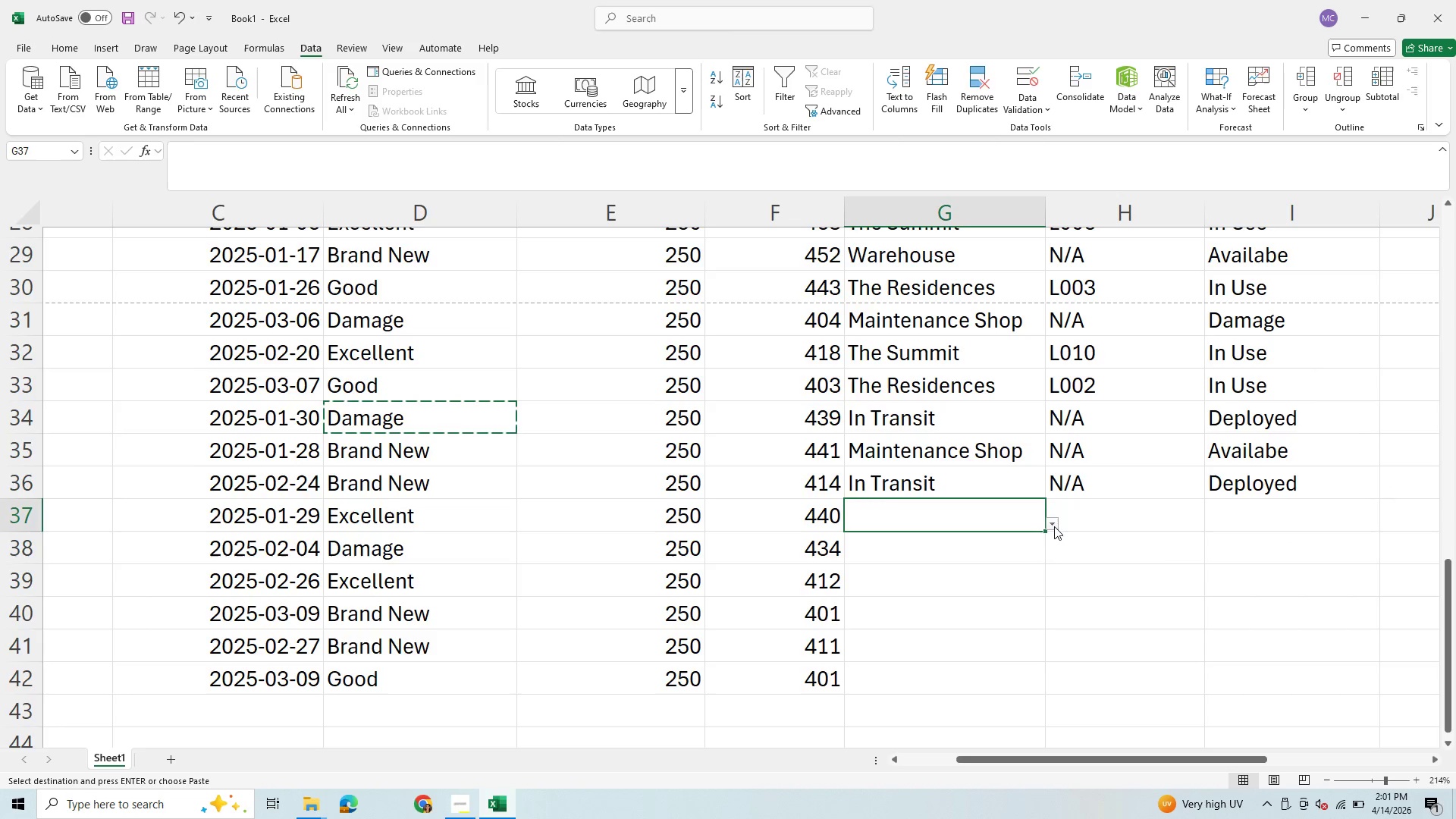 
left_click([1054, 523])
 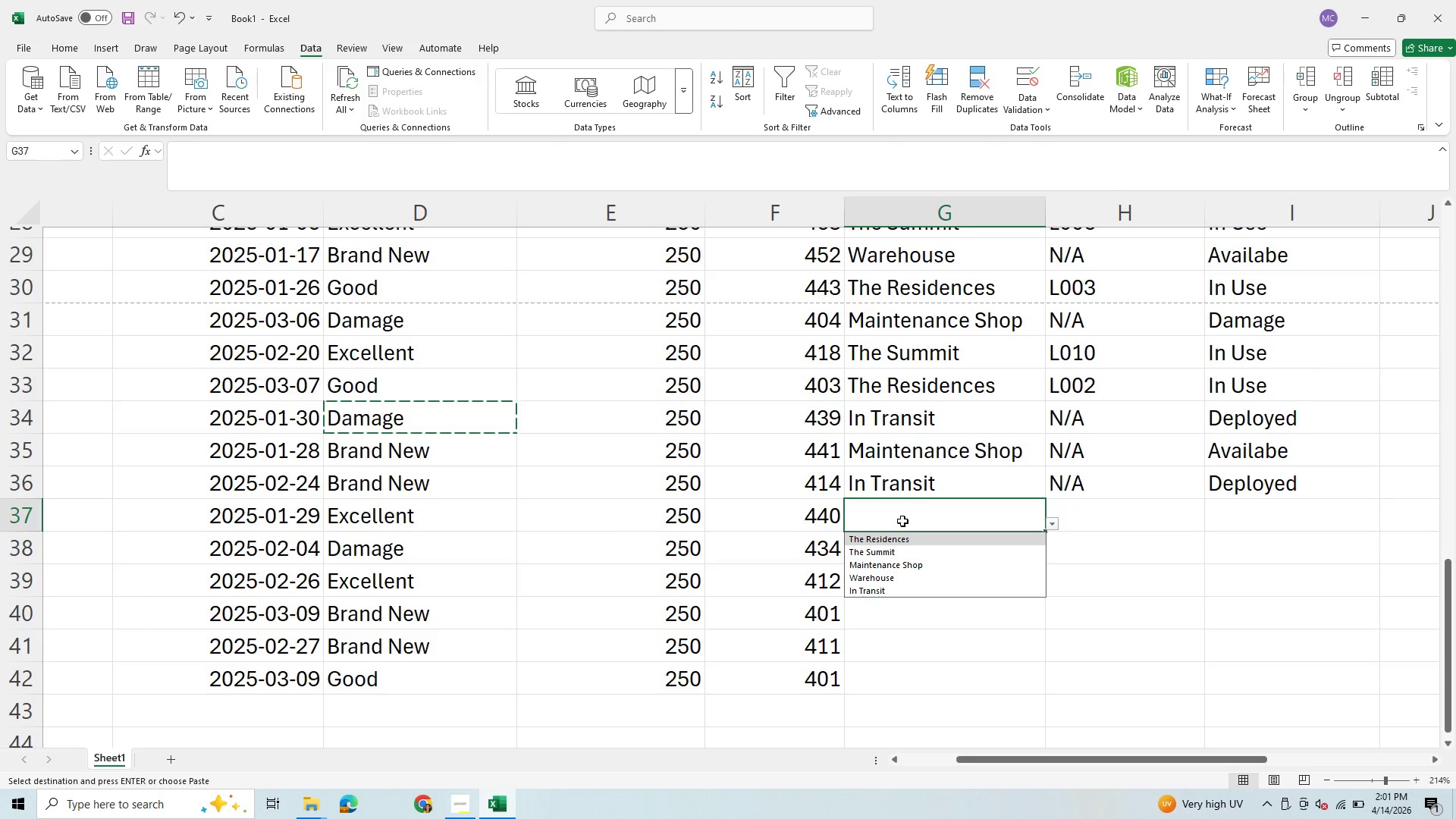 
left_click([900, 550])
 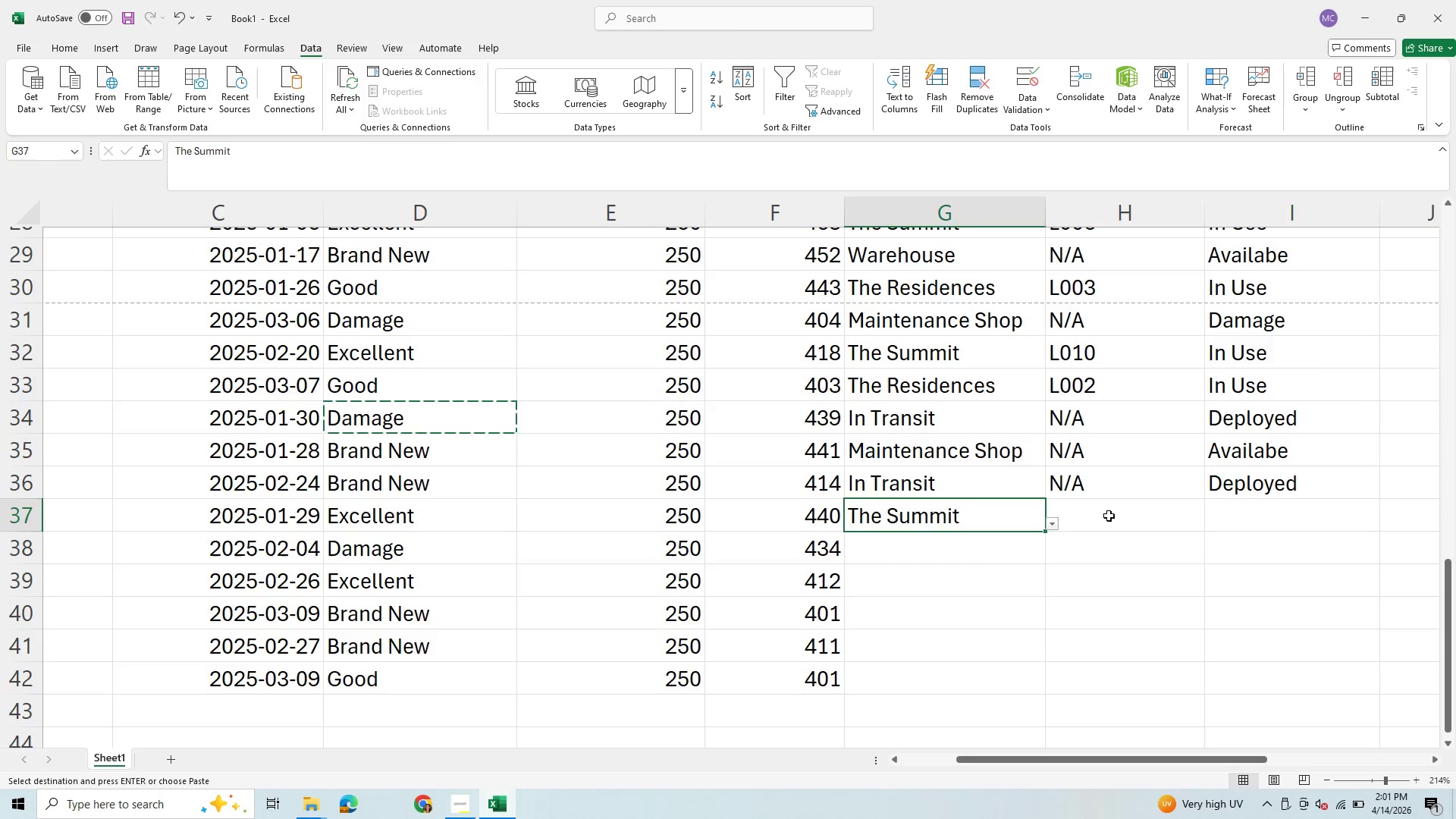 
left_click([1109, 516])
 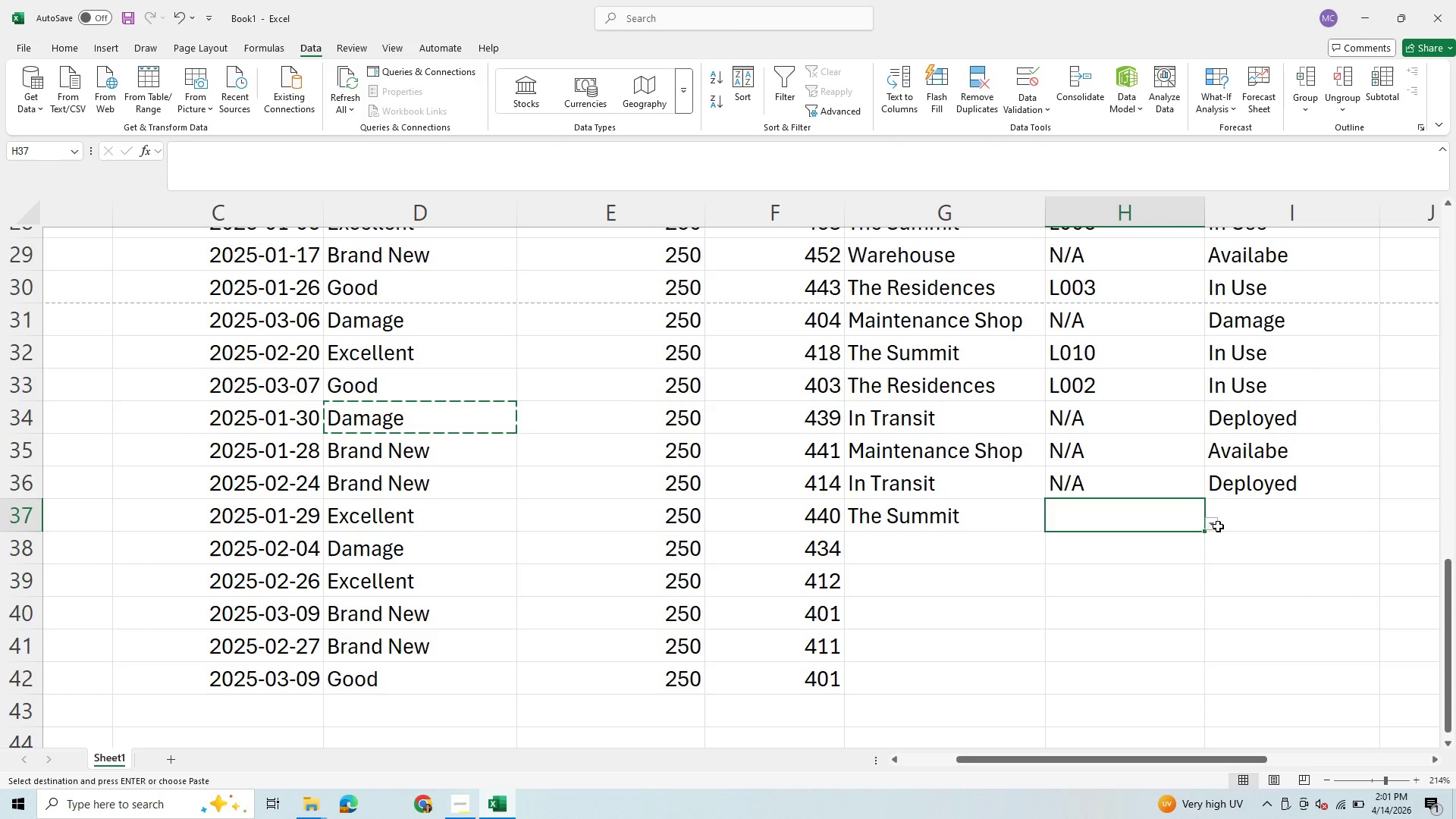 
left_click([1218, 526])
 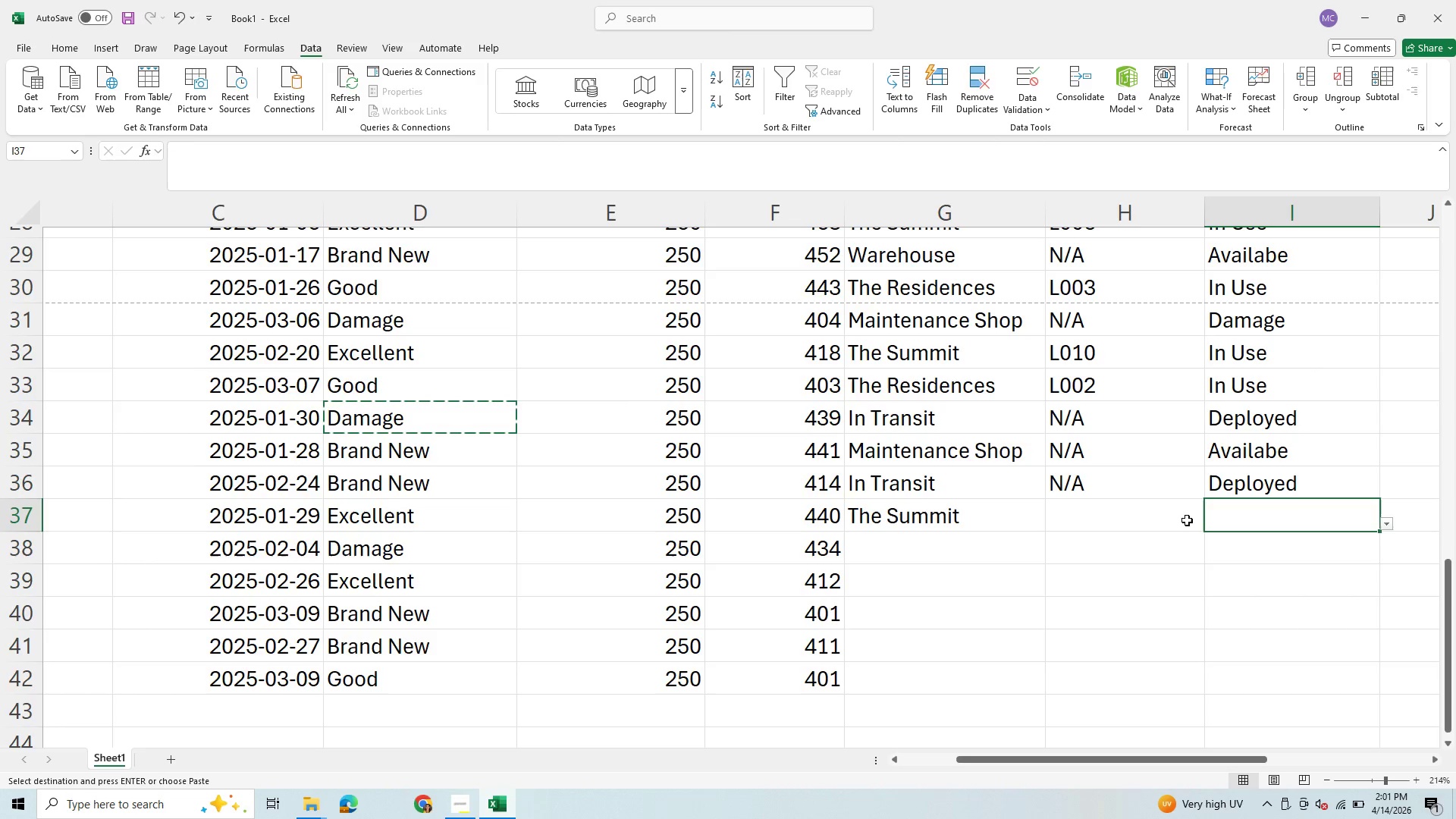 
left_click([1187, 520])
 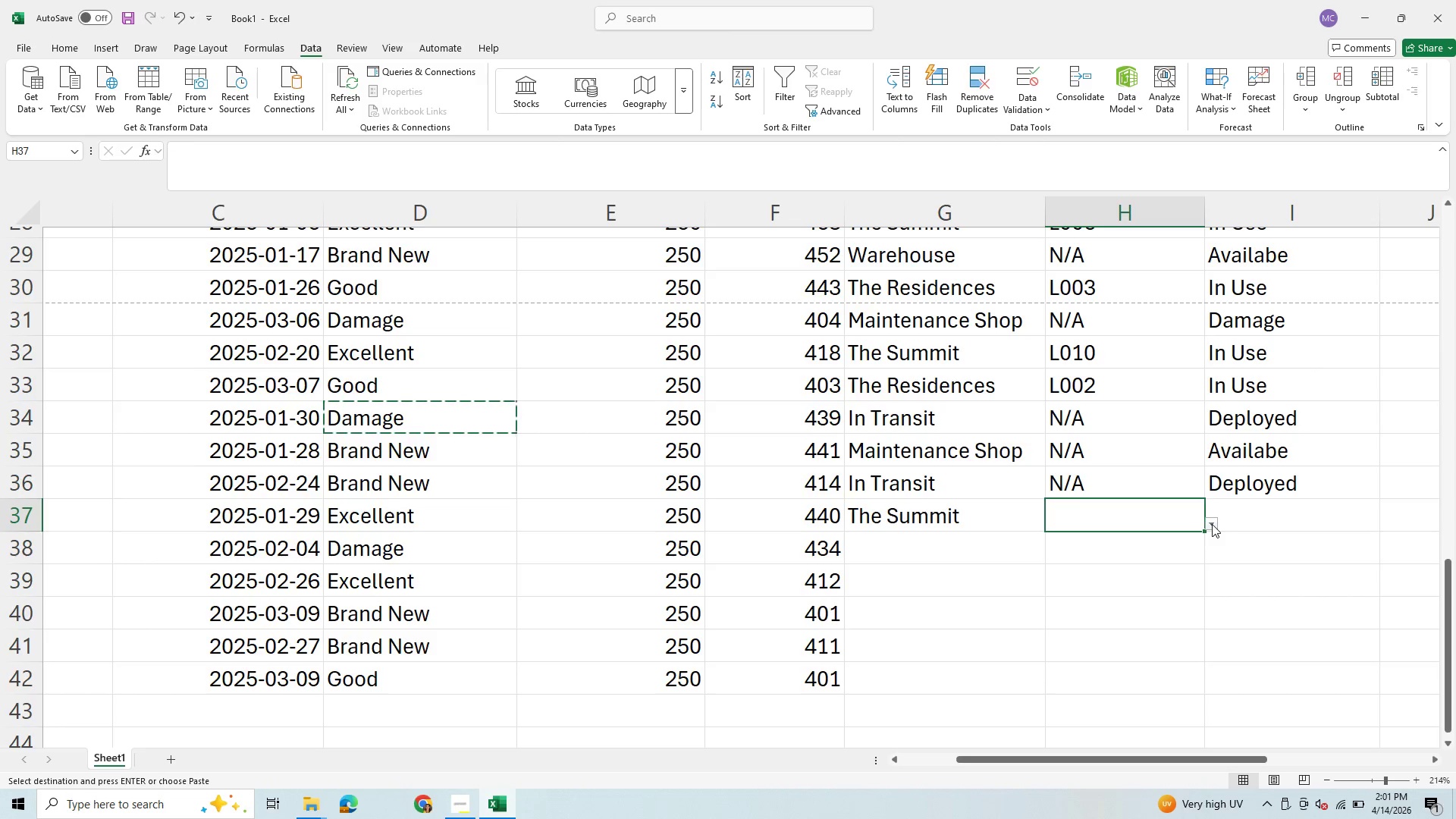 
left_click([1212, 524])
 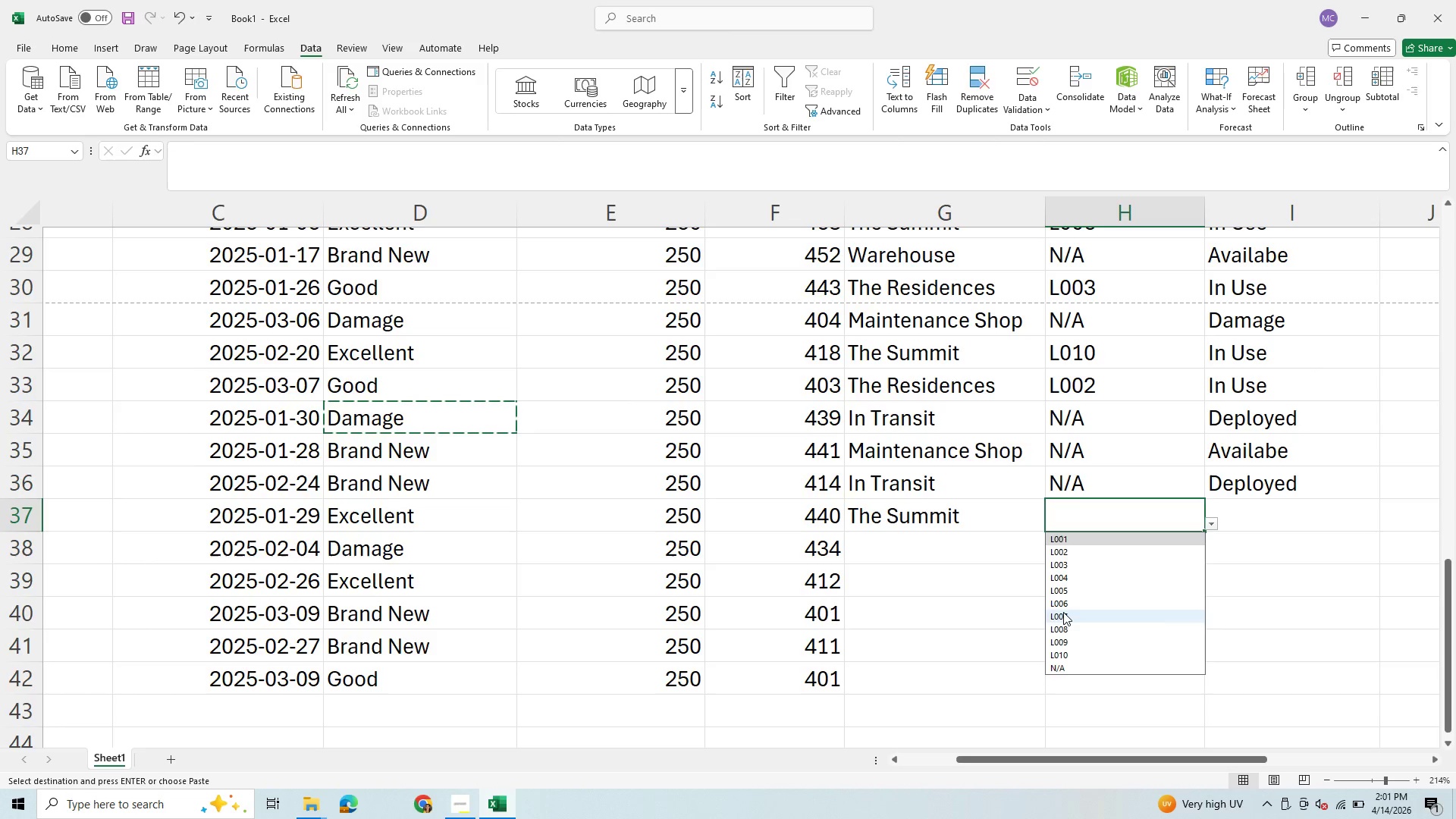 
left_click([1066, 604])
 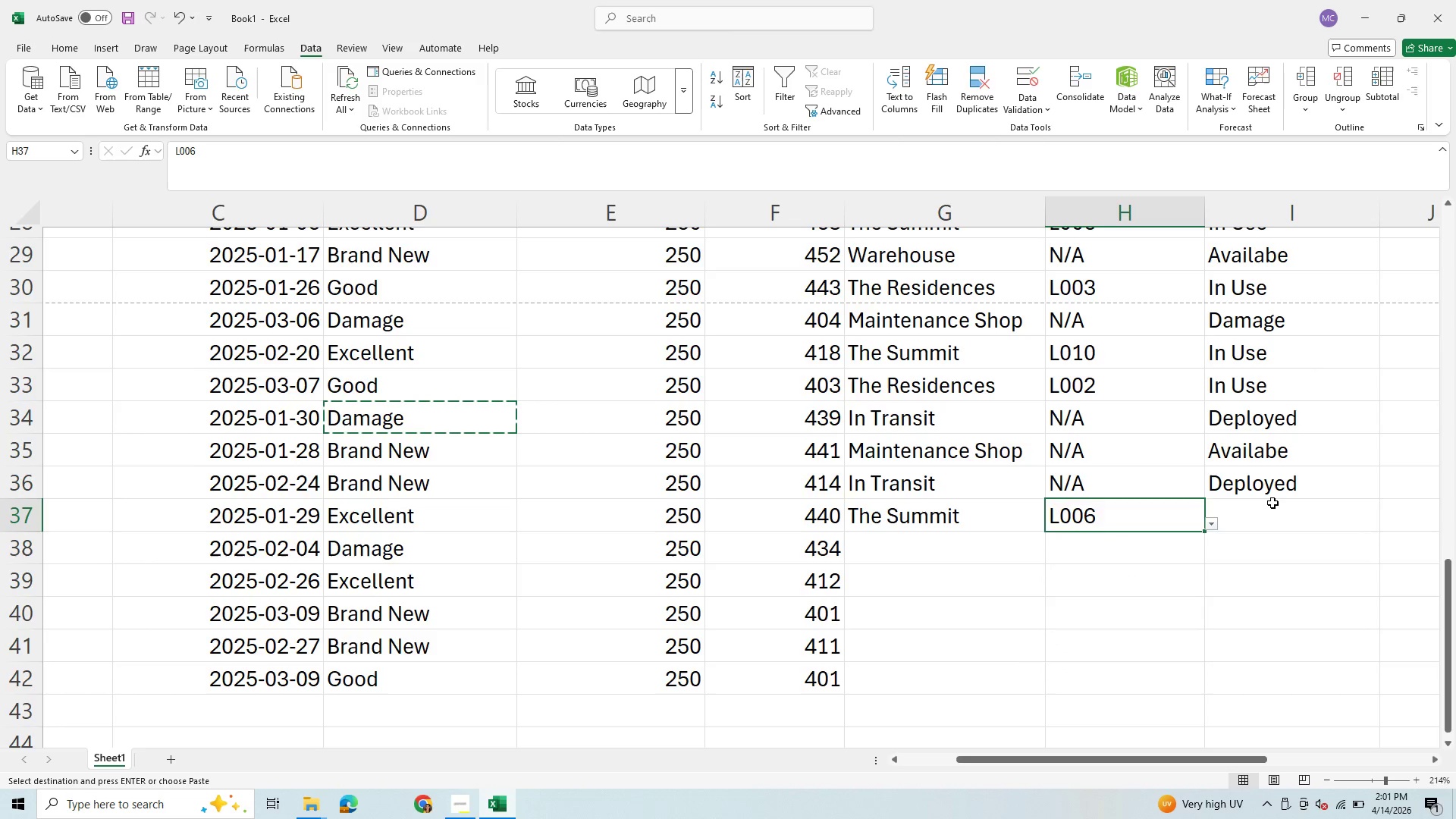 
left_click([1272, 507])
 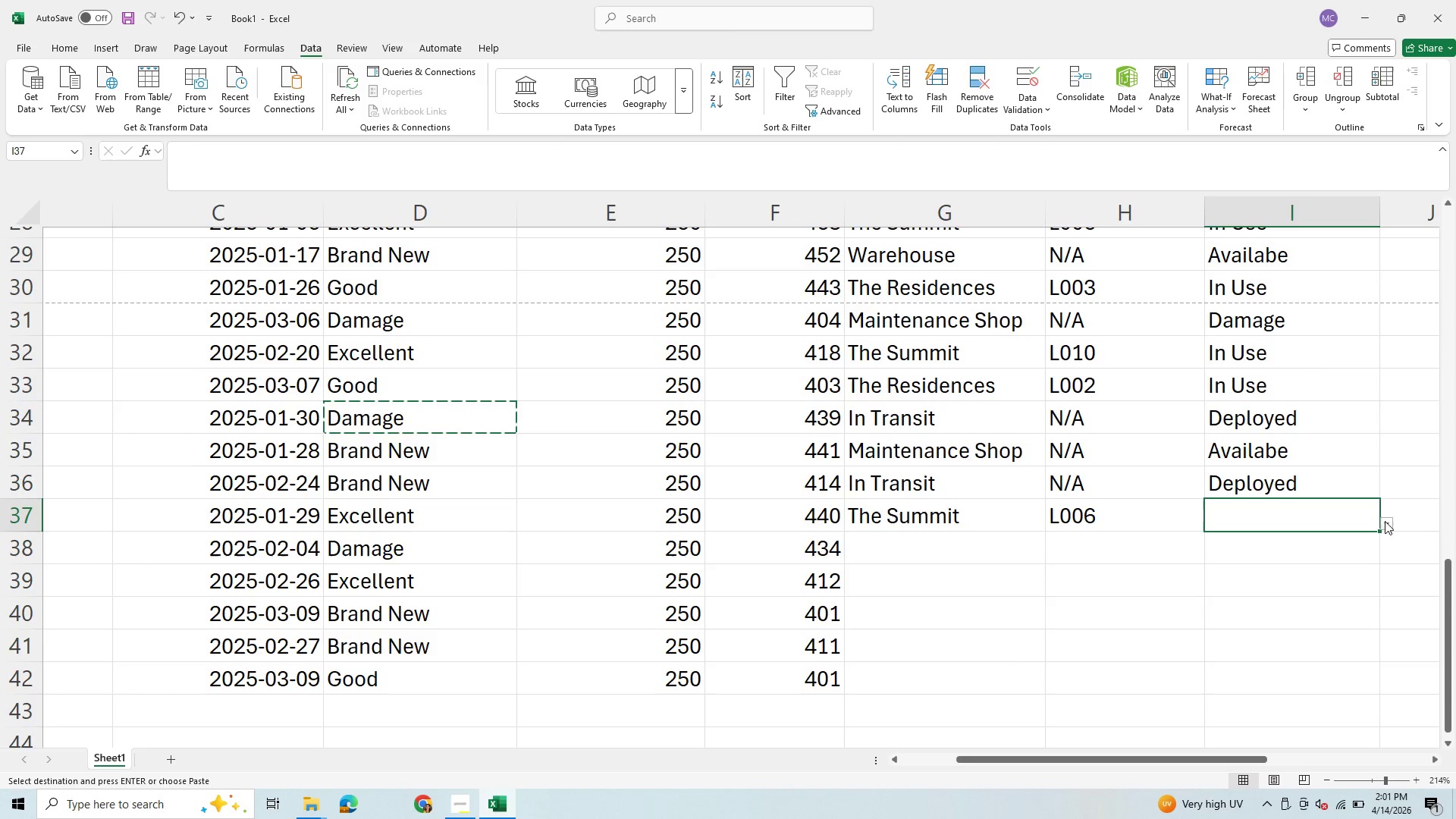 
left_click([1385, 526])
 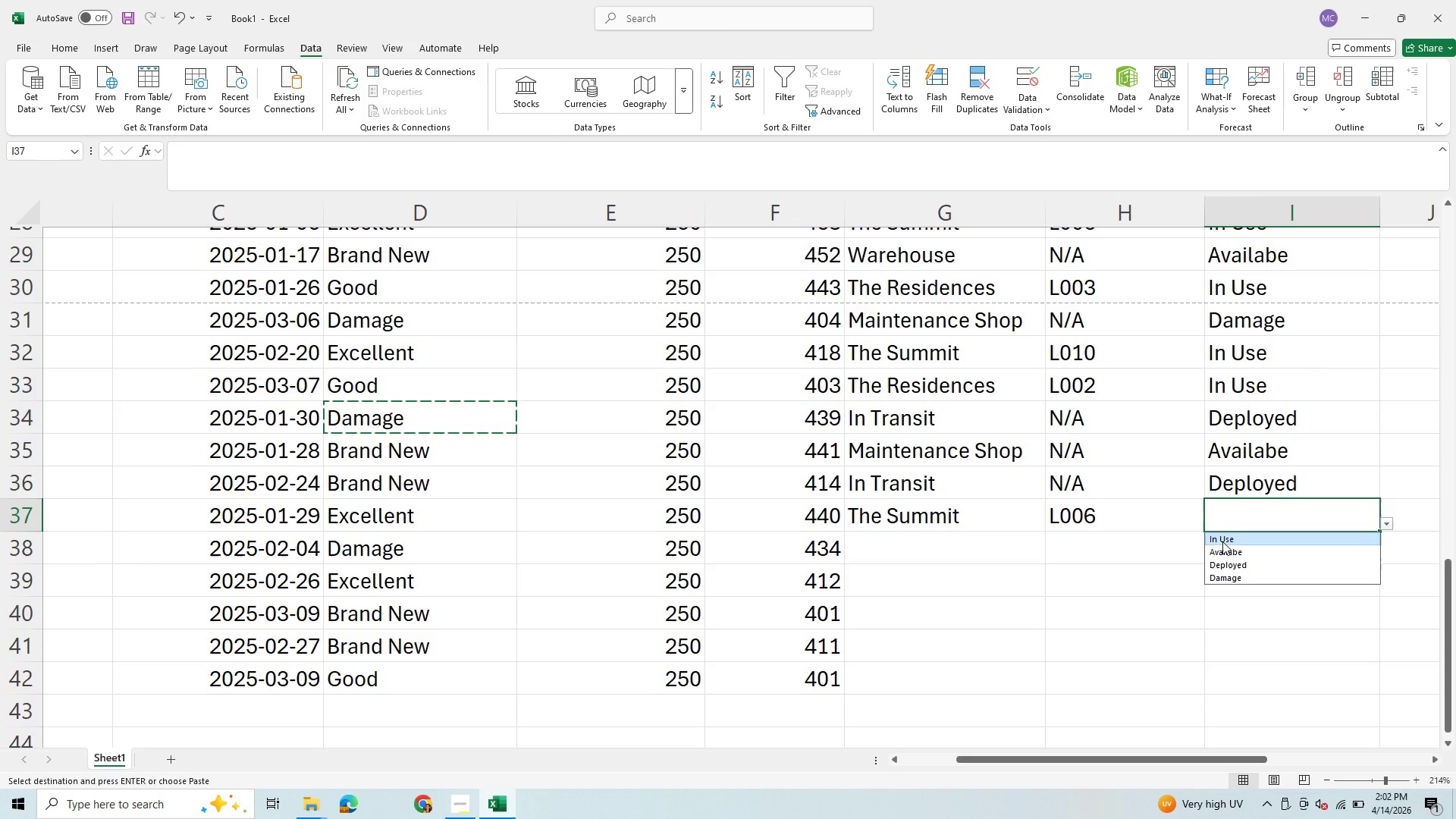 
left_click([1226, 535])
 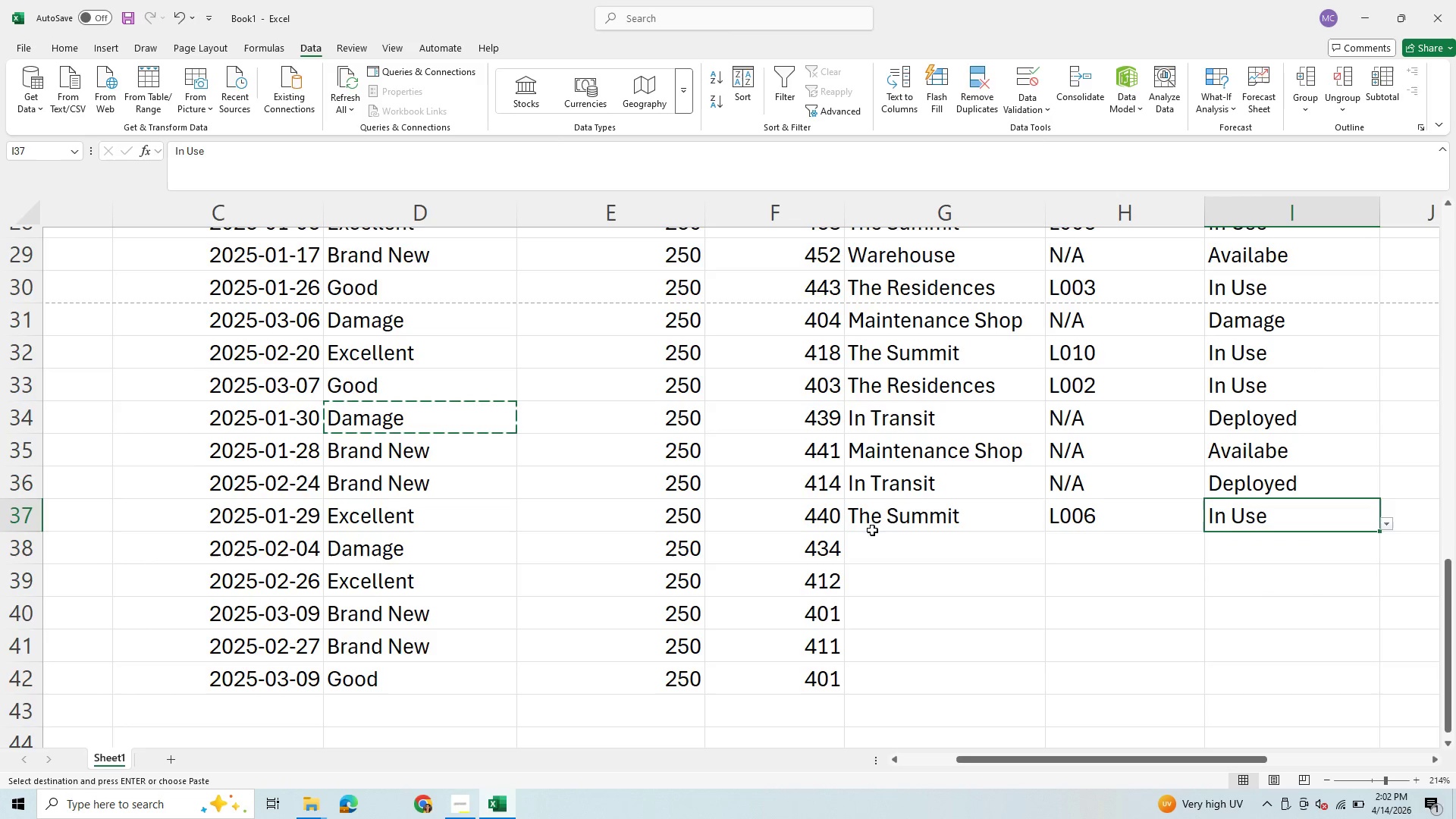 
left_click([879, 543])
 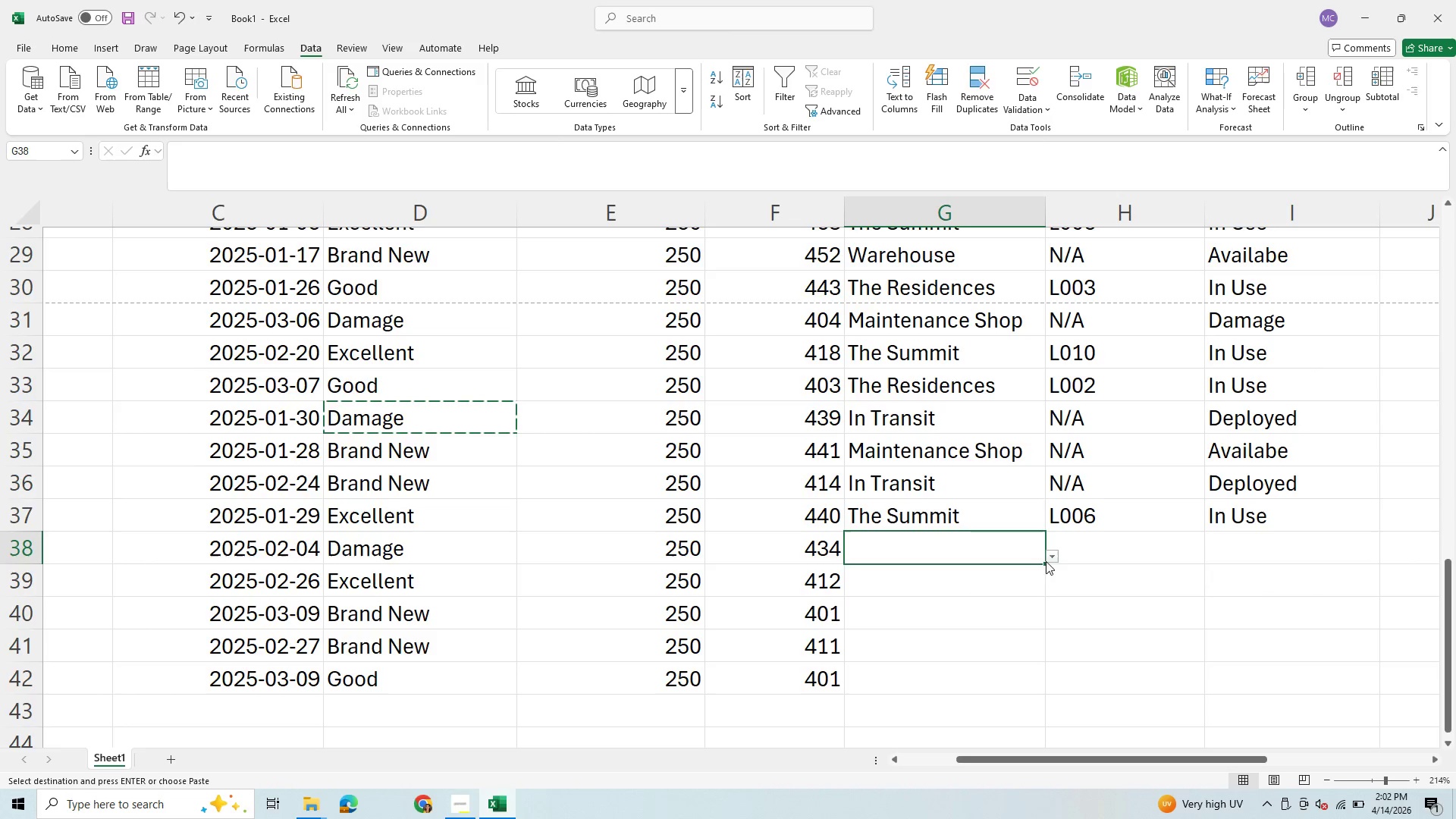 
left_click([1052, 555])
 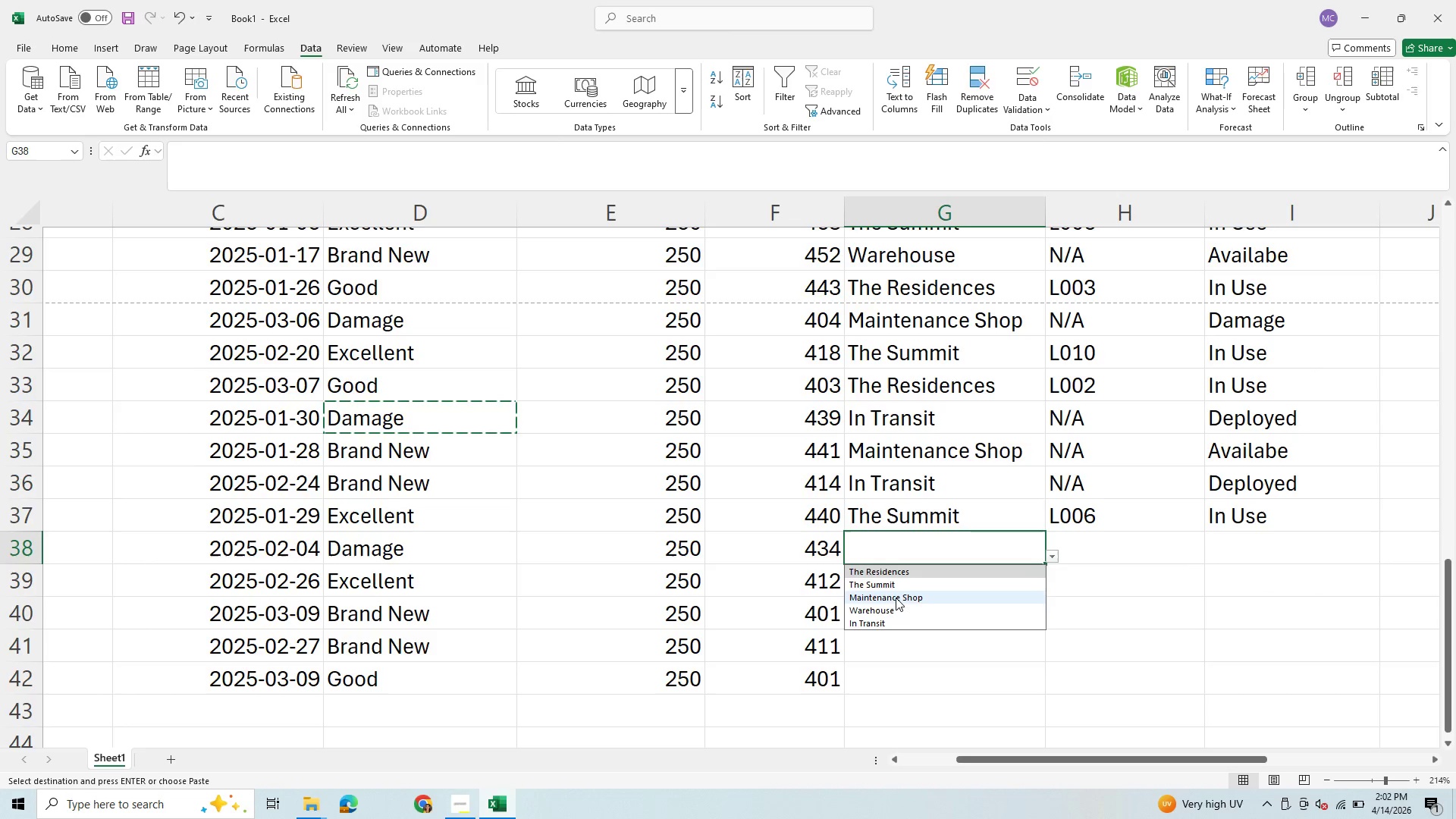 
left_click_drag(start_coordinate=[896, 598], to_coordinate=[899, 595])
 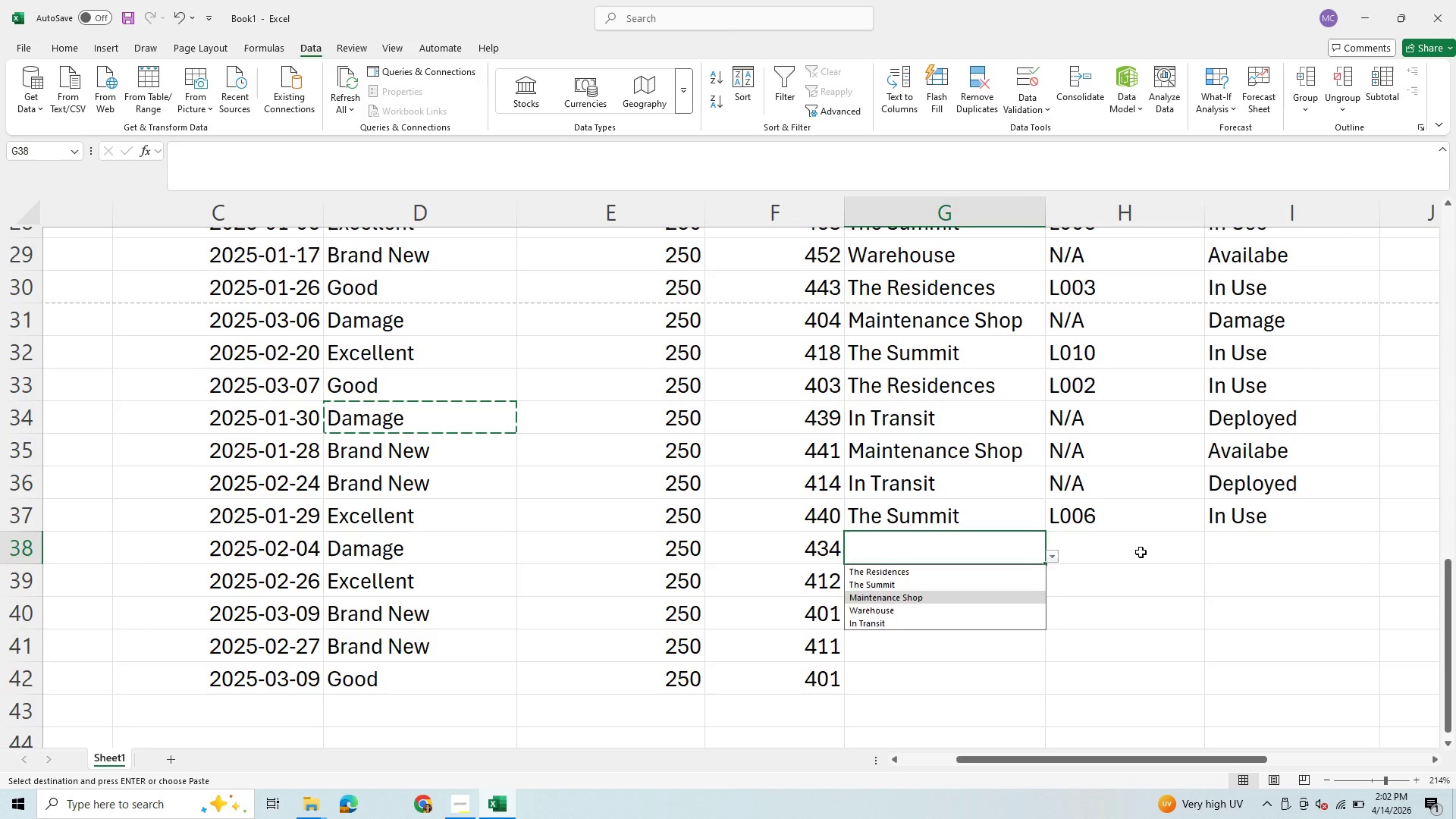 
left_click([1141, 552])
 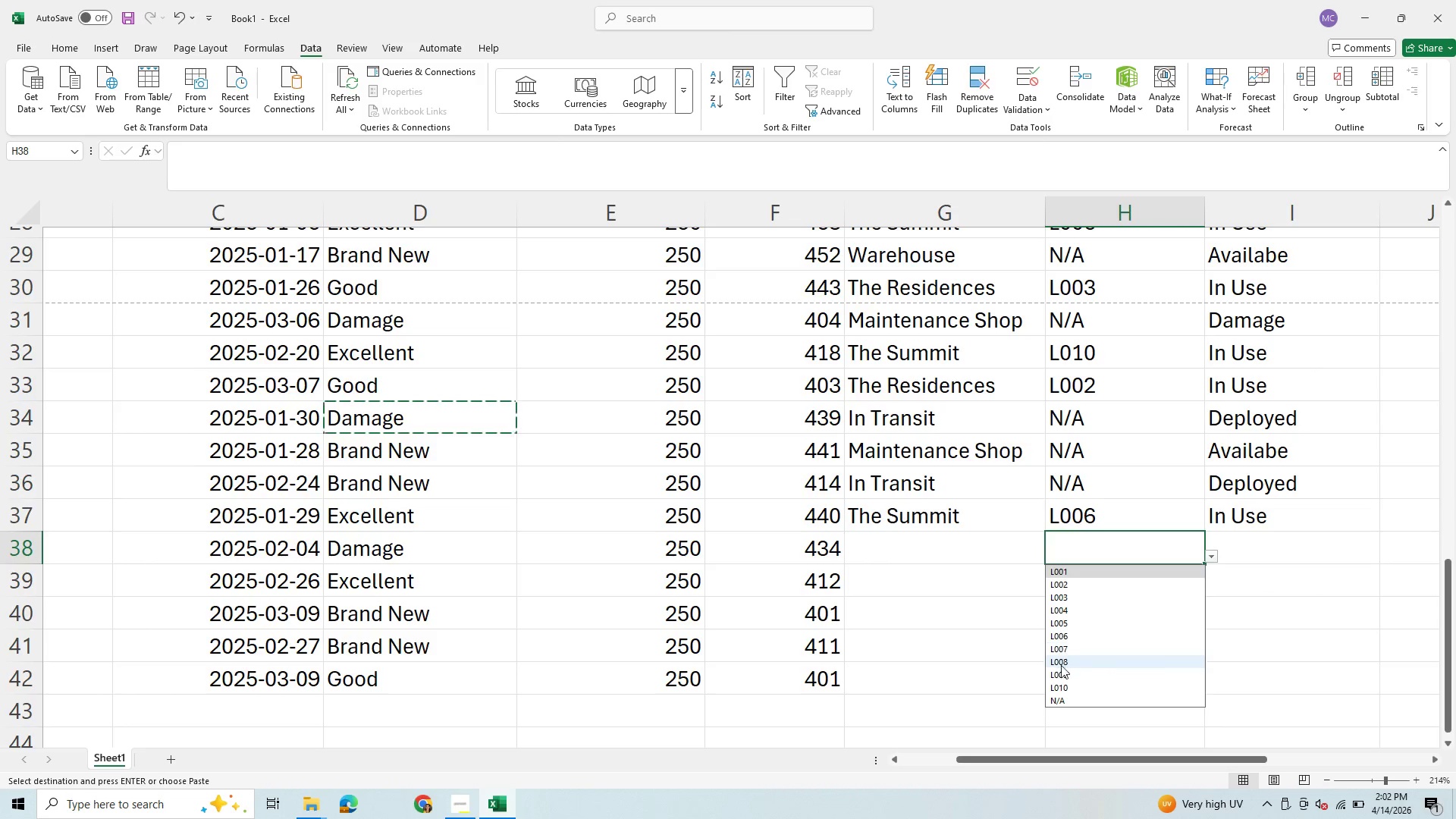 
left_click([1063, 693])
 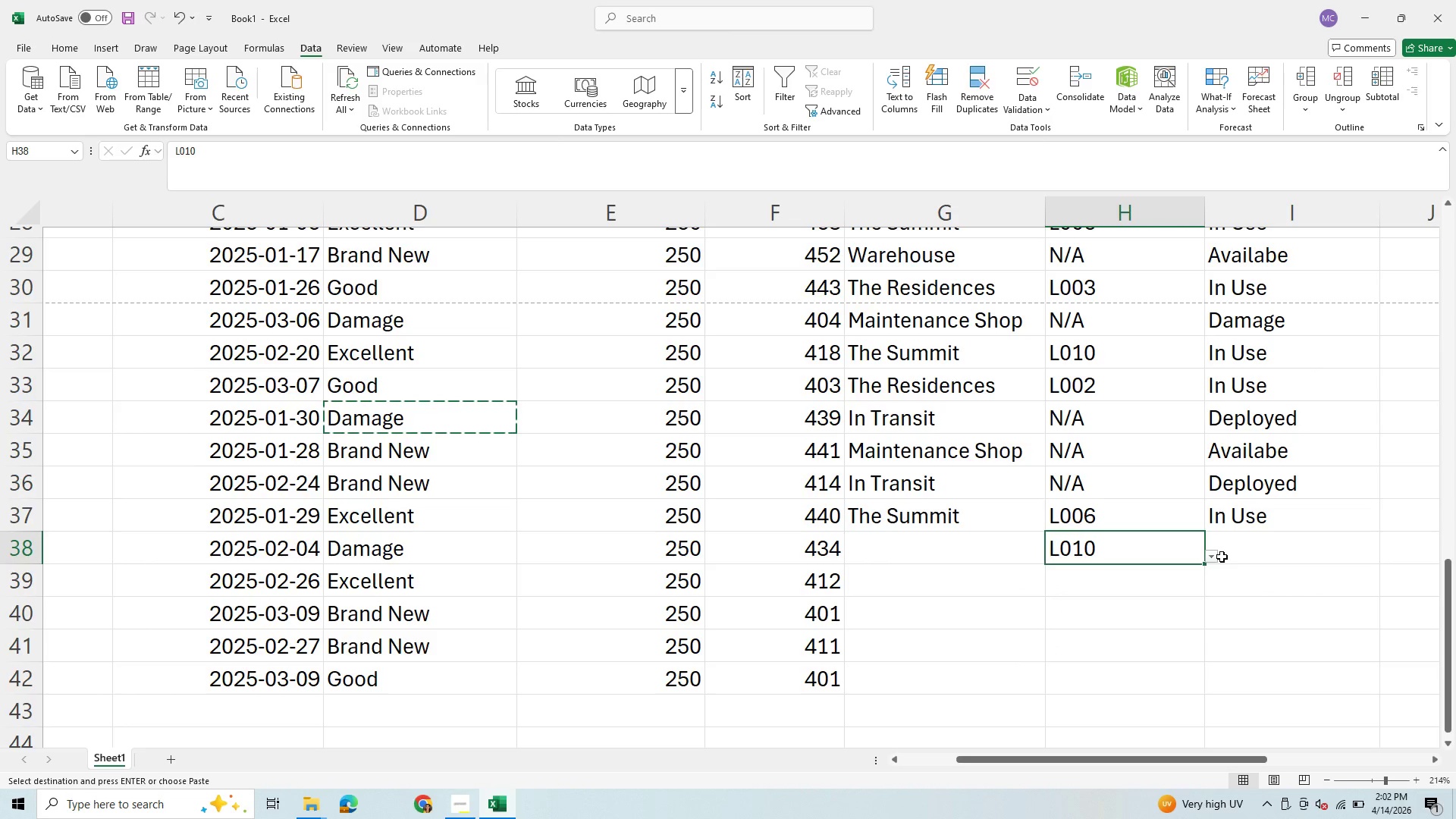 
left_click([1216, 558])
 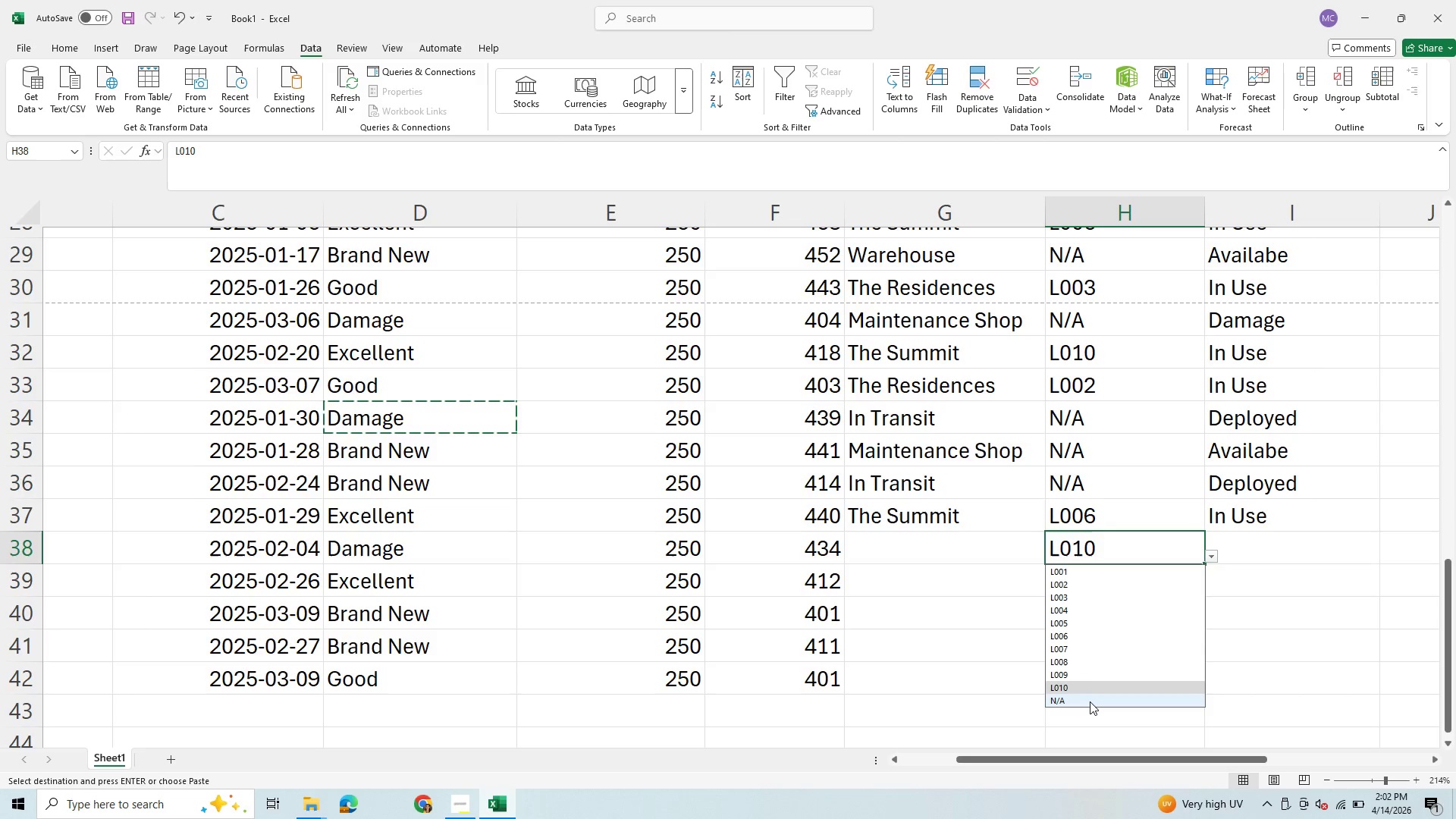 
left_click([1090, 701])
 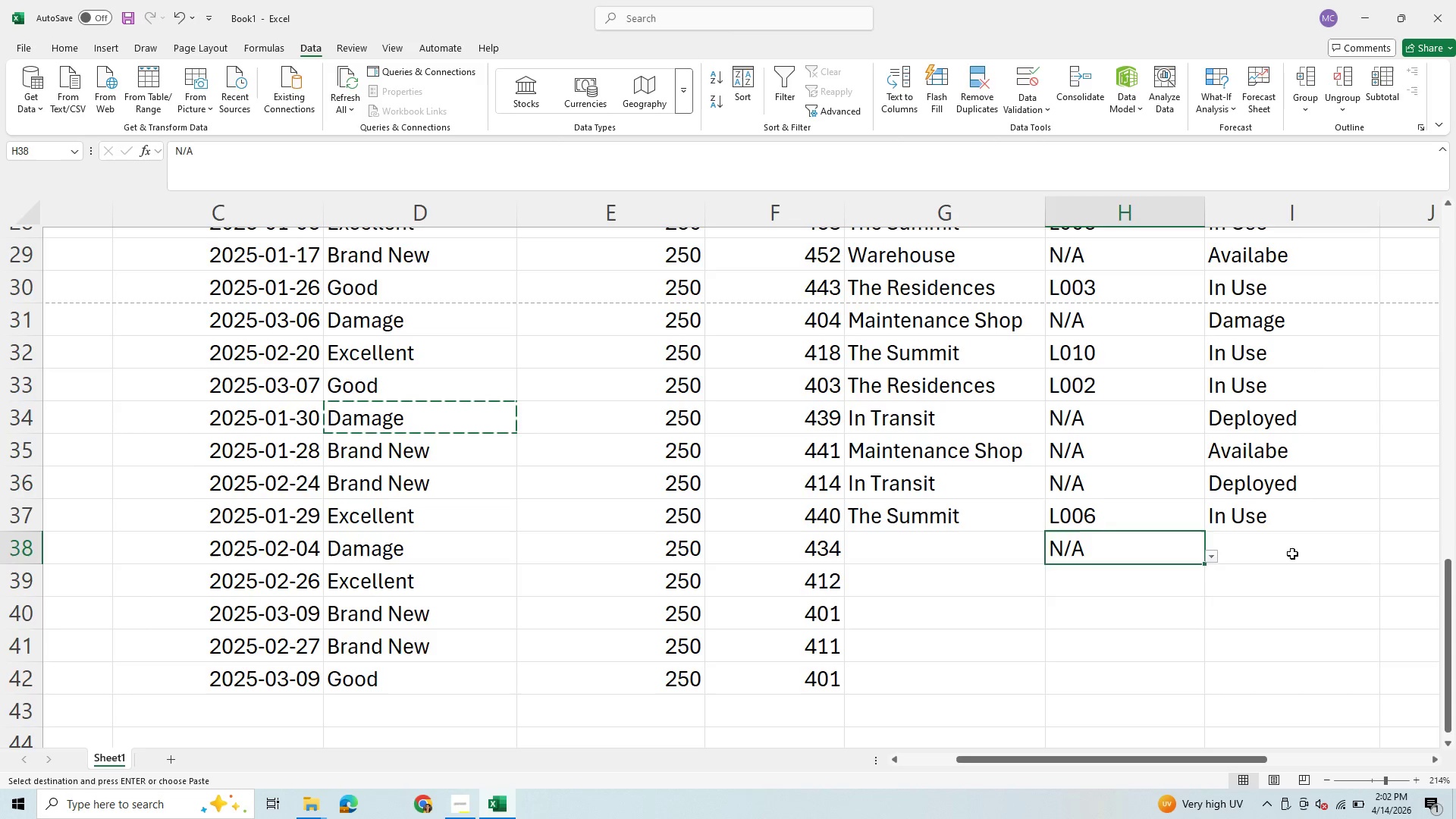 
left_click([1292, 554])
 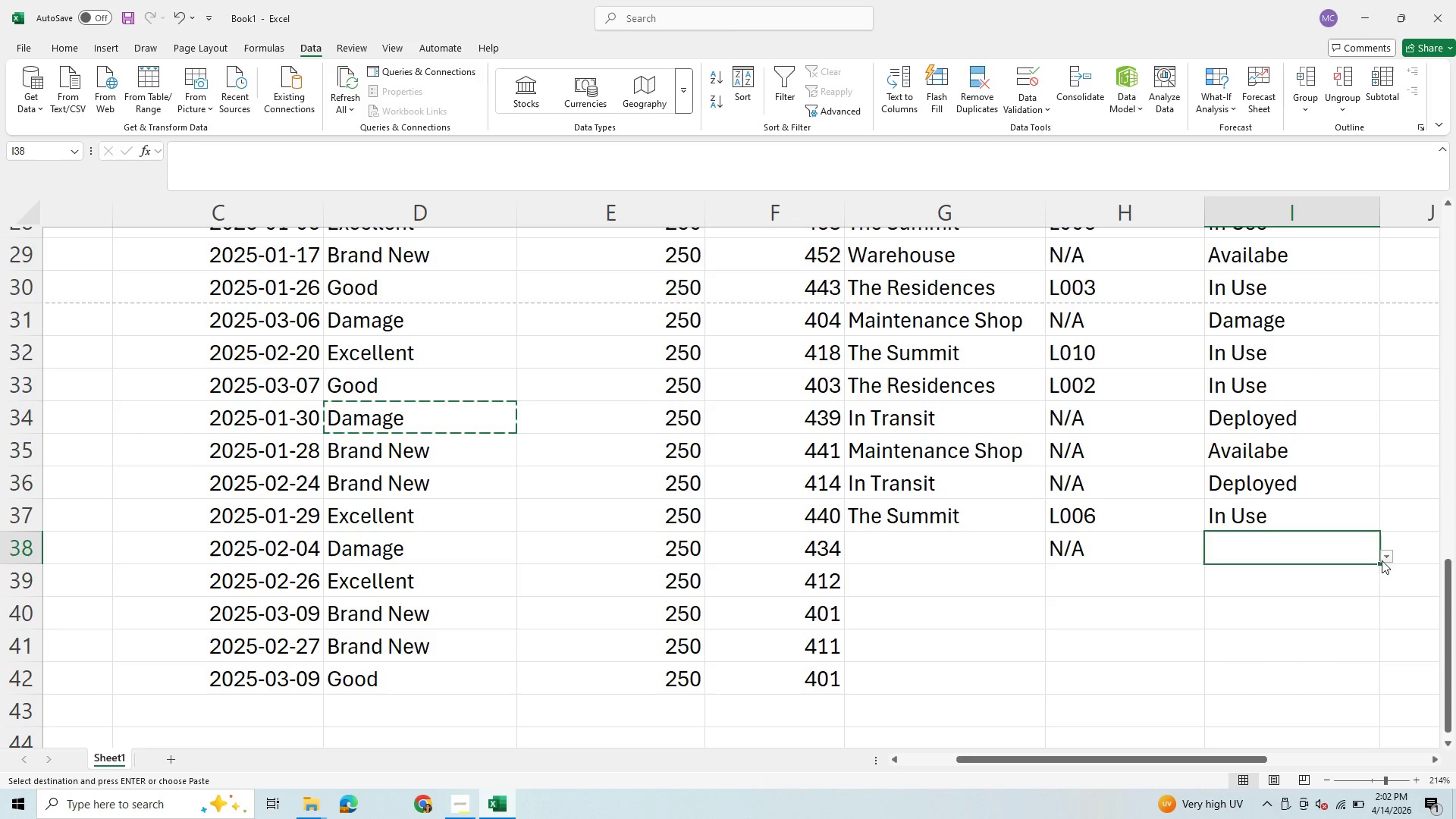 
left_click([1385, 560])
 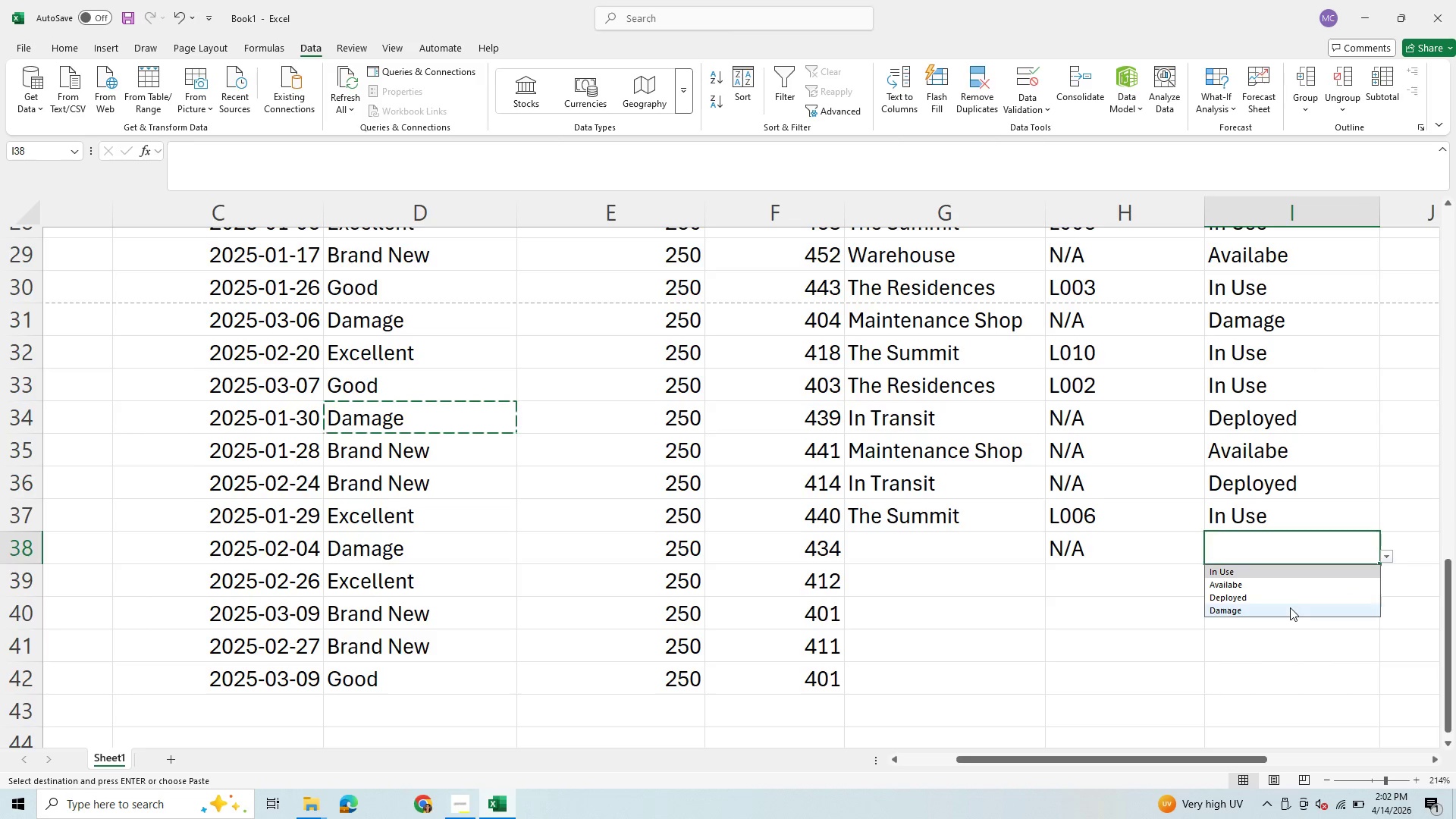 
left_click([1285, 607])
 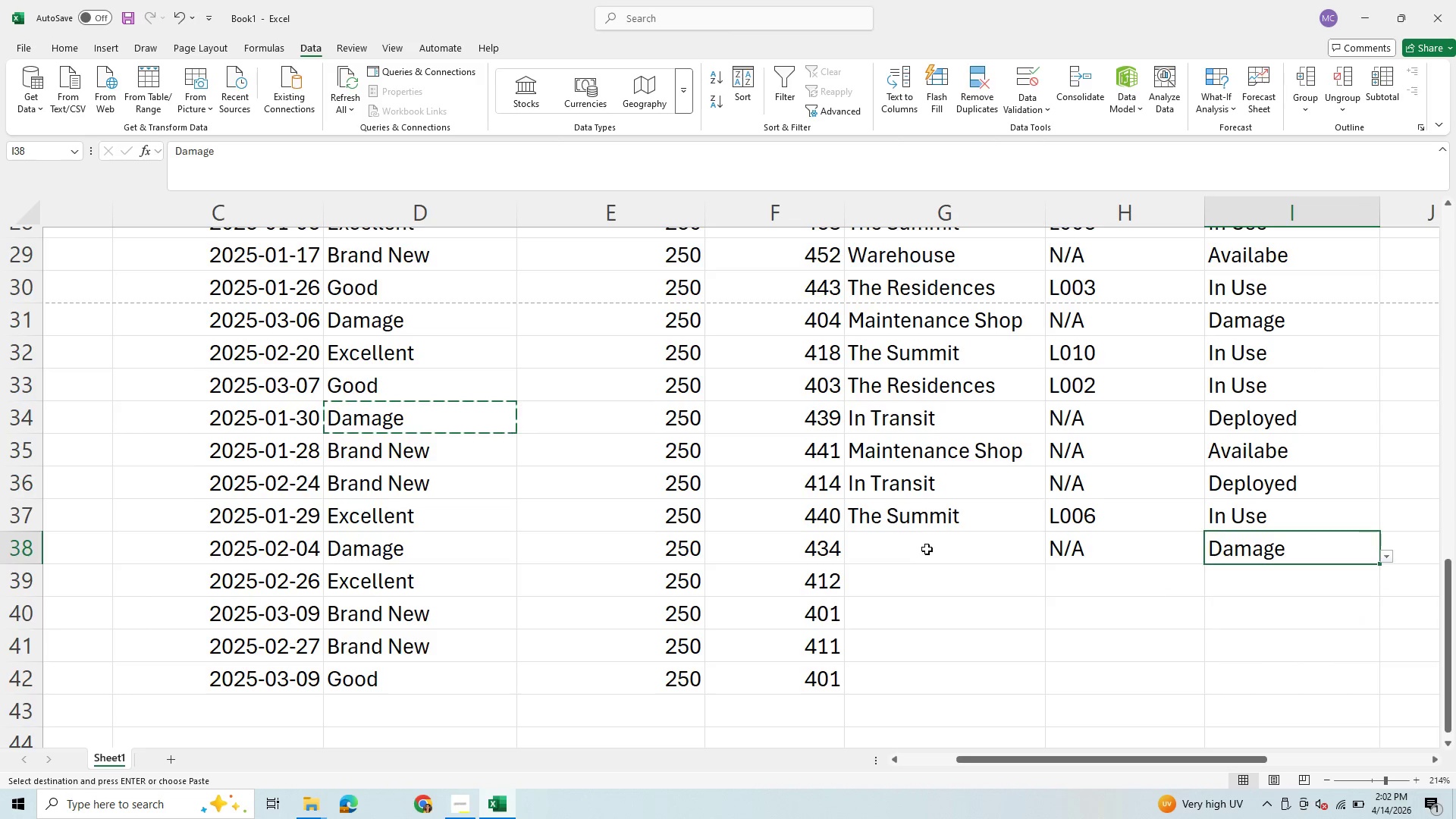 
left_click([927, 549])
 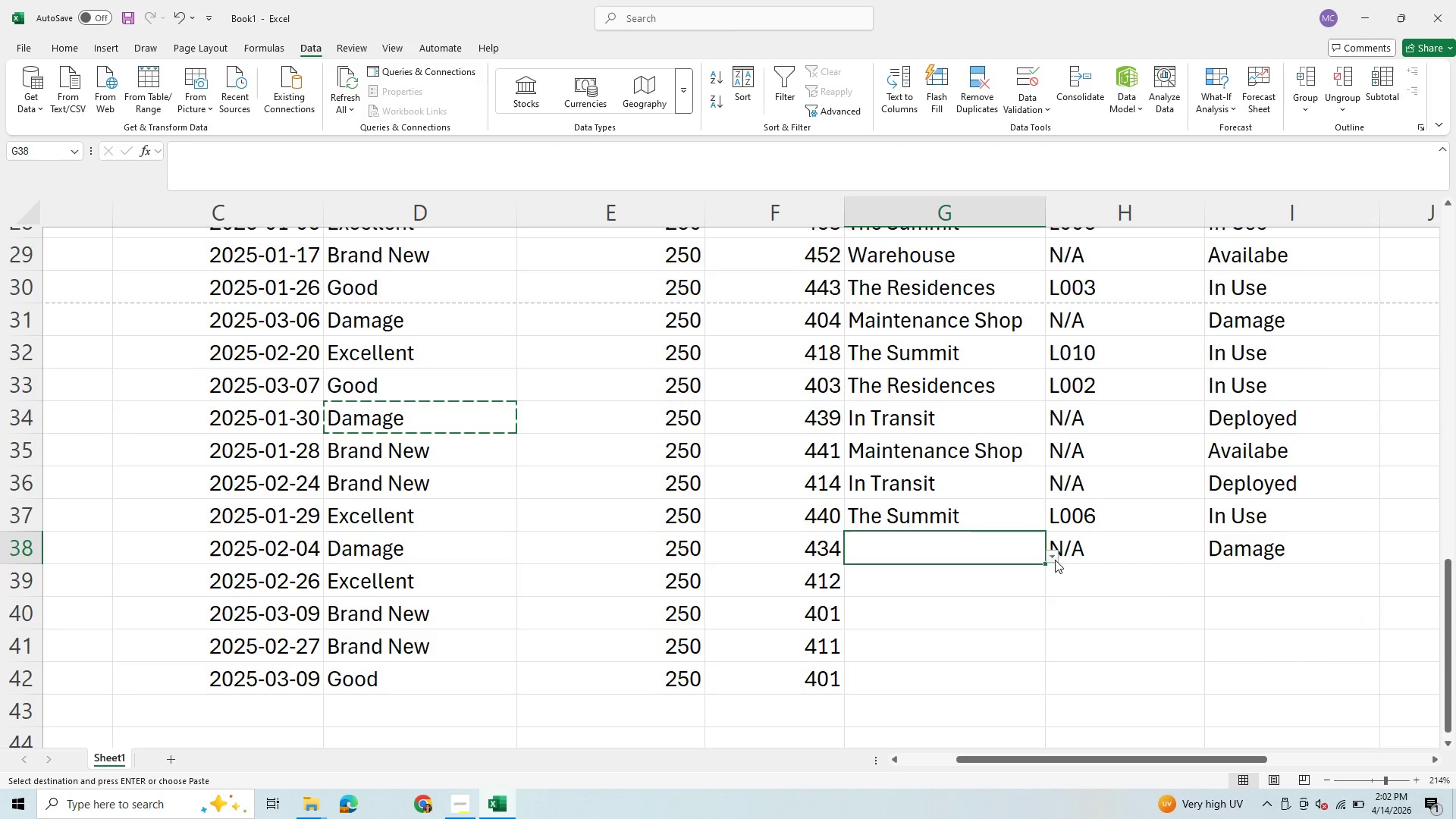 
left_click([1055, 560])
 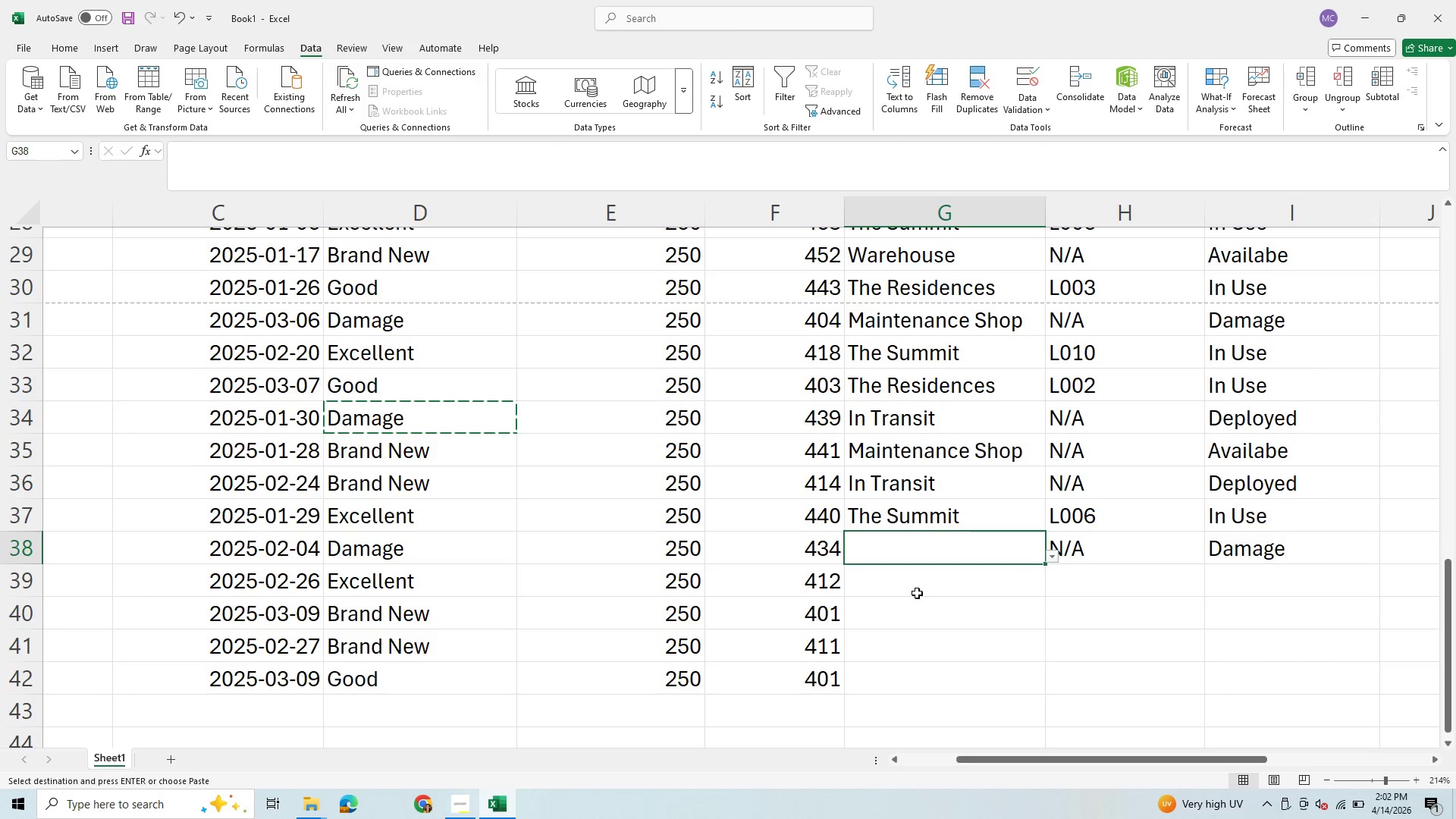 
left_click([932, 582])
 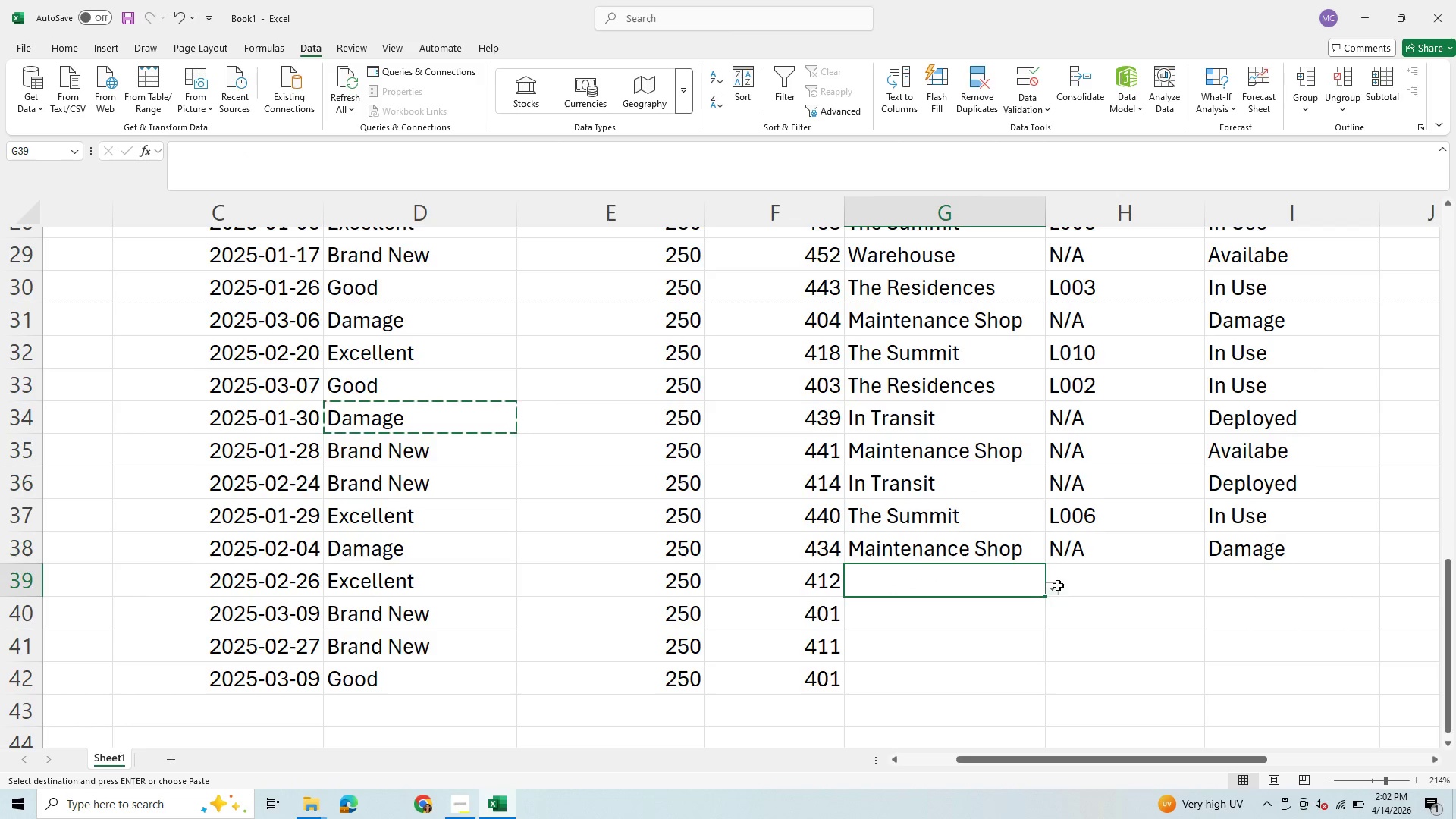 
left_click([1057, 589])
 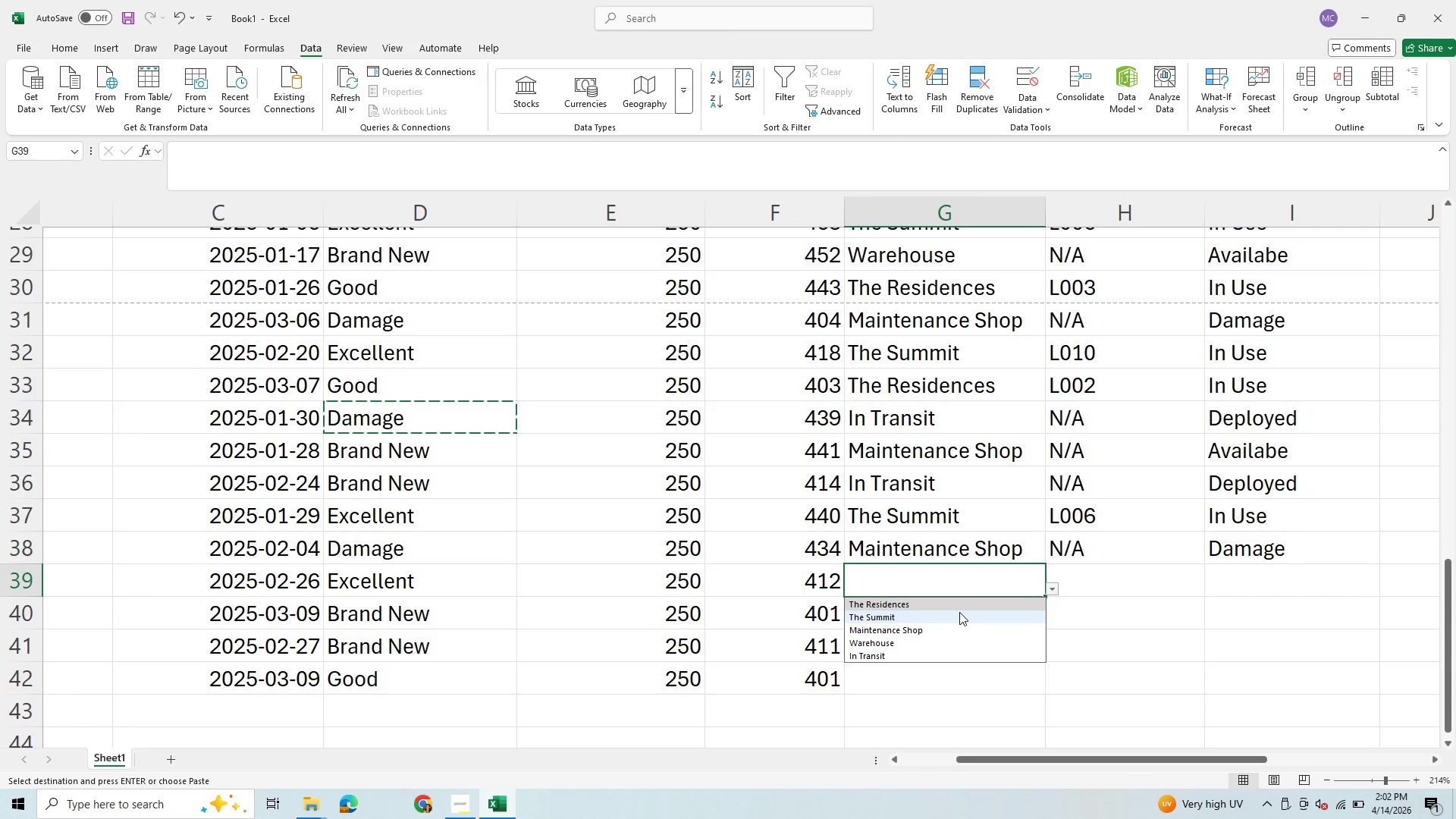 
left_click([959, 612])
 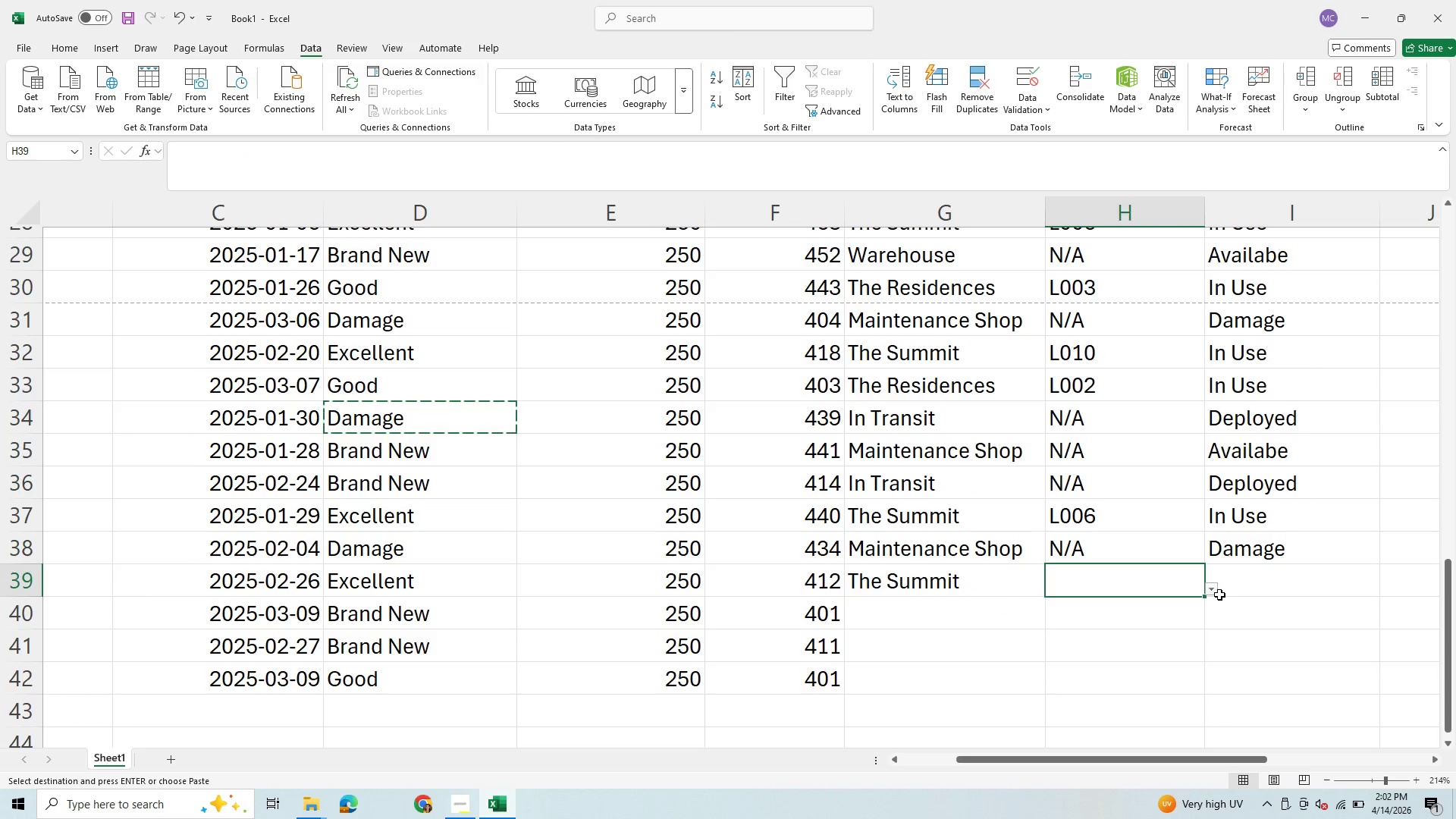 
left_click([1215, 587])
 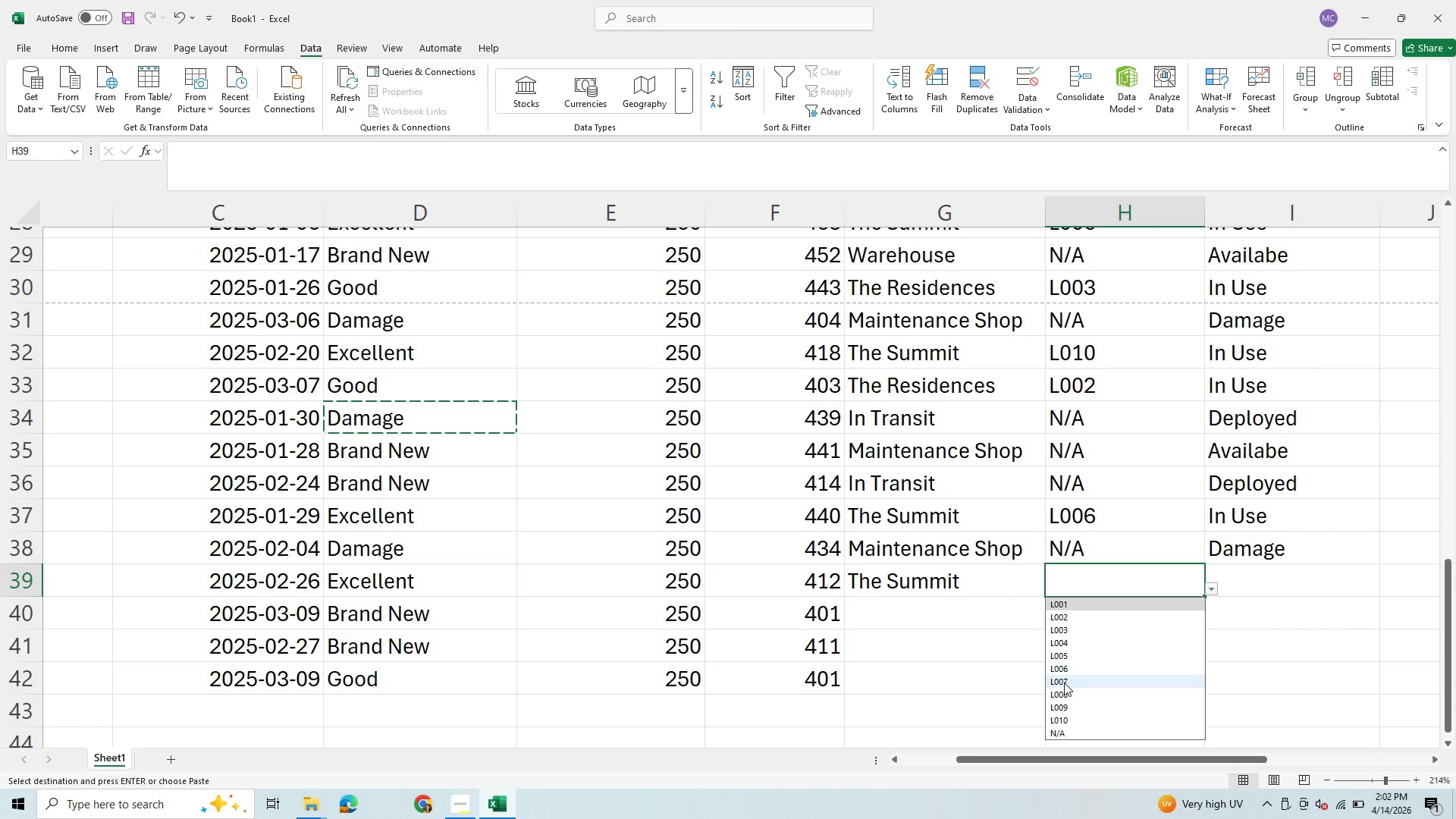 
left_click([1064, 682])
 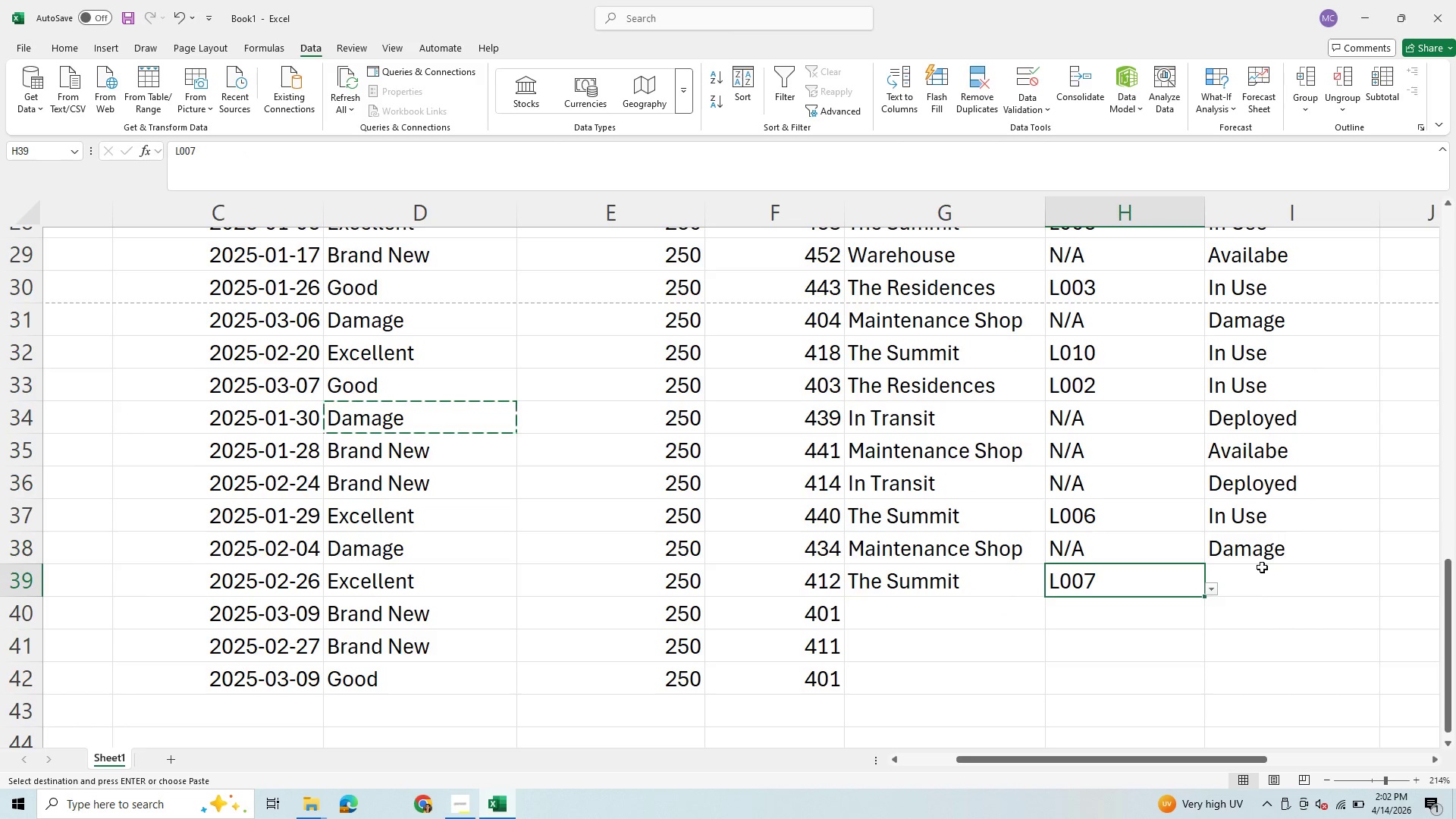 
left_click([1262, 567])
 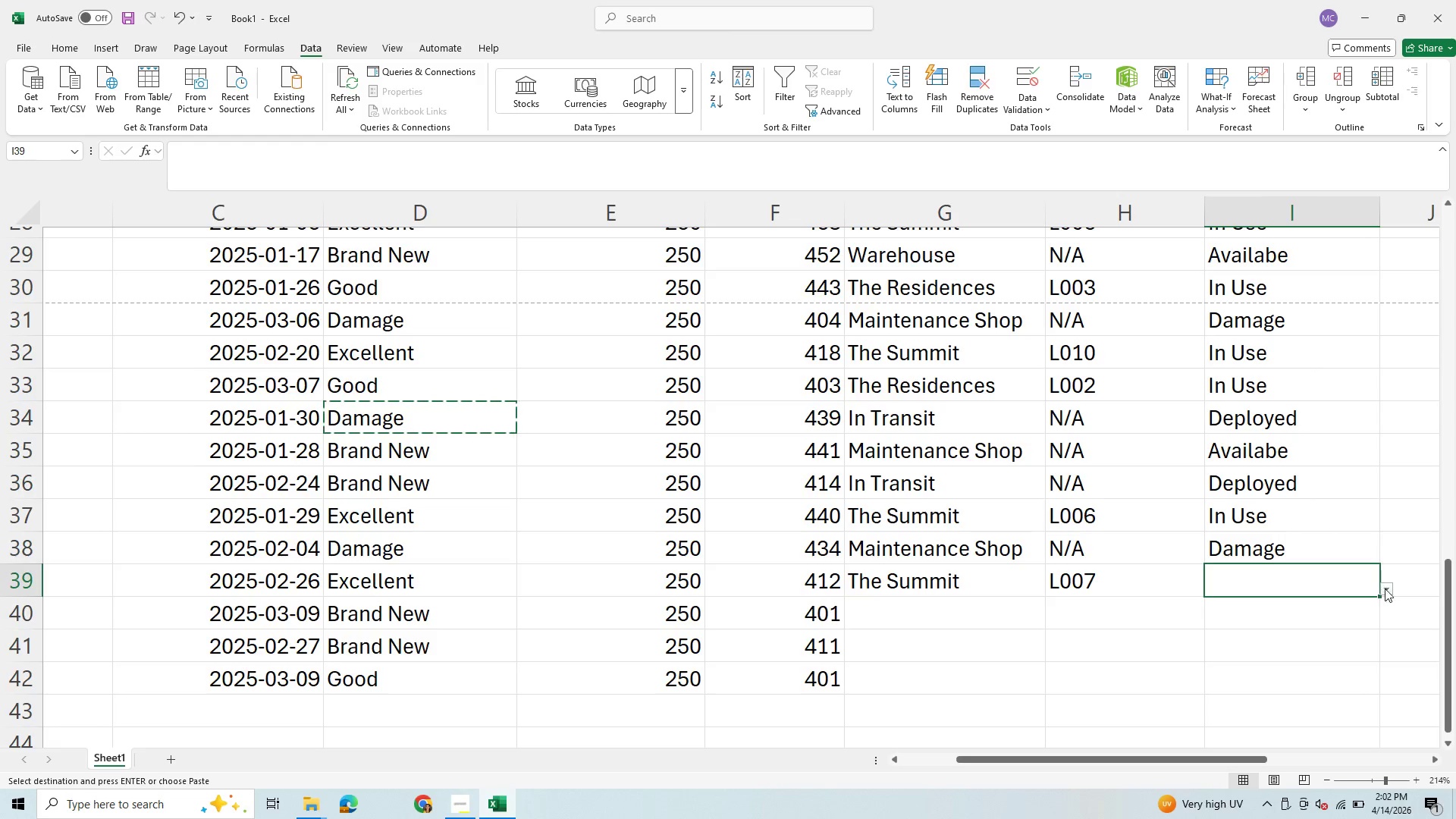 
left_click([1387, 592])
 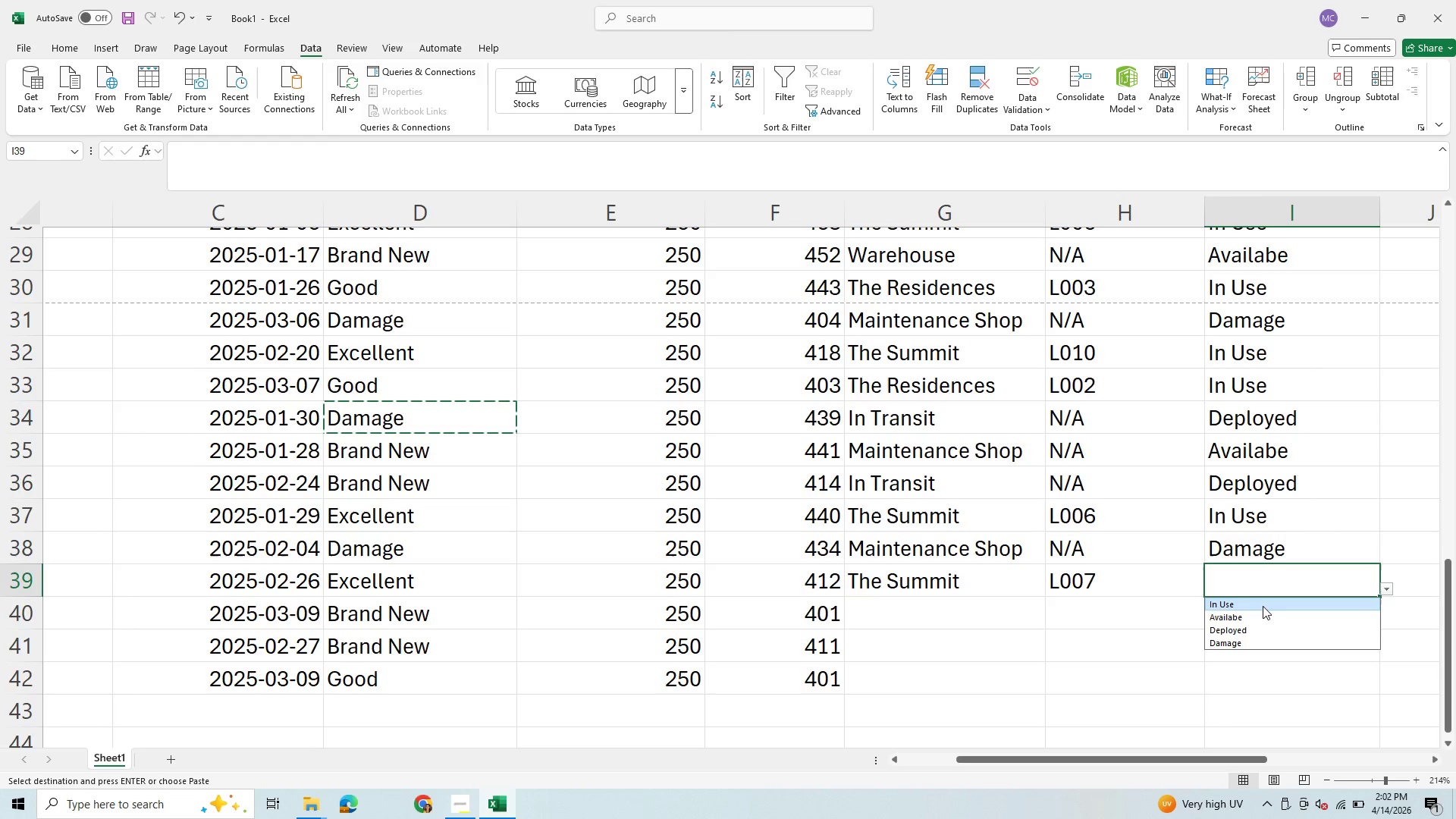 
left_click([1263, 606])
 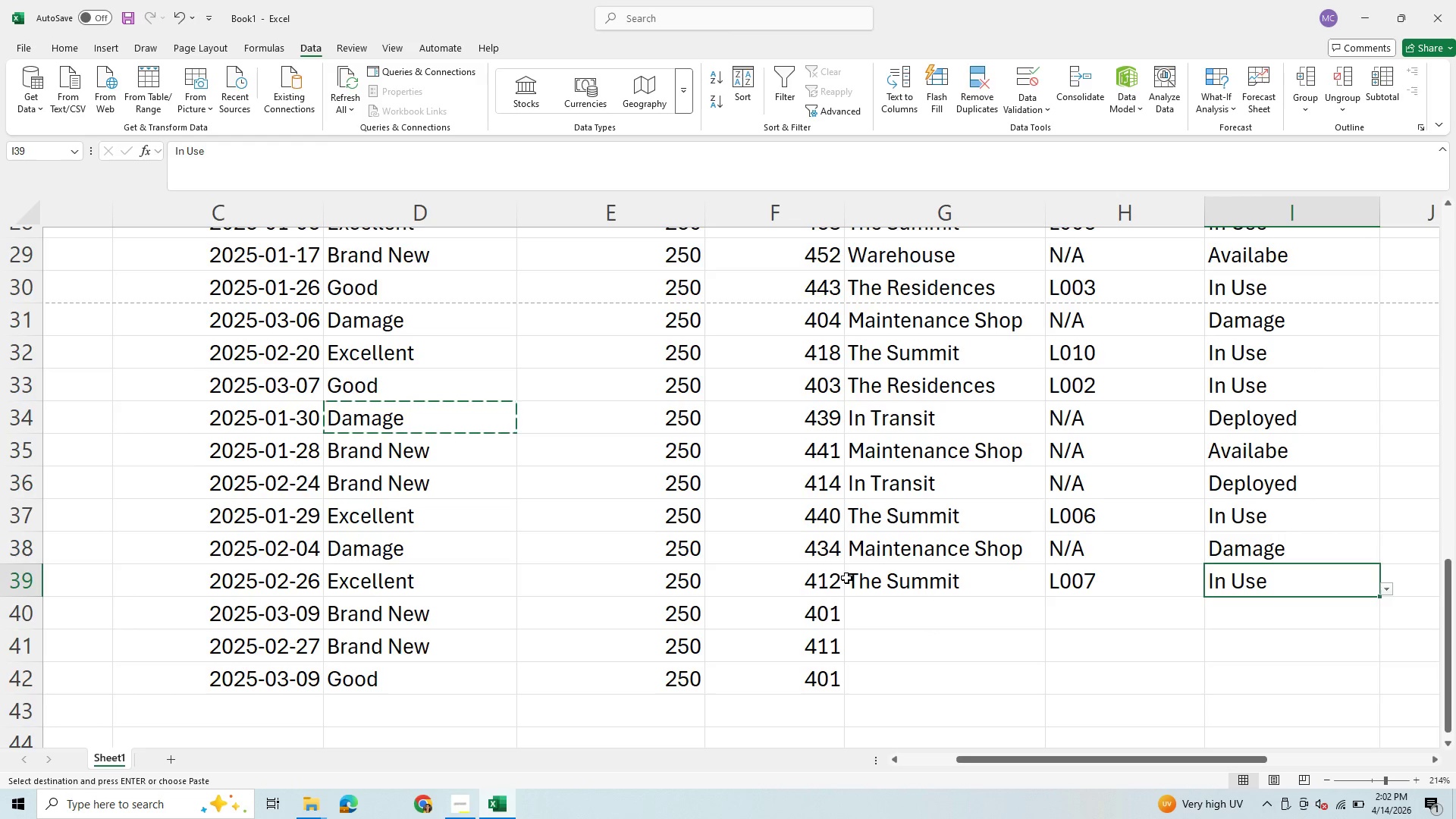 
left_click([886, 607])
 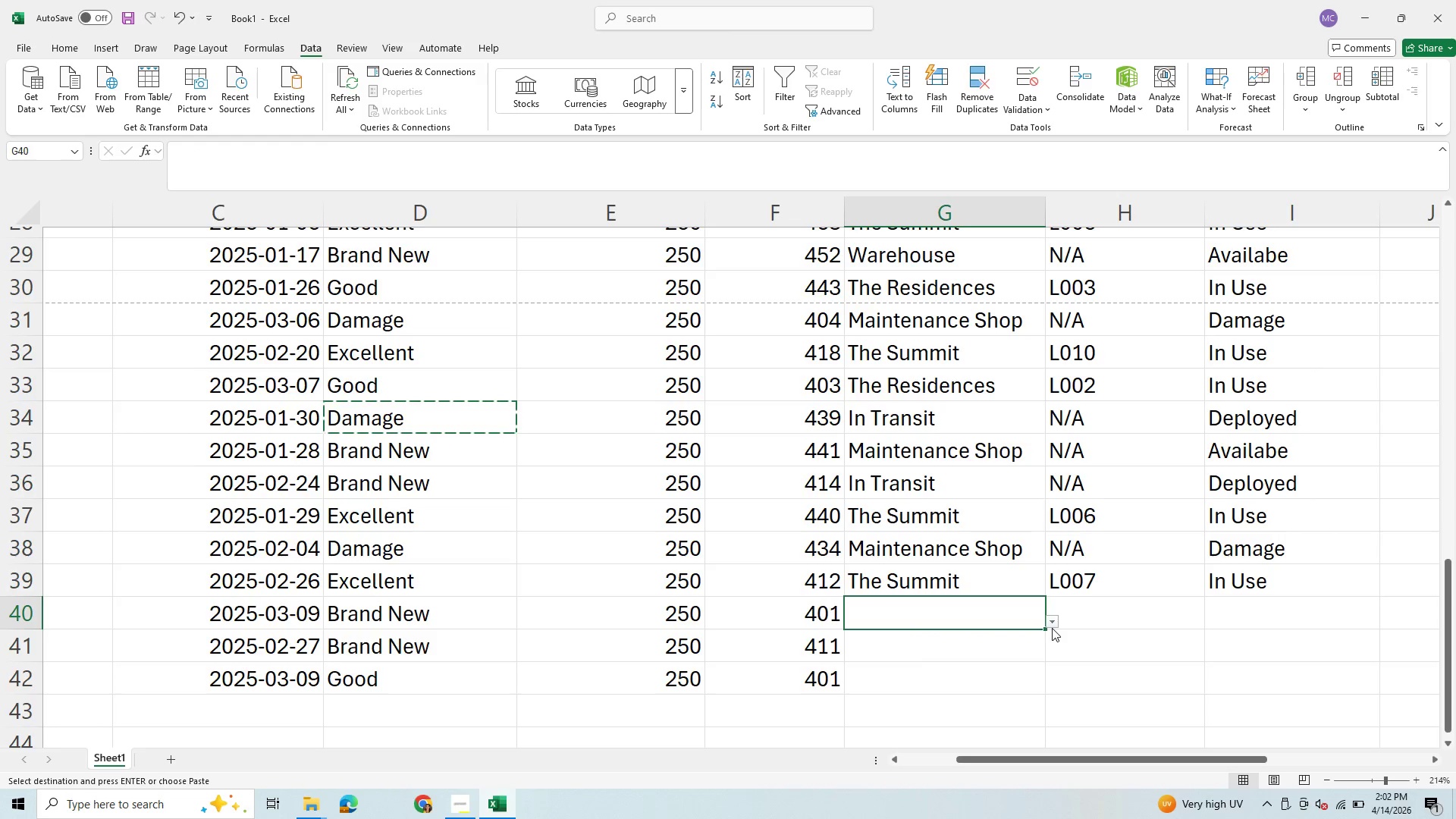 
left_click([1052, 623])
 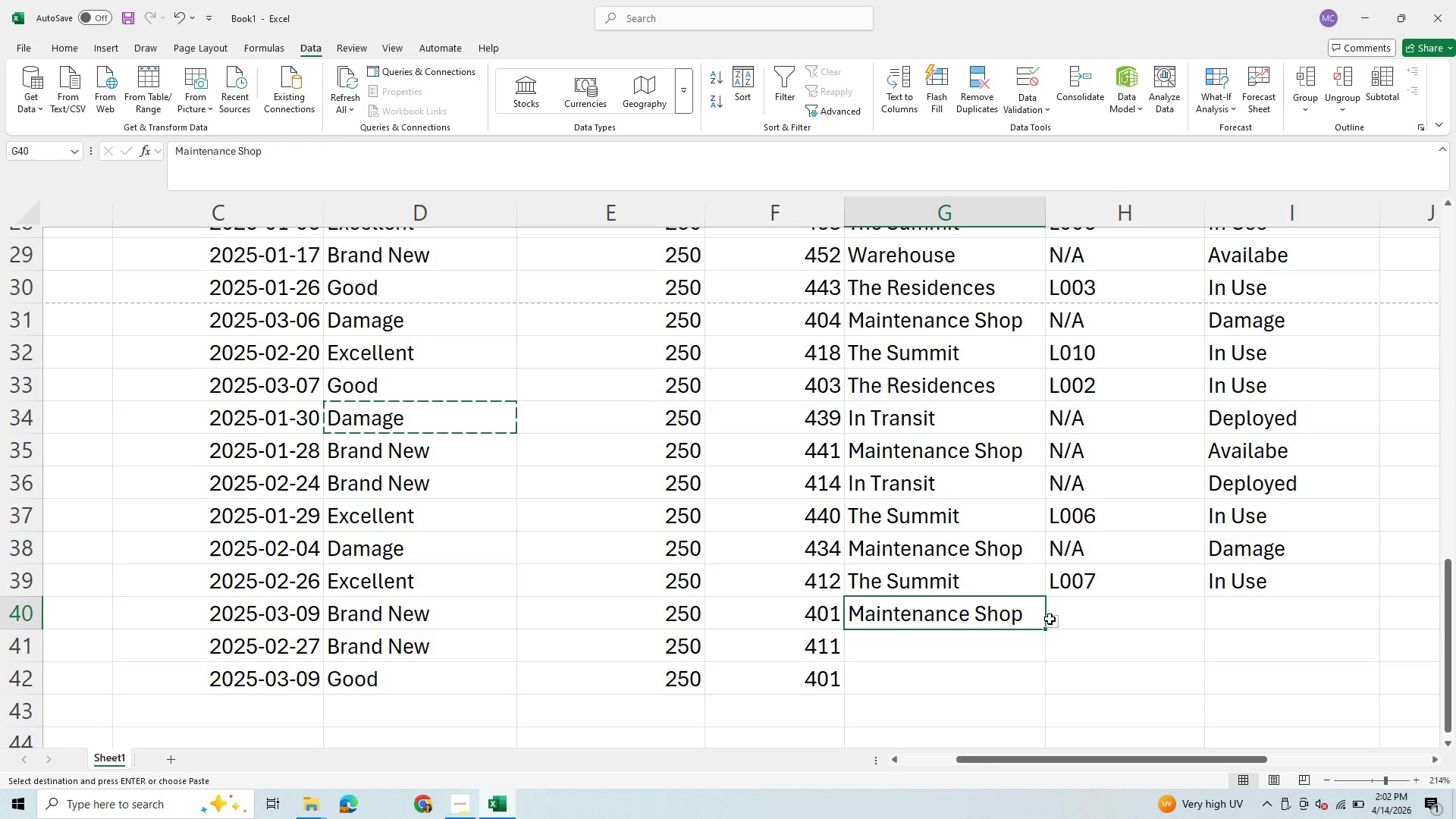 
left_click([1053, 618])
 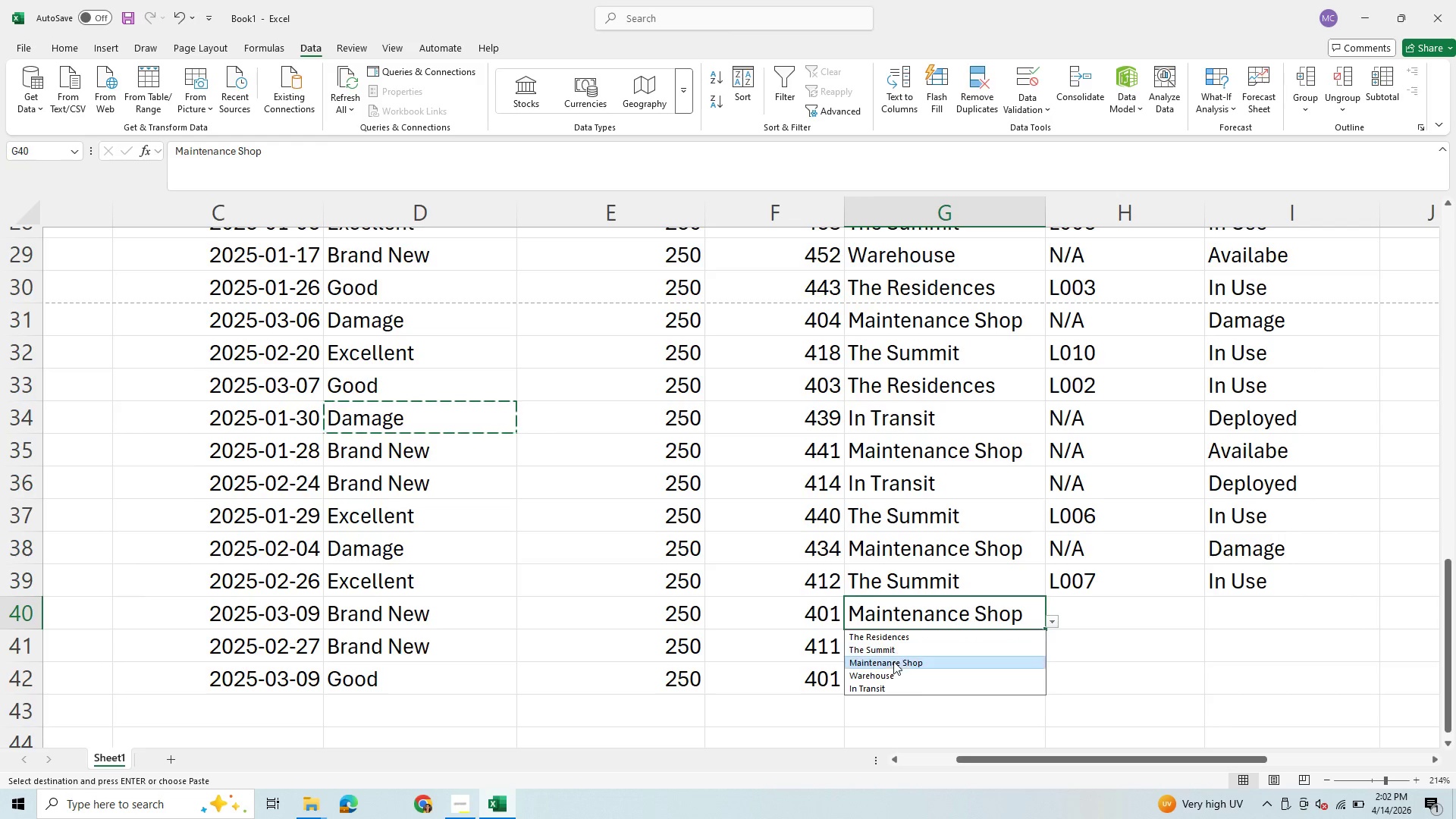 
left_click([890, 674])
 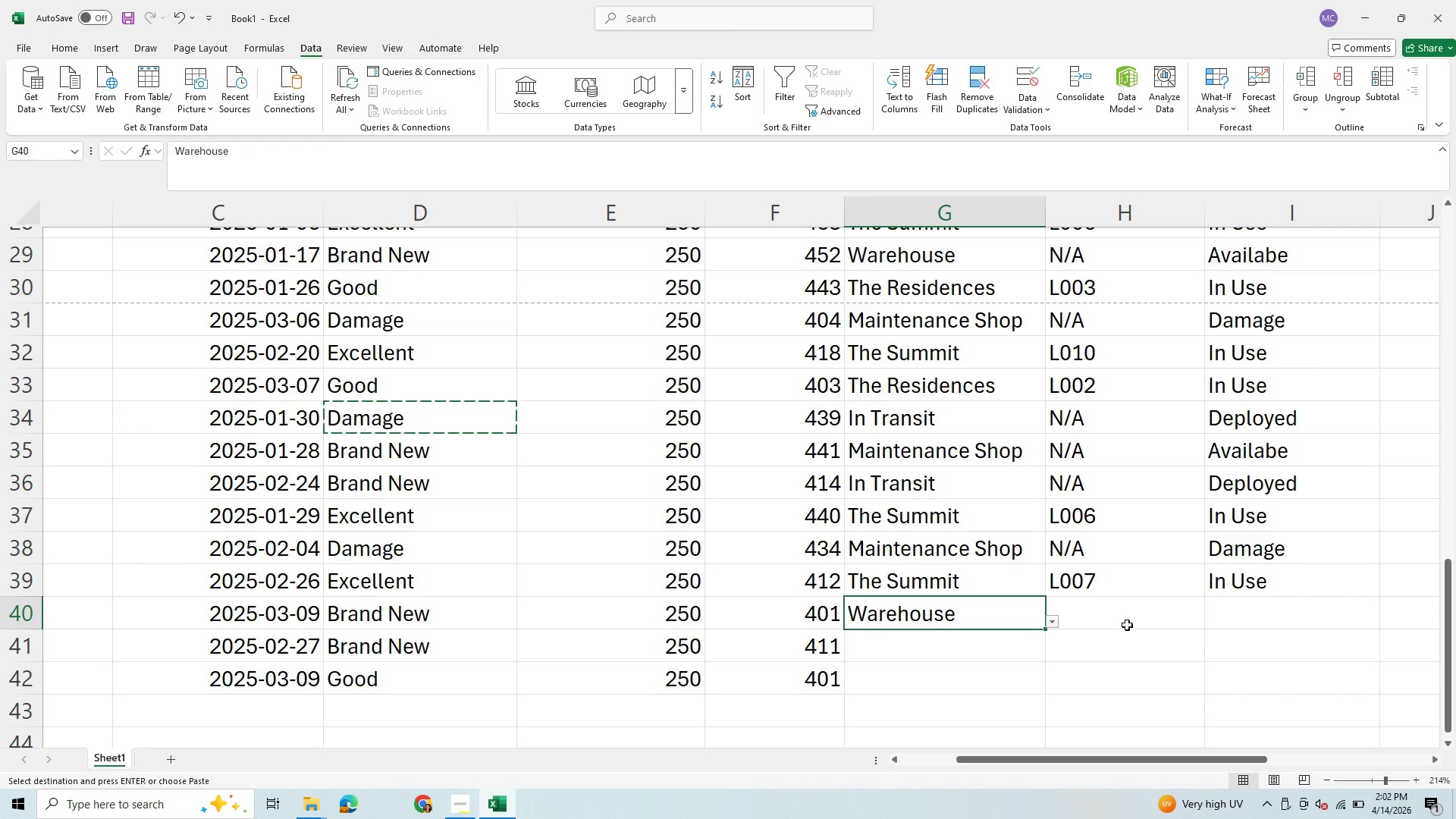 
left_click([1127, 625])
 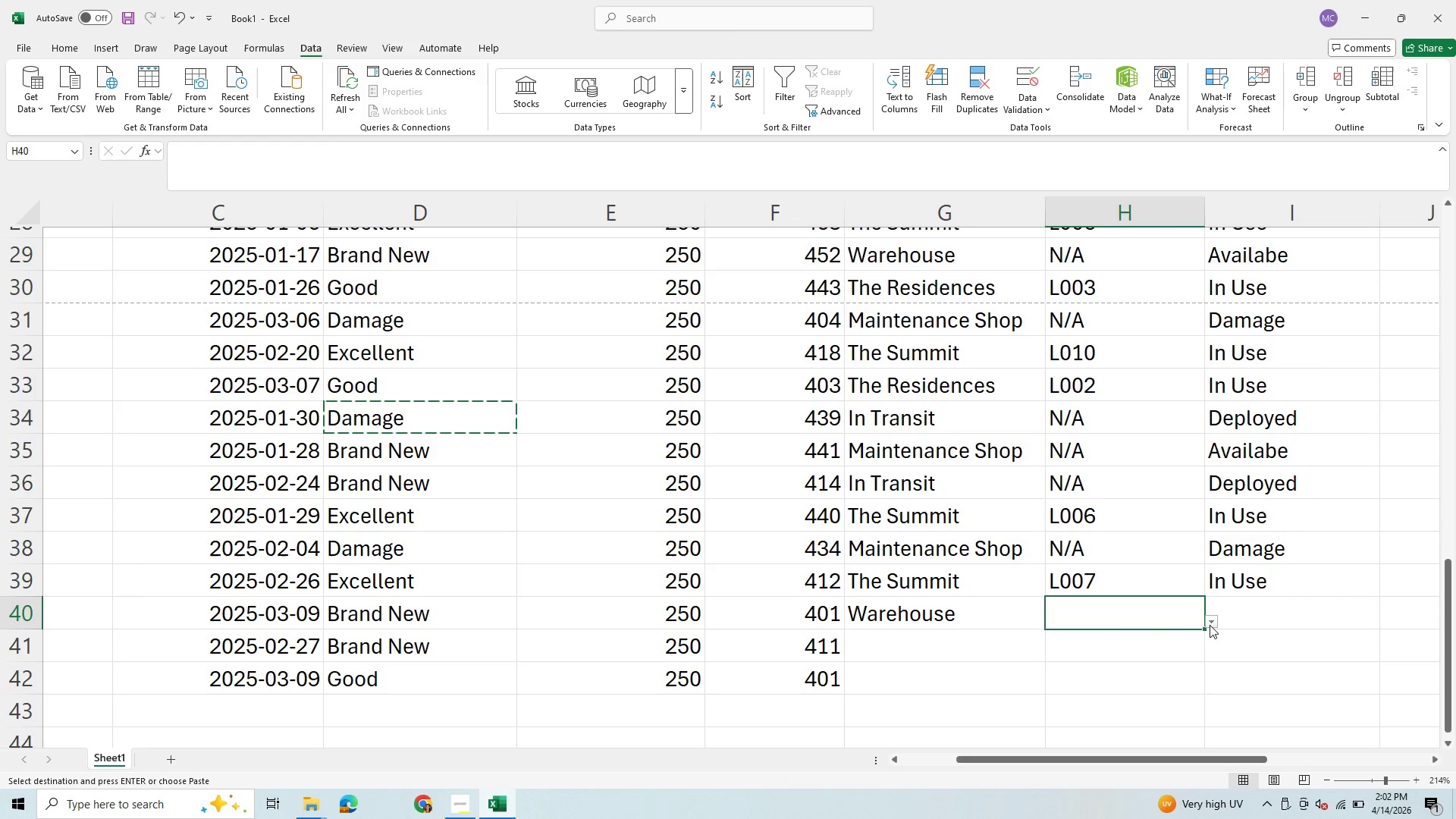 
left_click([1210, 625])
 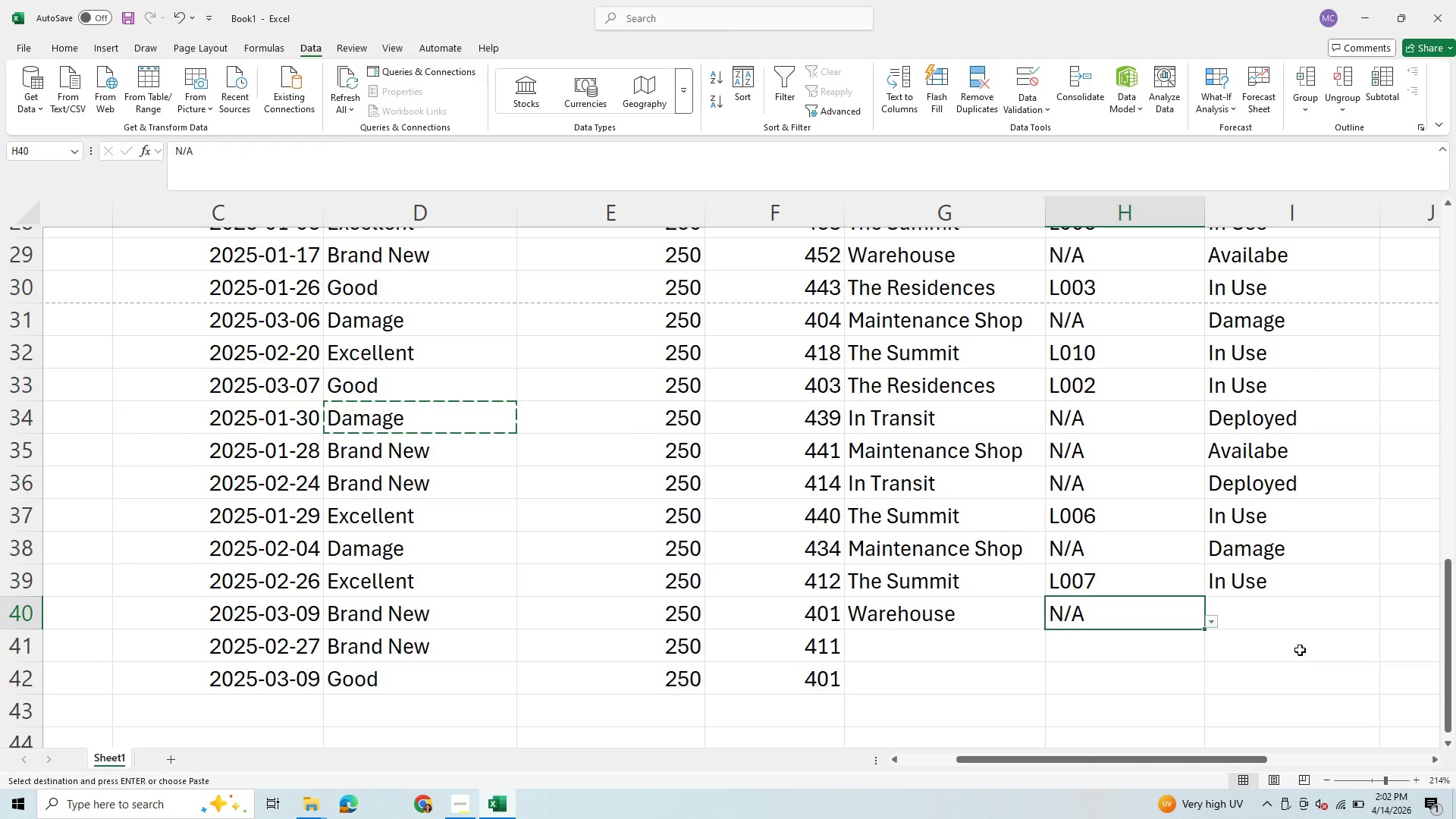 
left_click([1300, 620])
 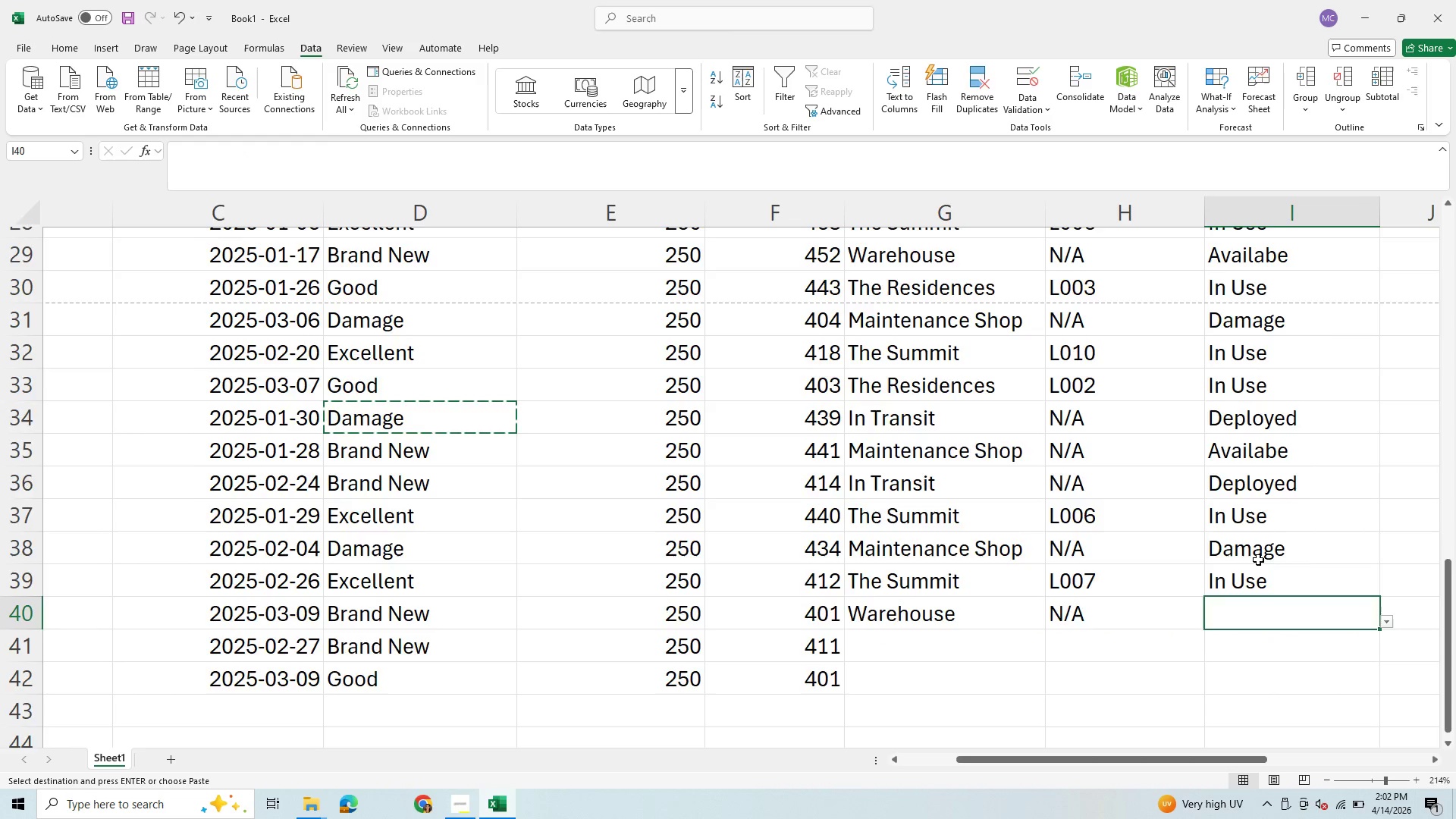 
scroll: coordinate [1258, 560], scroll_direction: down, amount: 3.0
 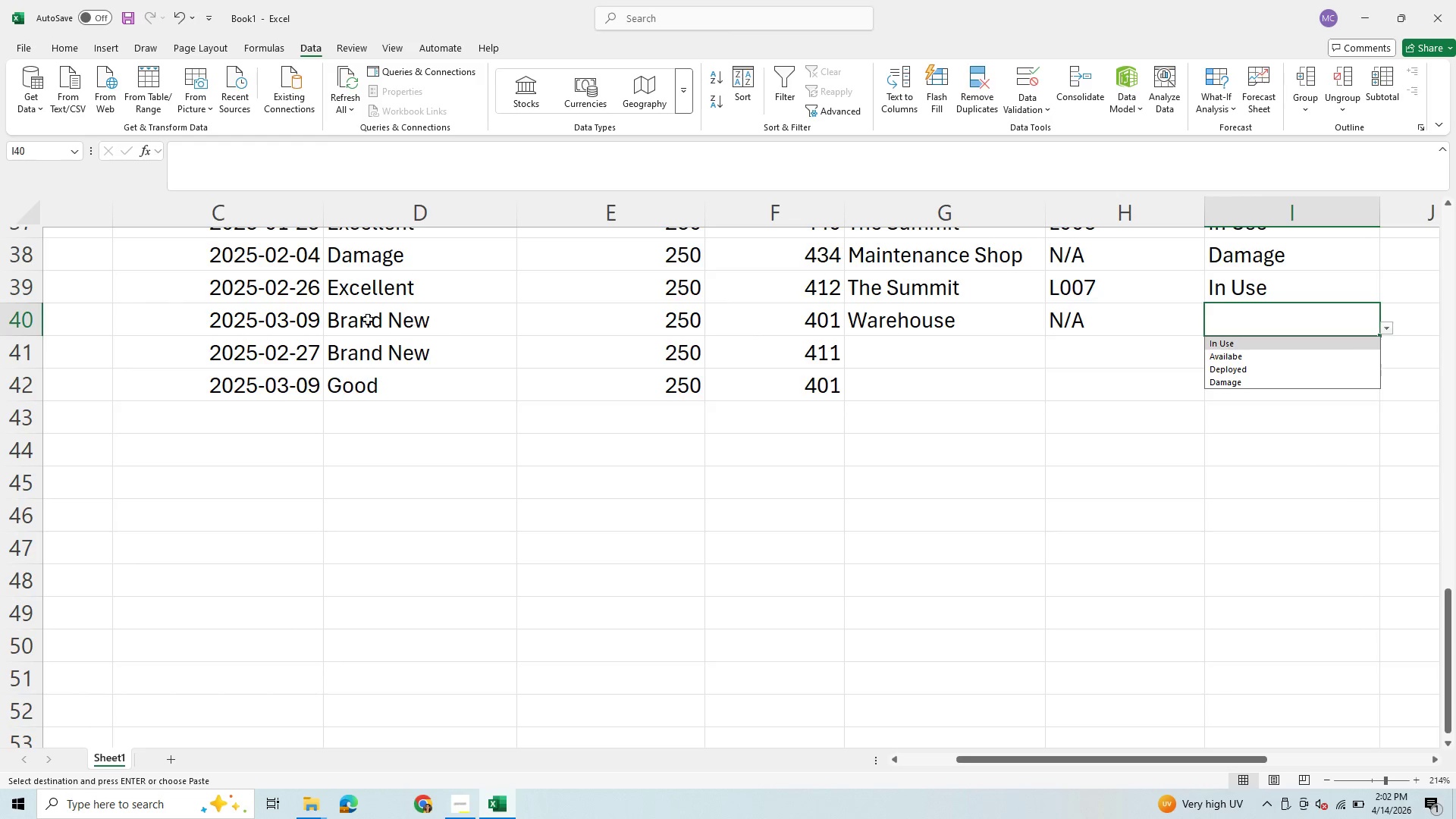 
wait(6.59)
 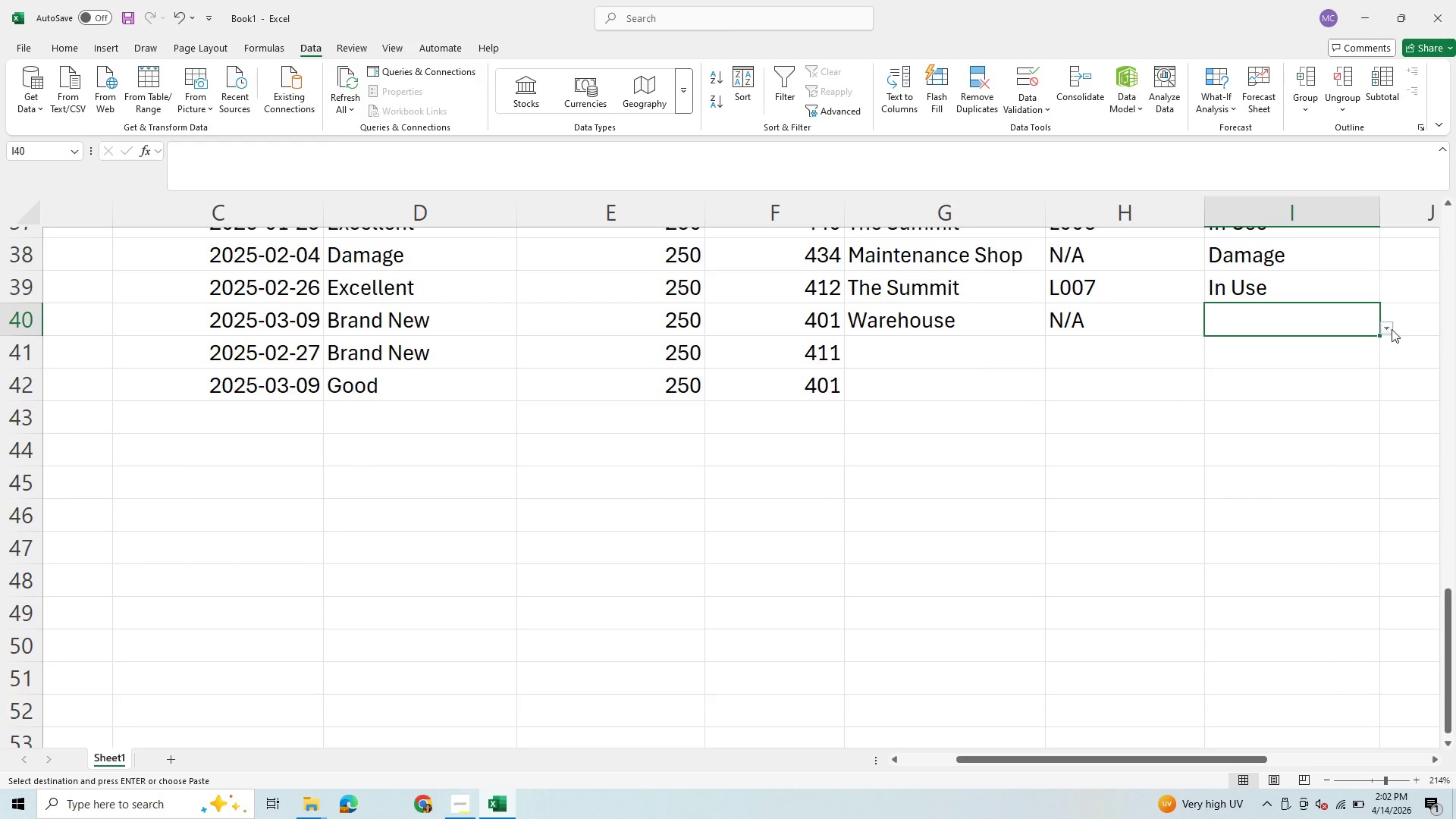 
left_click([1228, 360])
 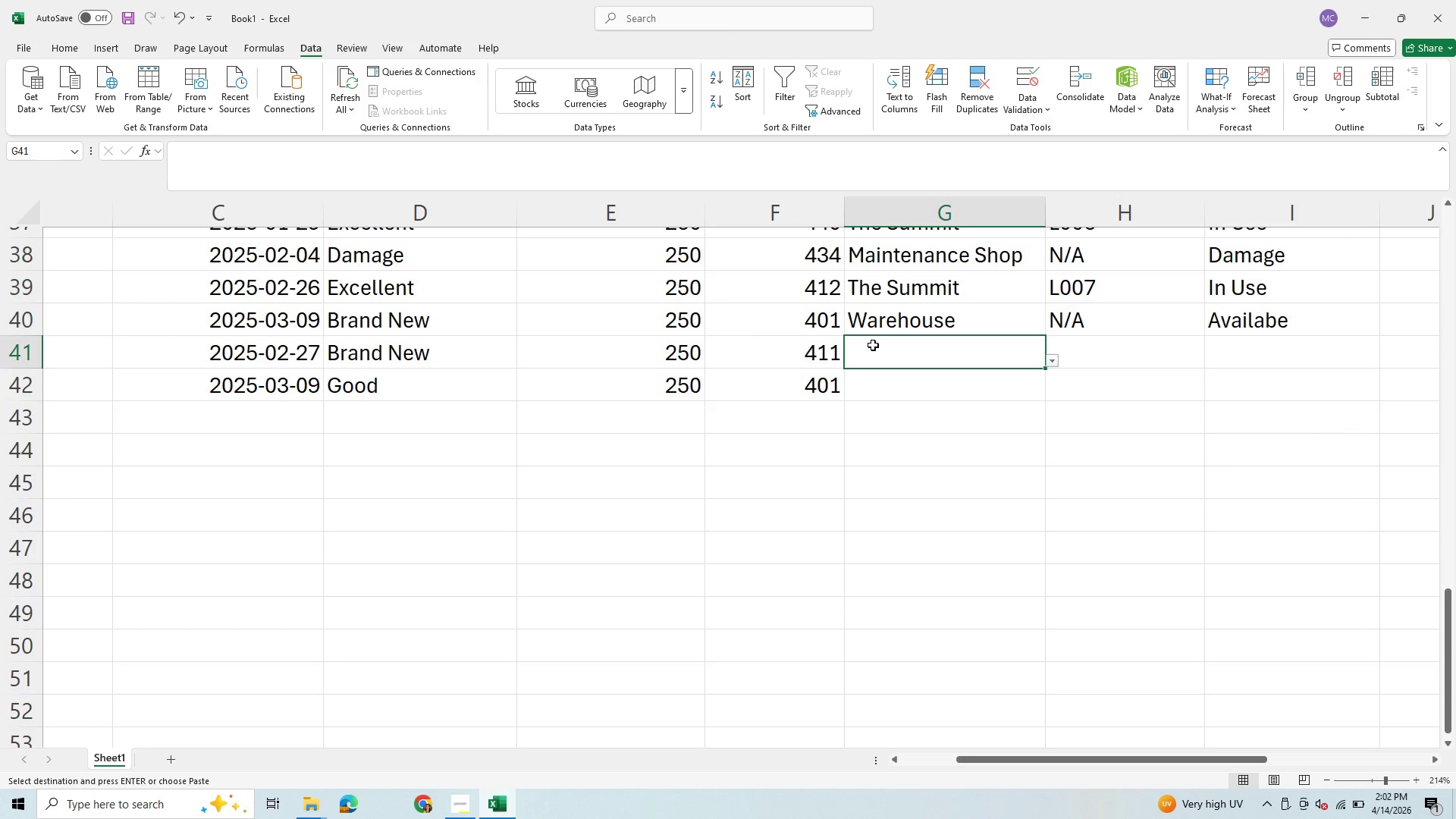 
left_click([873, 345])
 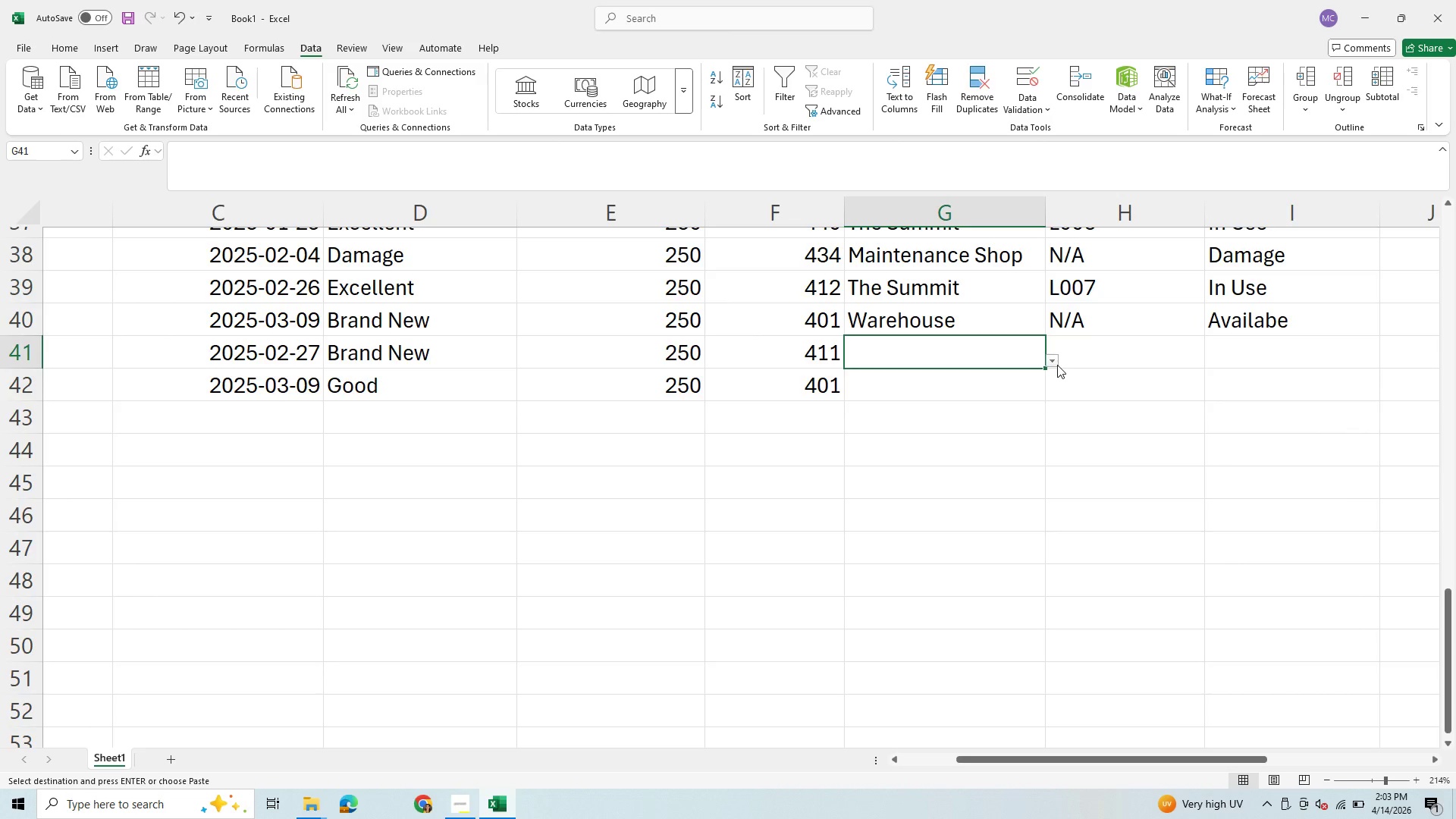 
left_click([1055, 361])
 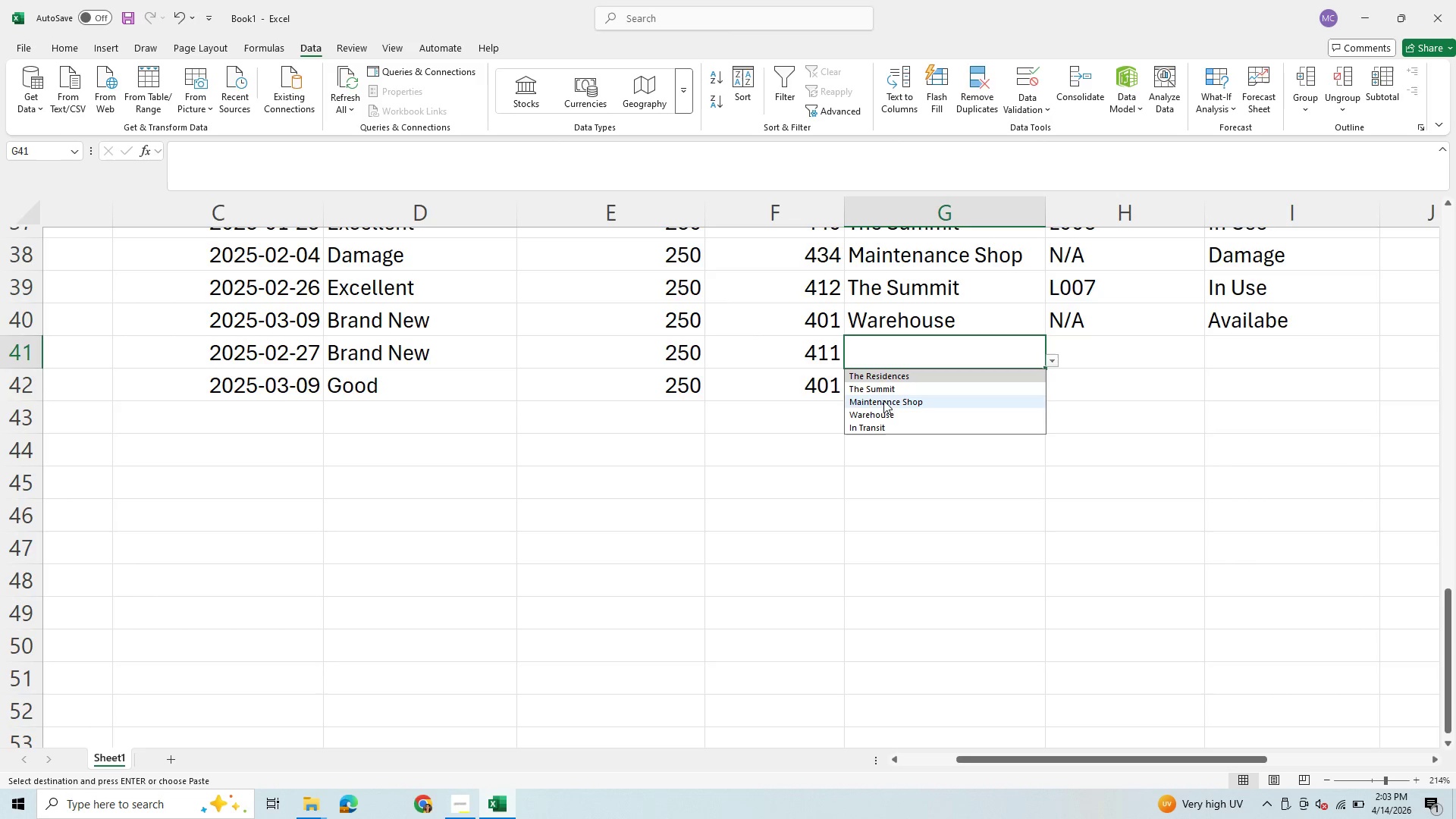 
left_click([874, 428])
 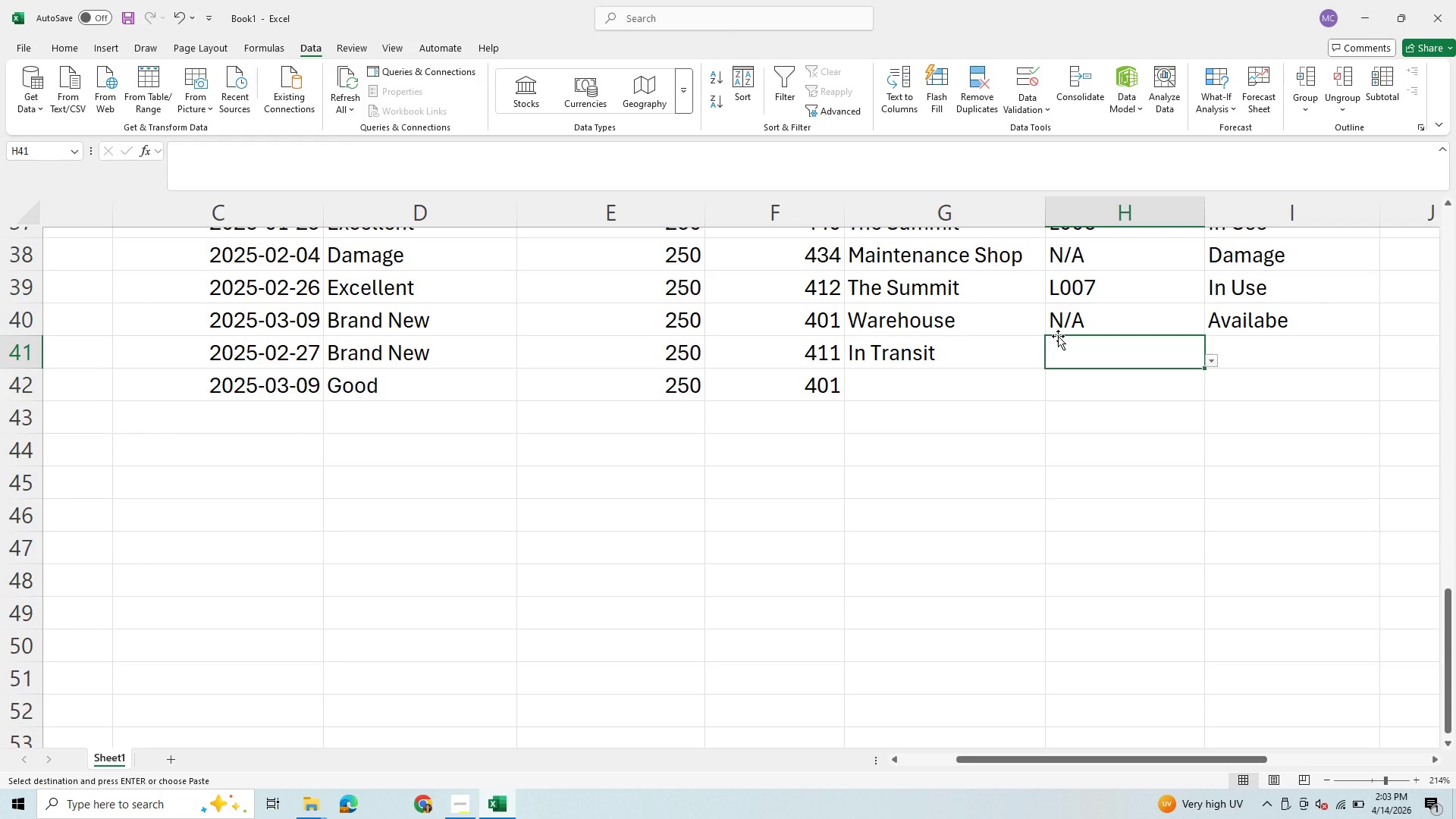 
scroll: coordinate [1141, 382], scroll_direction: up, amount: 11.0
 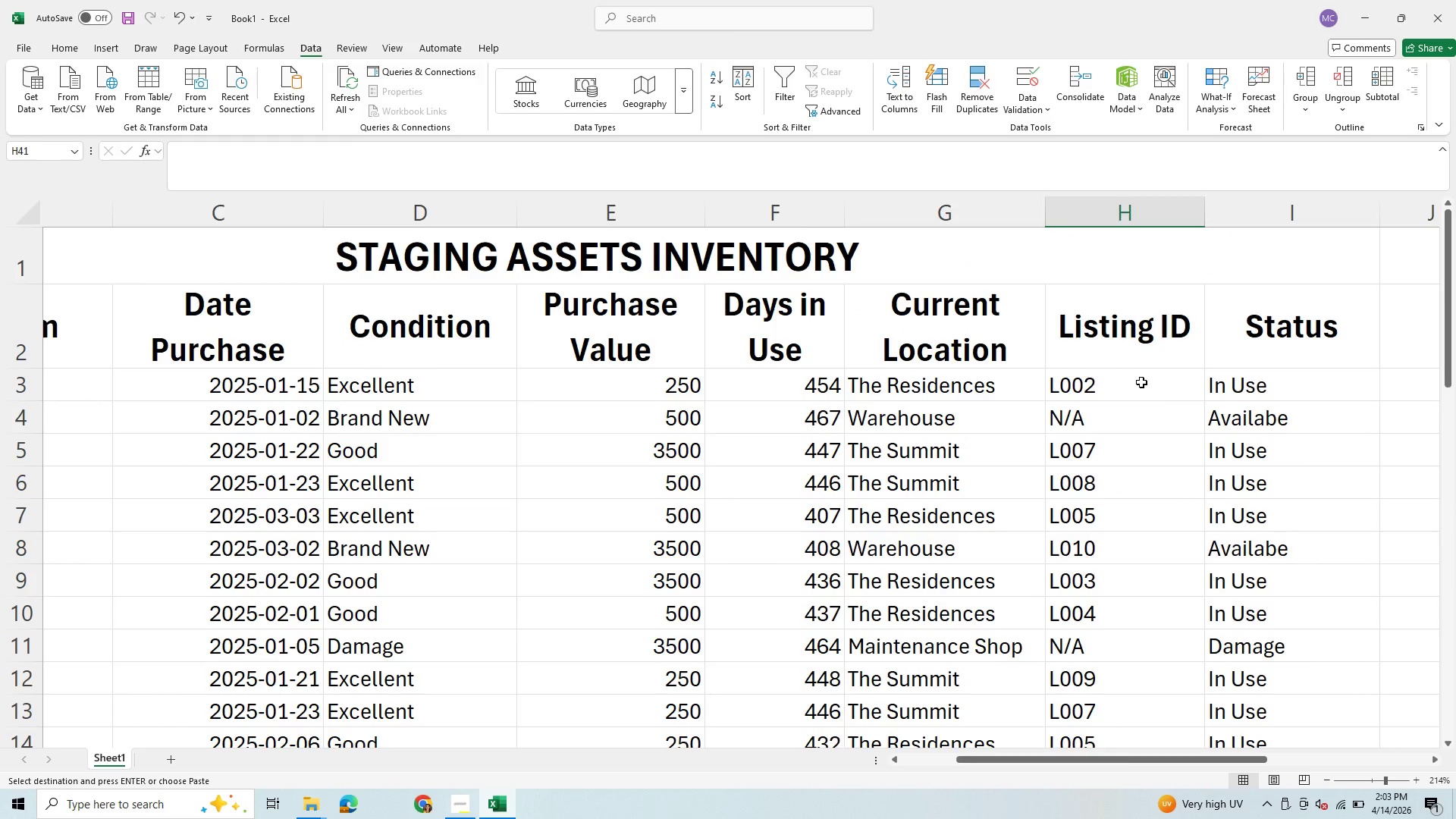 
scroll: coordinate [1141, 382], scroll_direction: down, amount: 11.0
 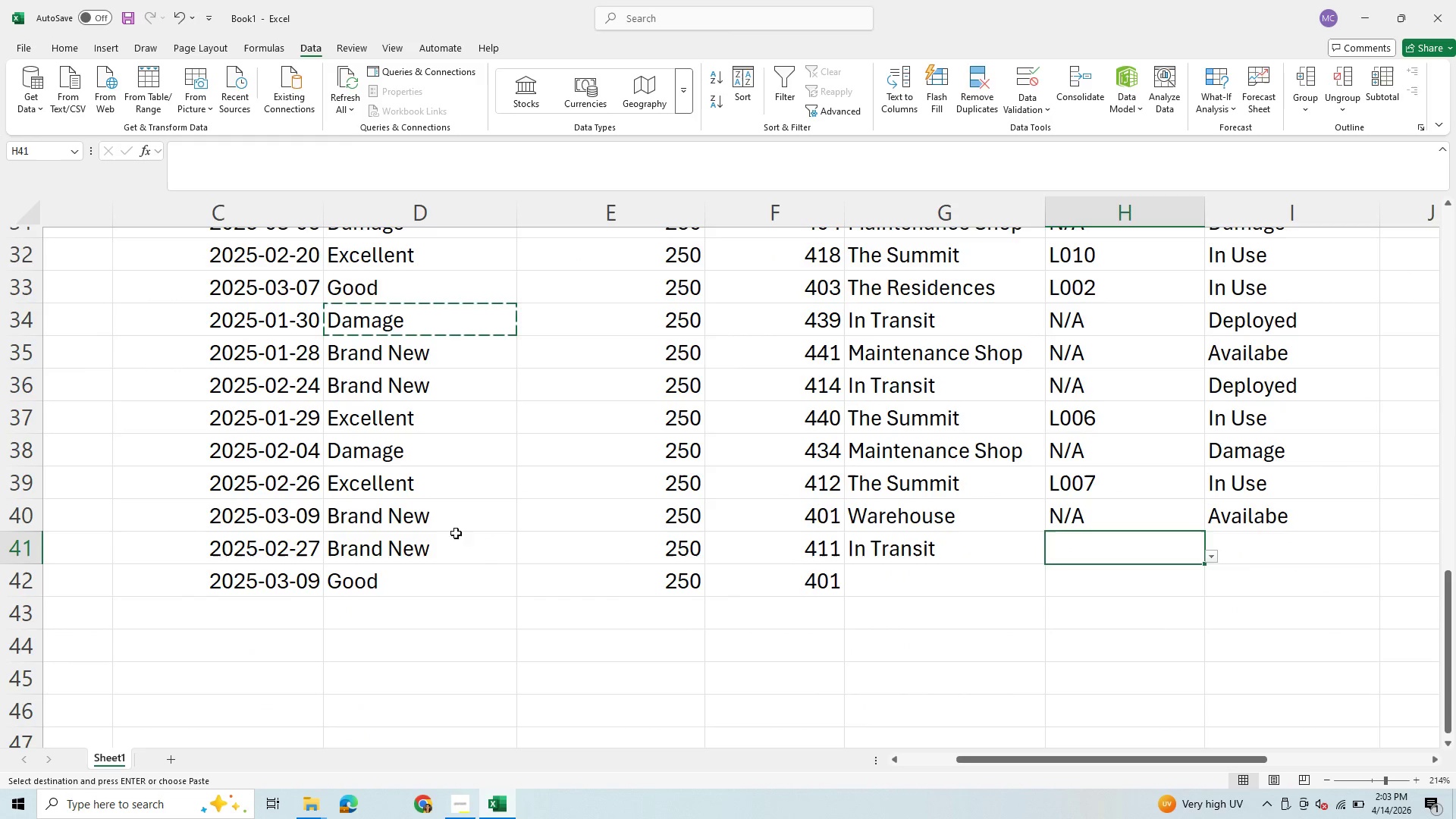 
left_click([435, 548])
 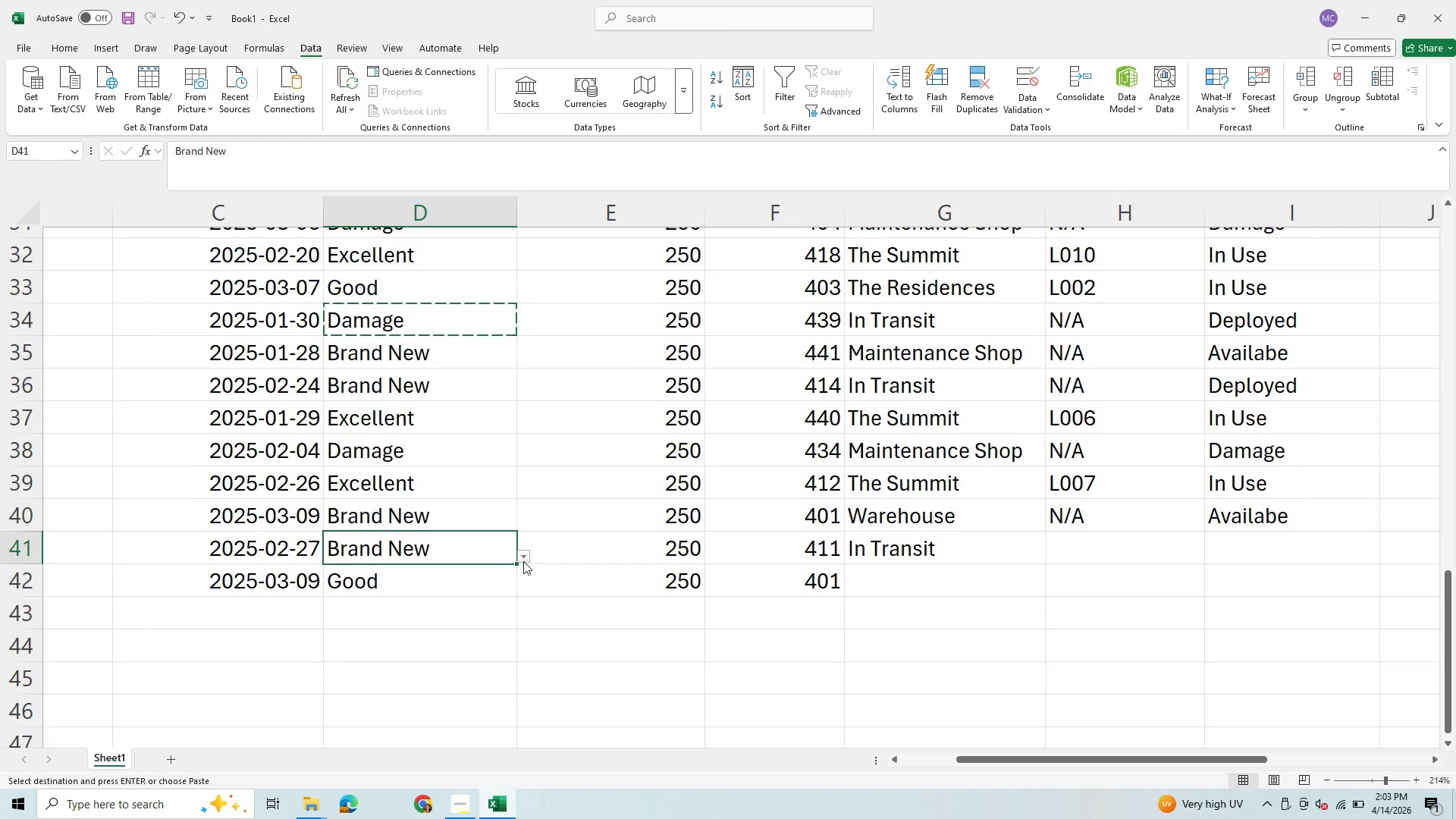 
left_click([524, 558])
 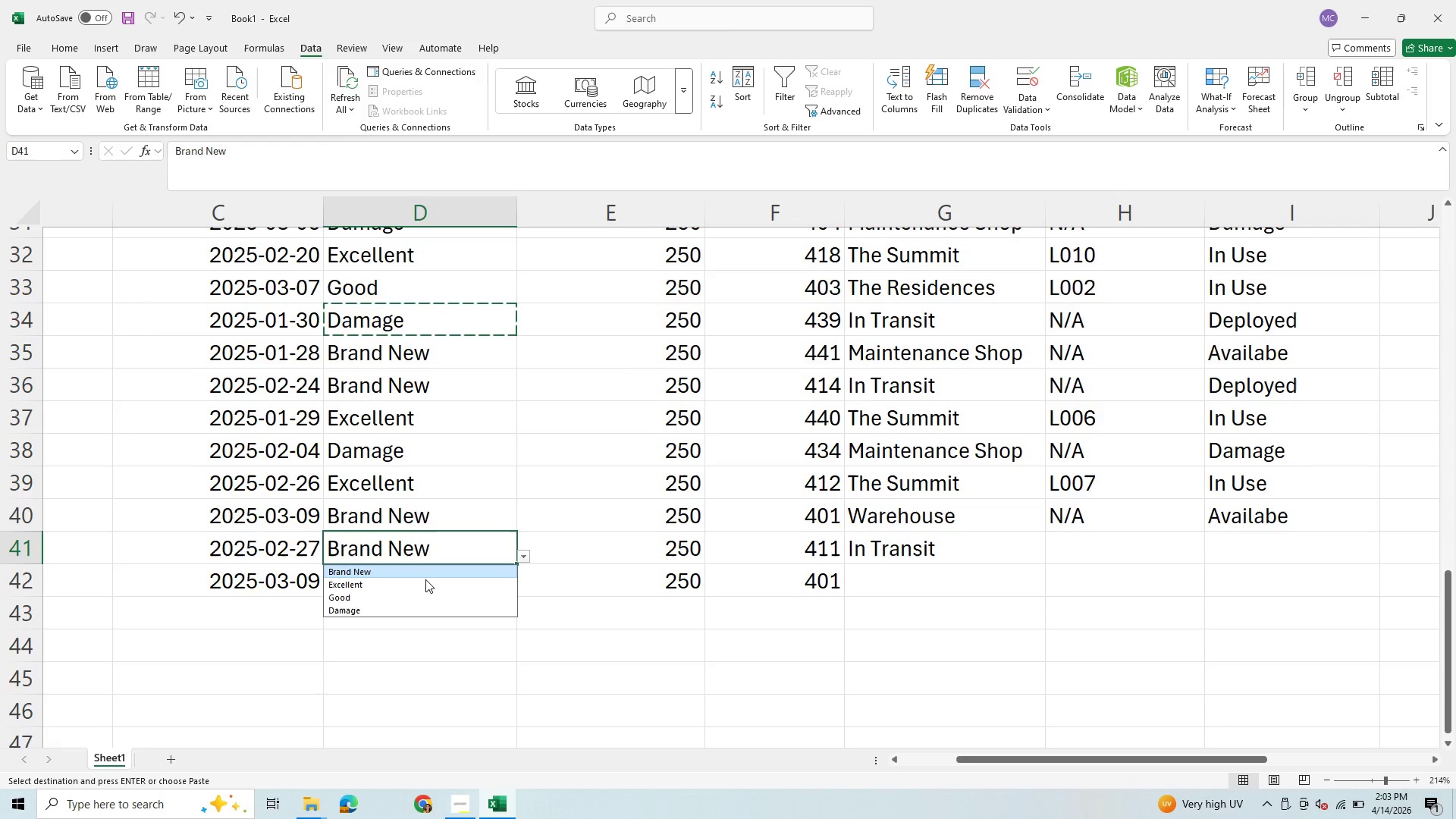 
left_click([423, 584])
 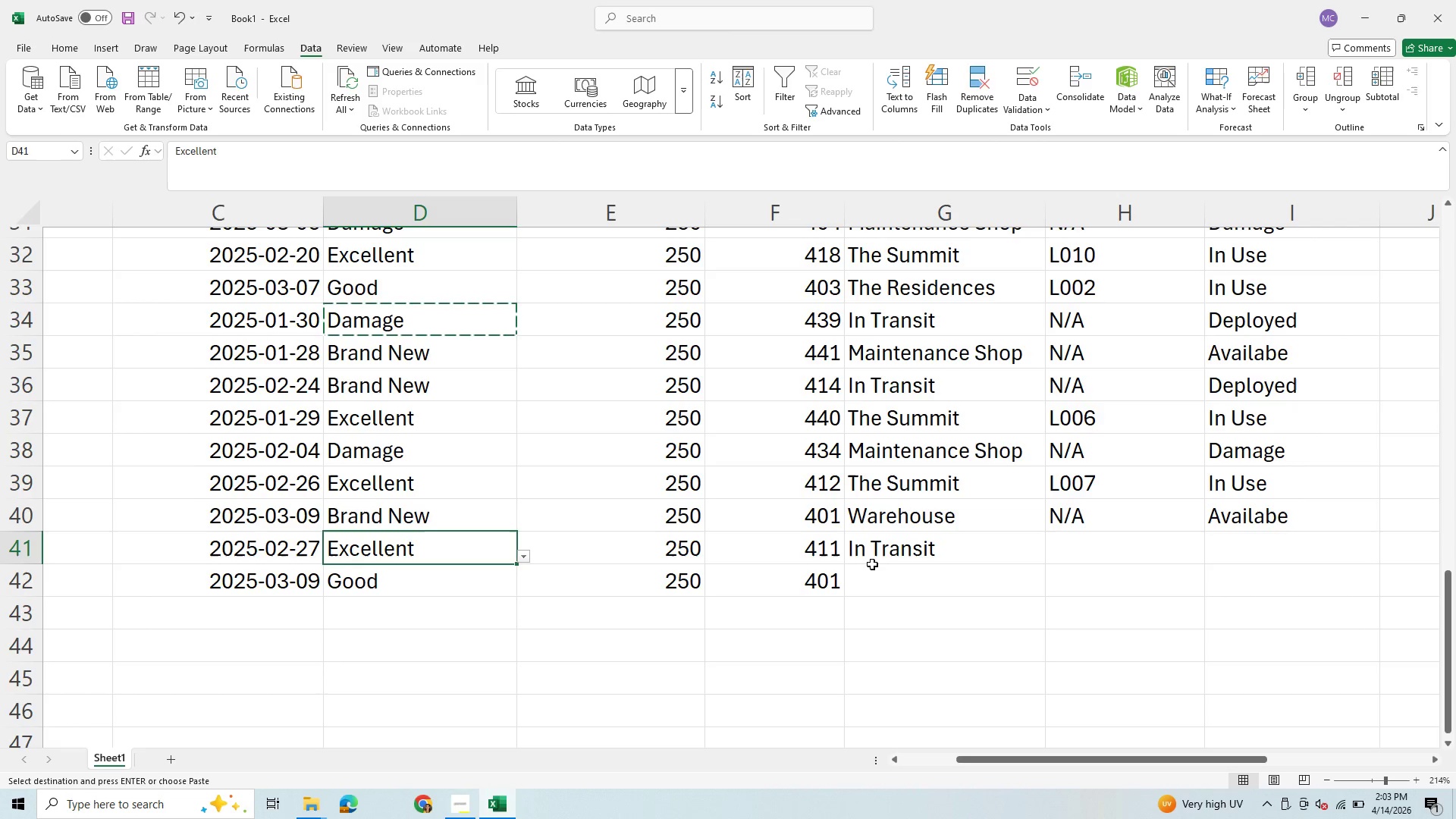 
left_click([997, 546])
 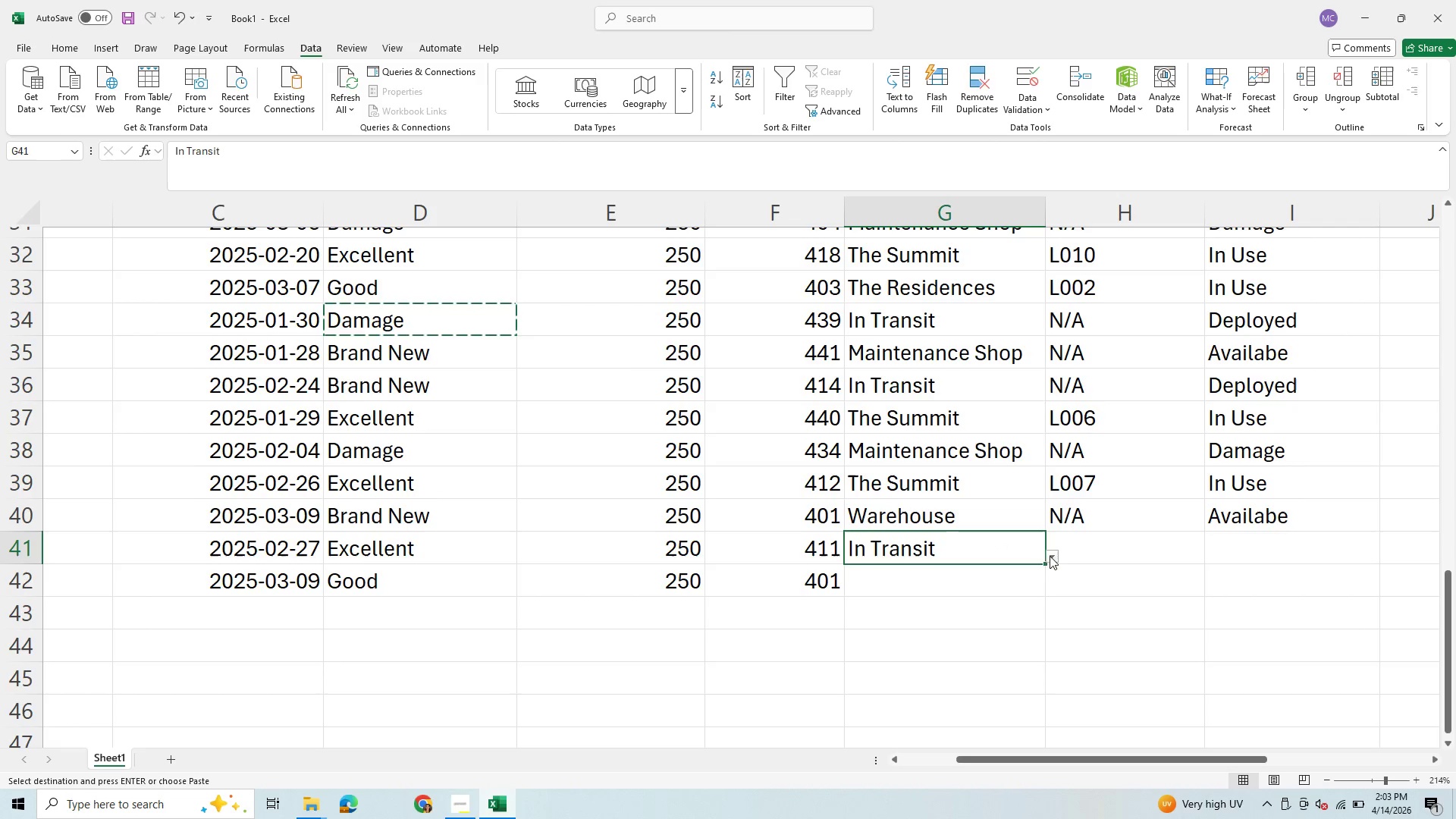 
left_click([1047, 553])
 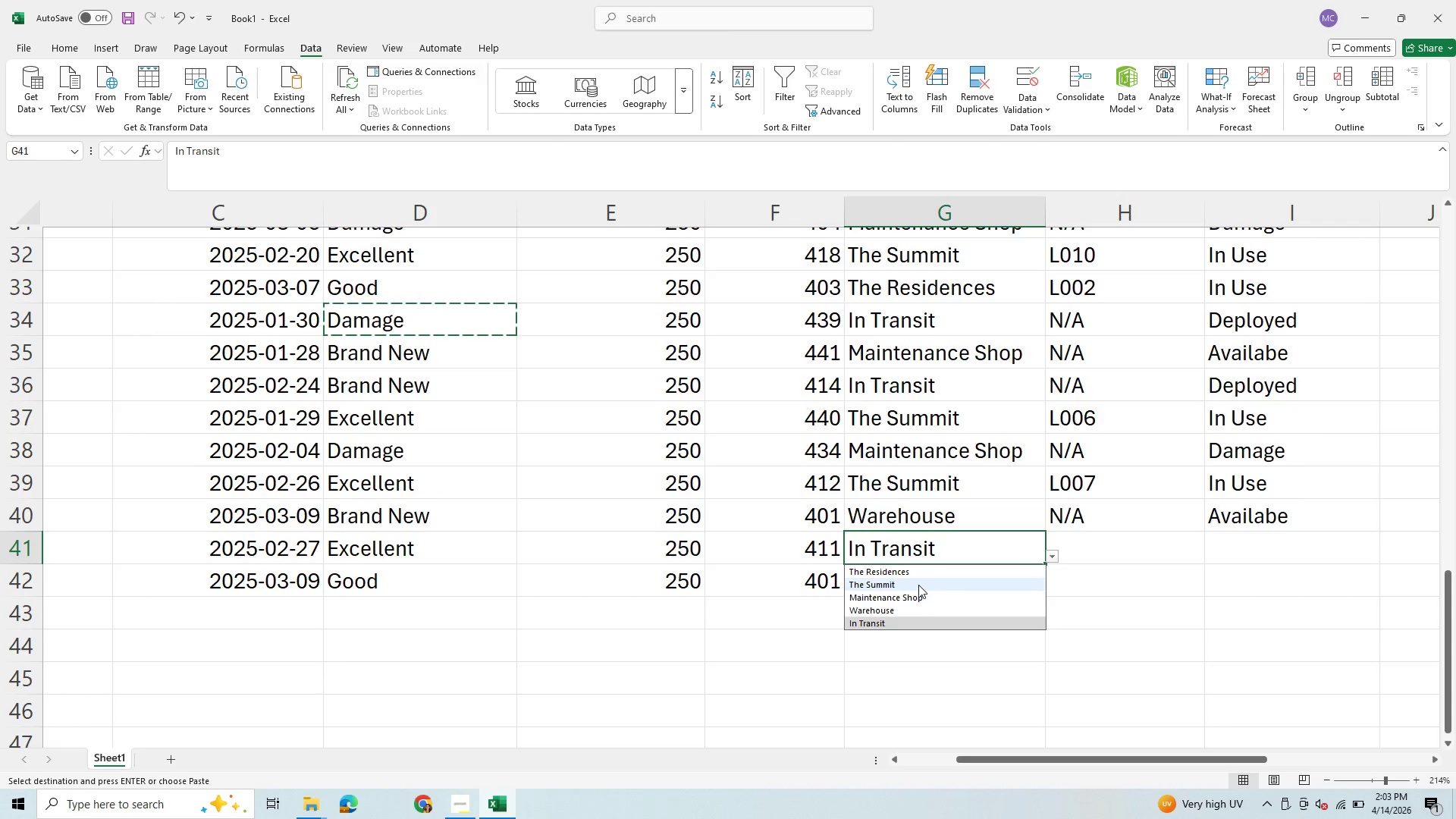 
left_click([918, 585])
 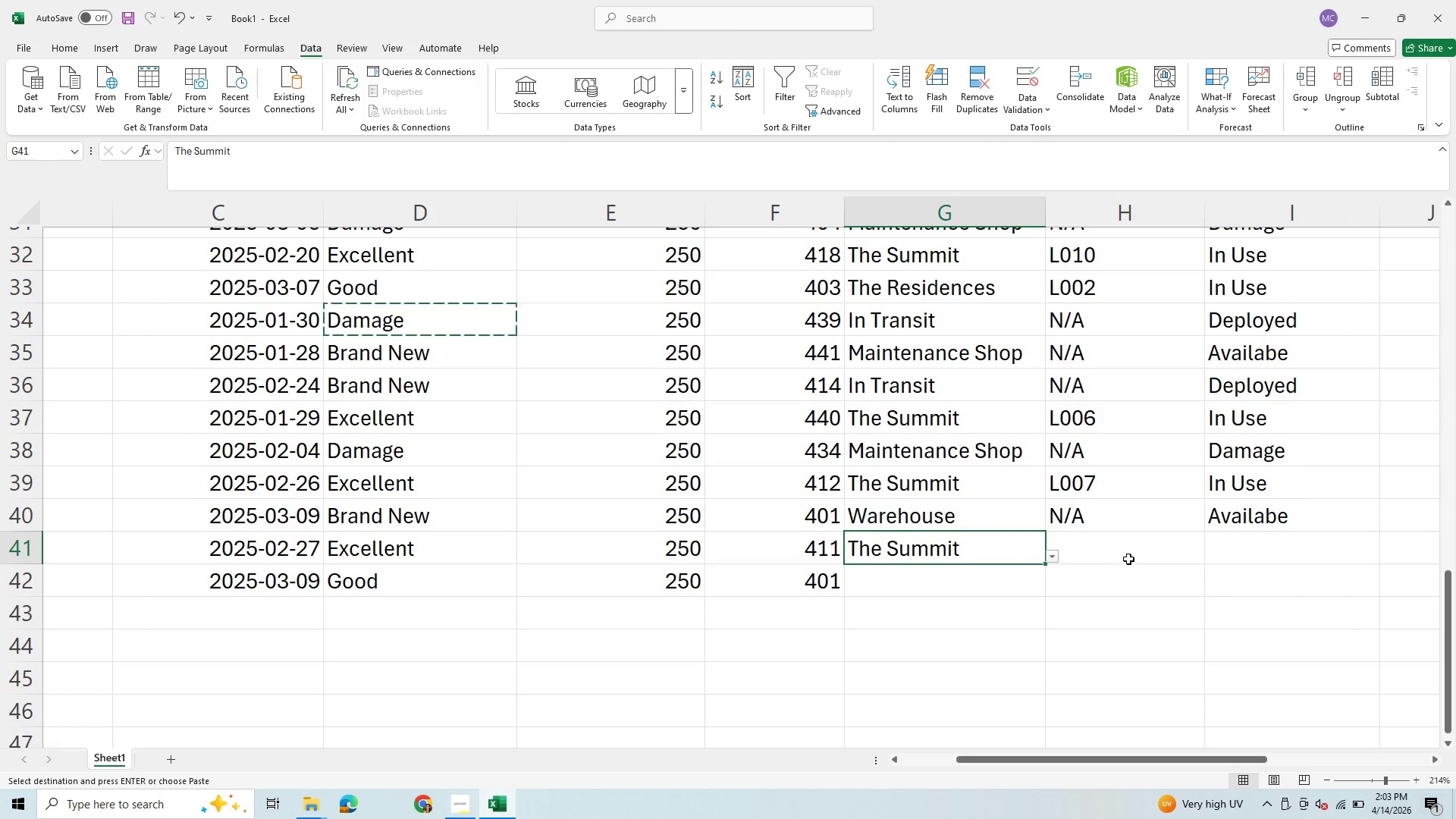 
left_click([1130, 558])
 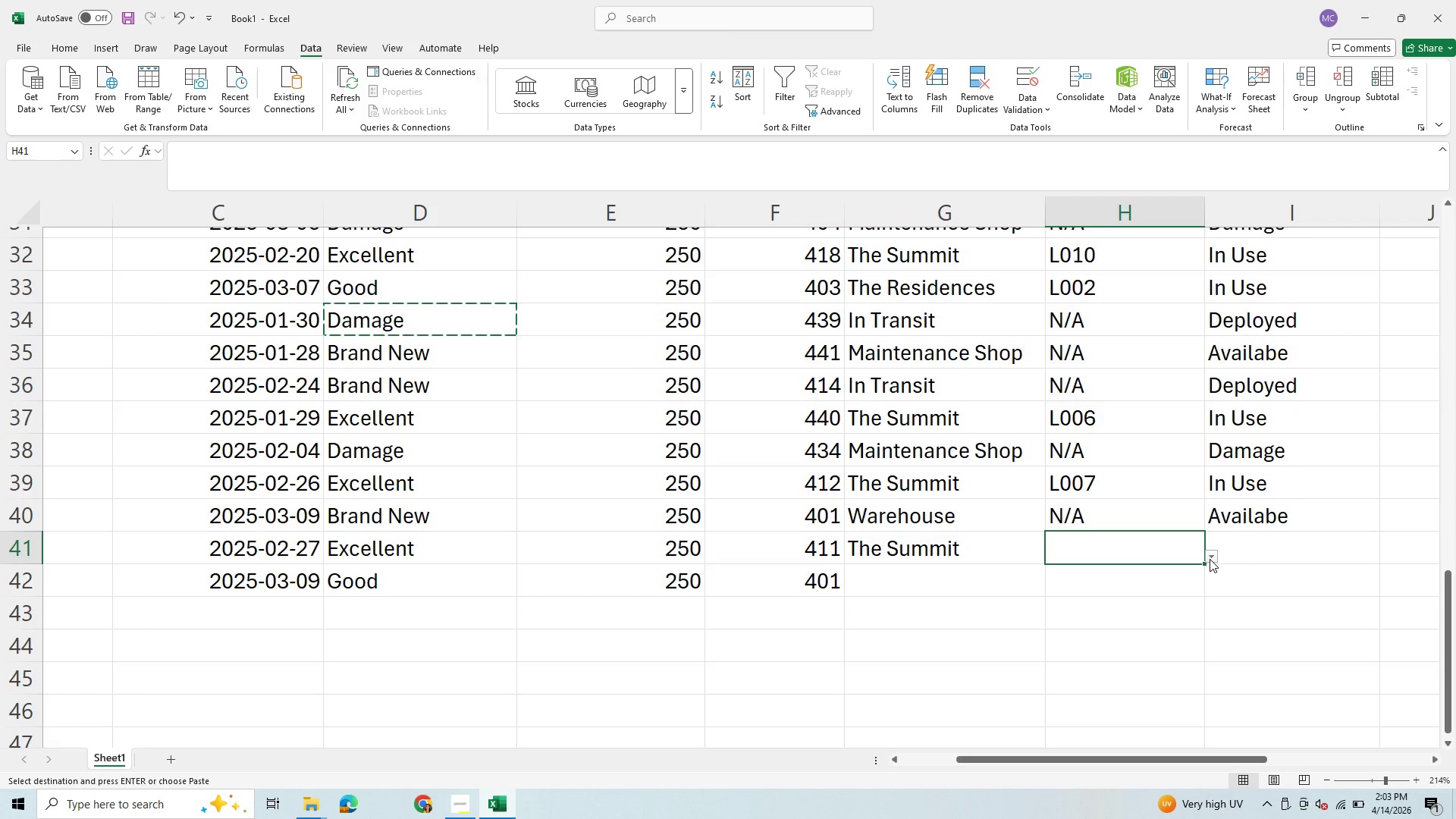 
left_click([1212, 558])
 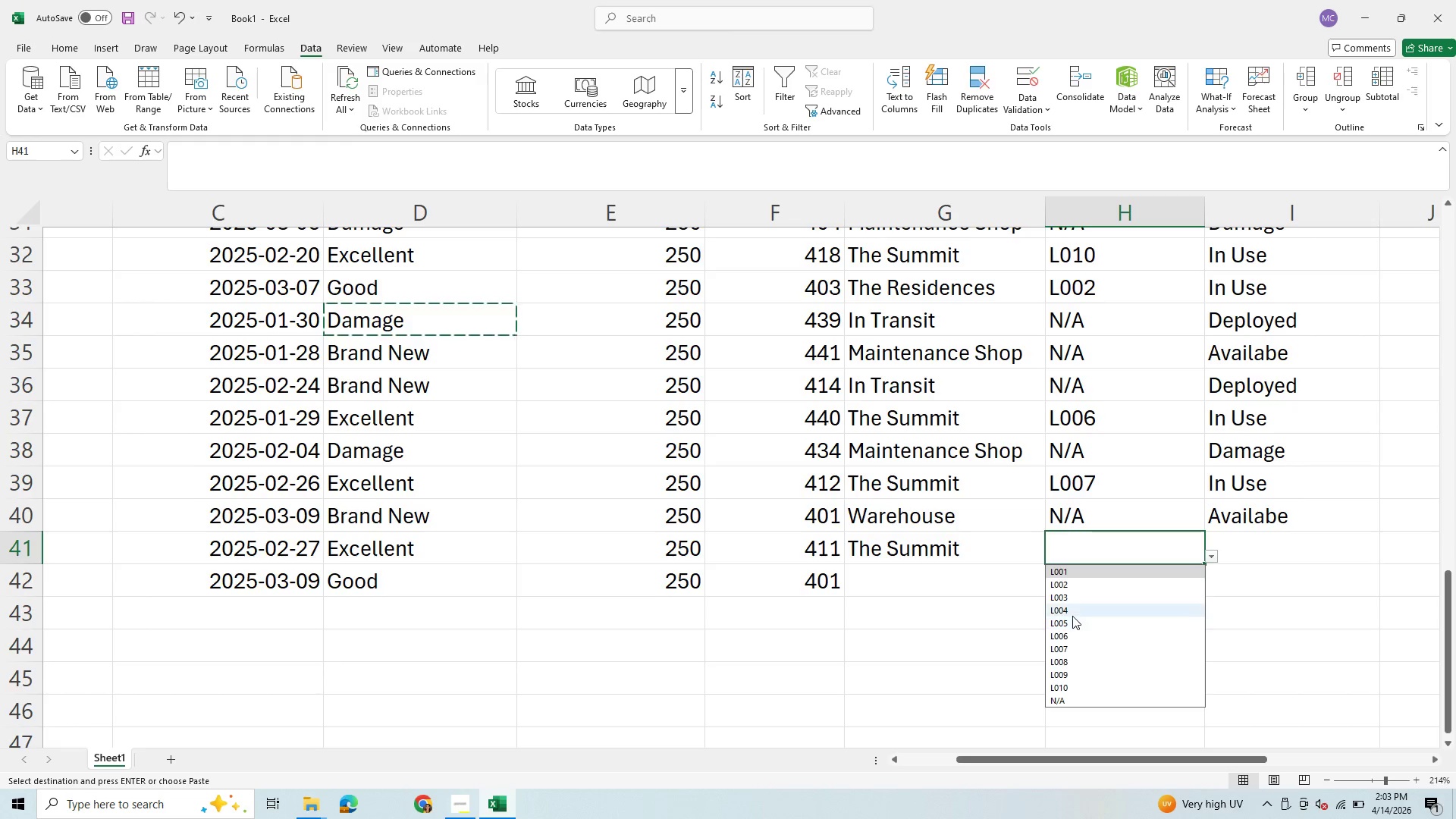 
left_click([1073, 622])
 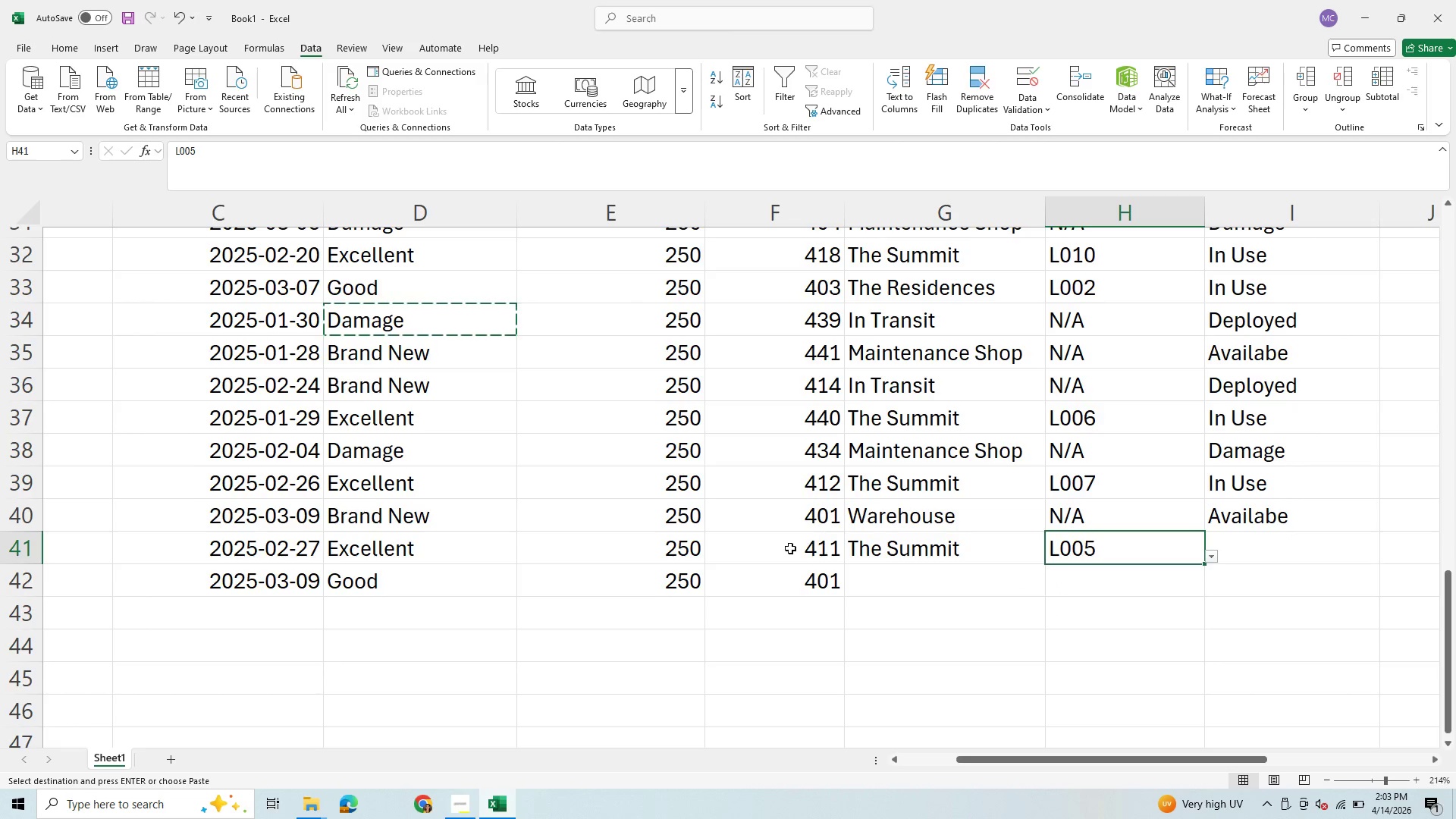 
left_click([1117, 546])
 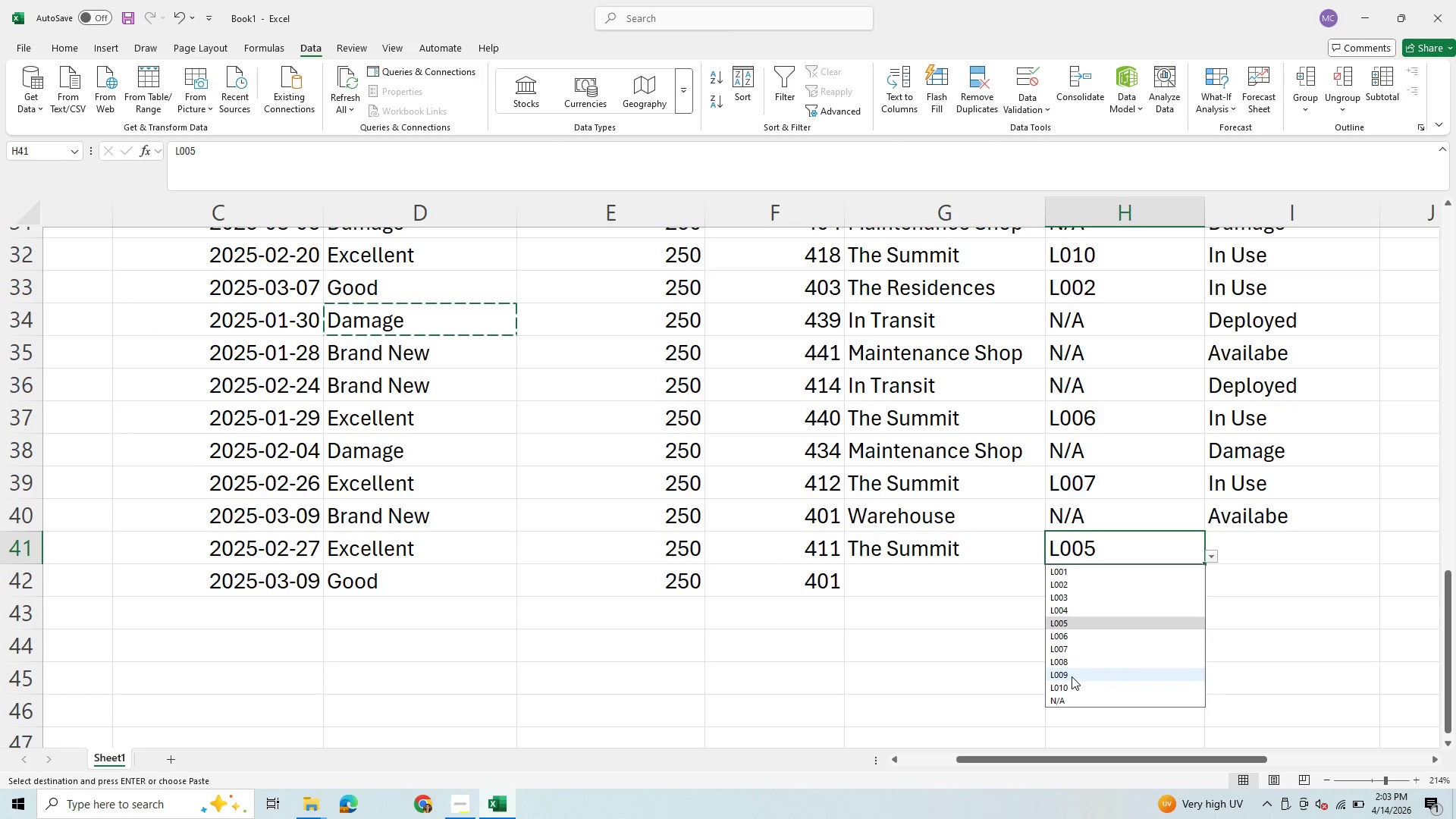 
left_click([1076, 664])
 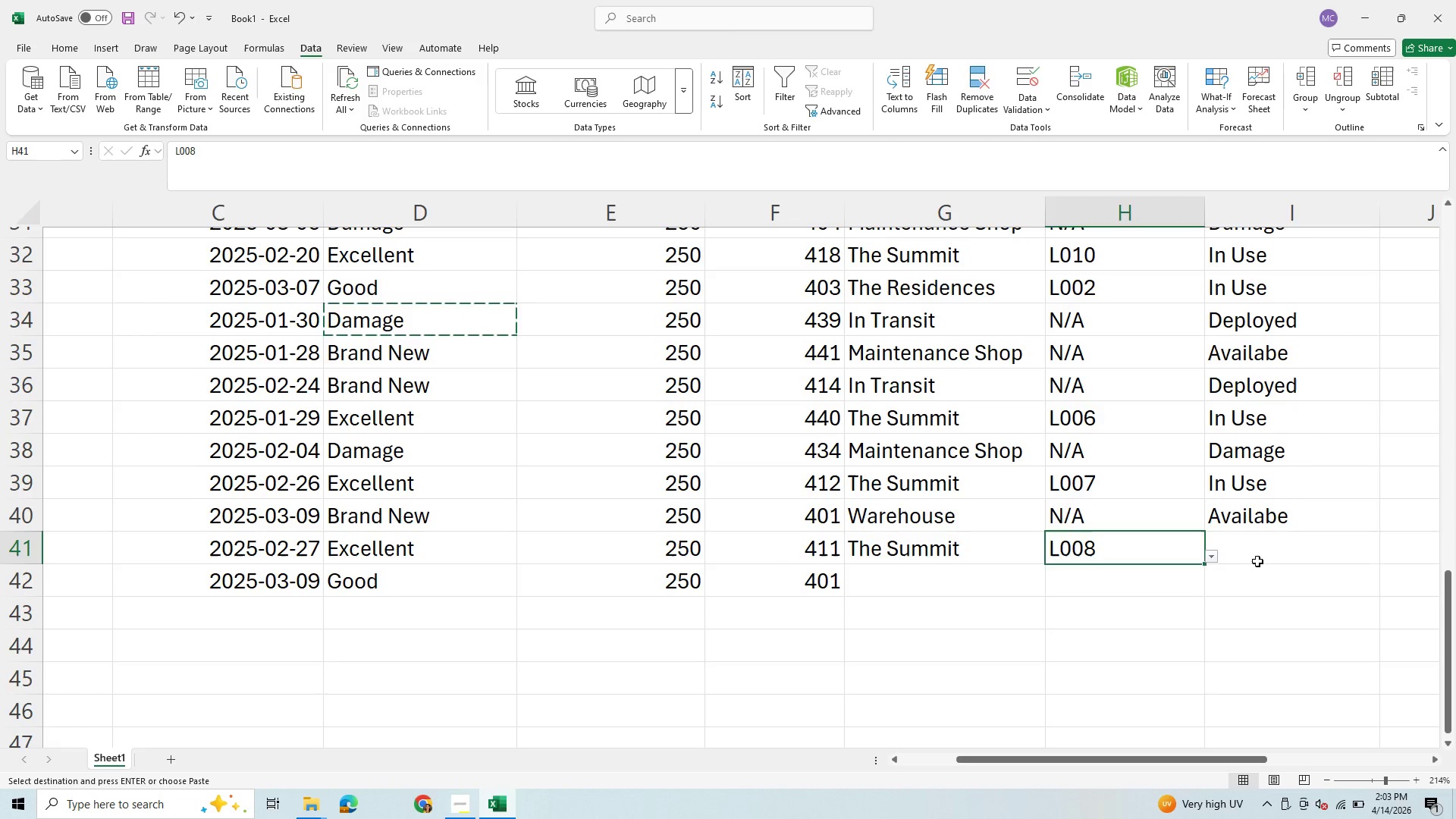 
left_click([1260, 561])
 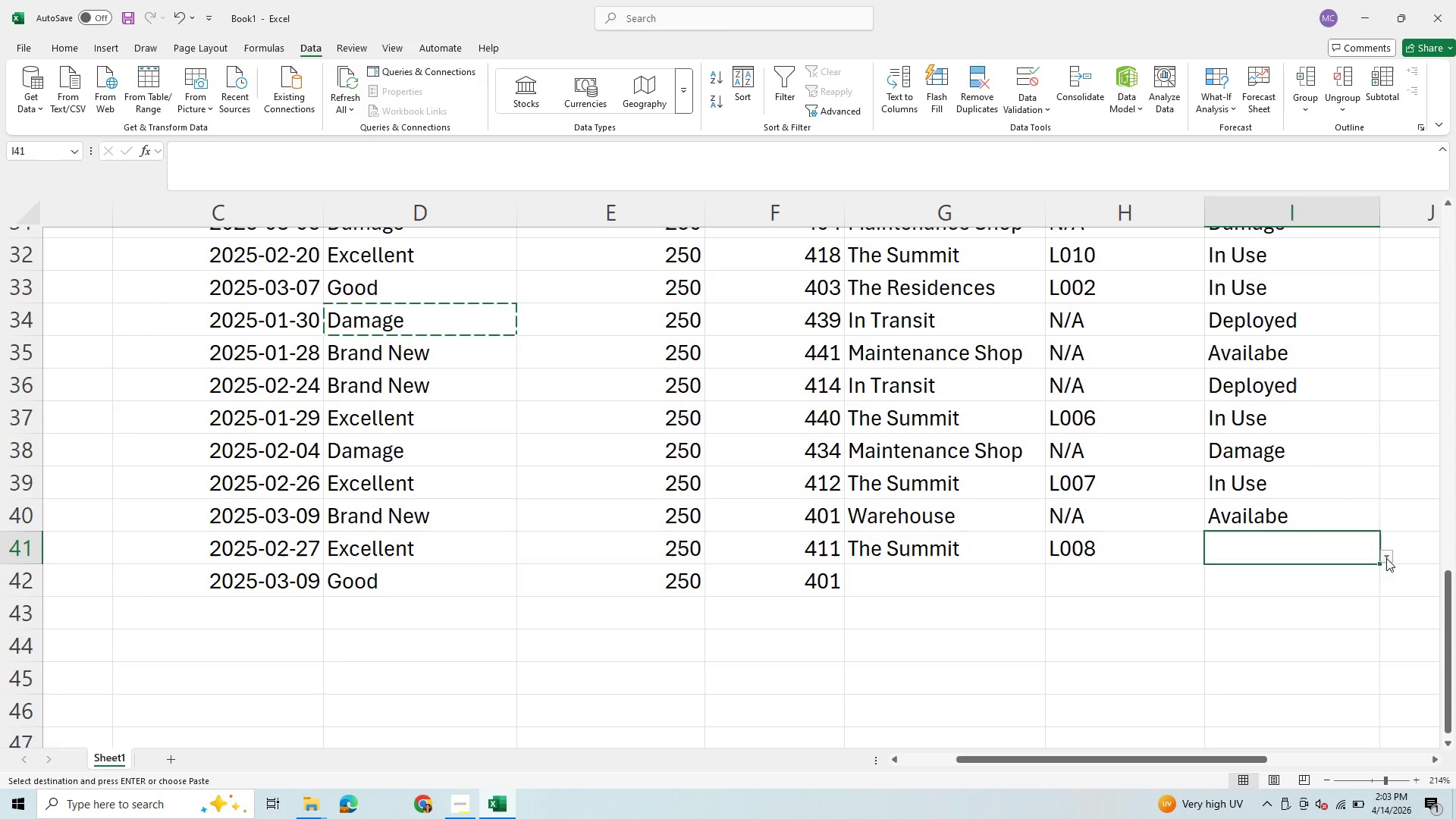 
left_click([1386, 558])
 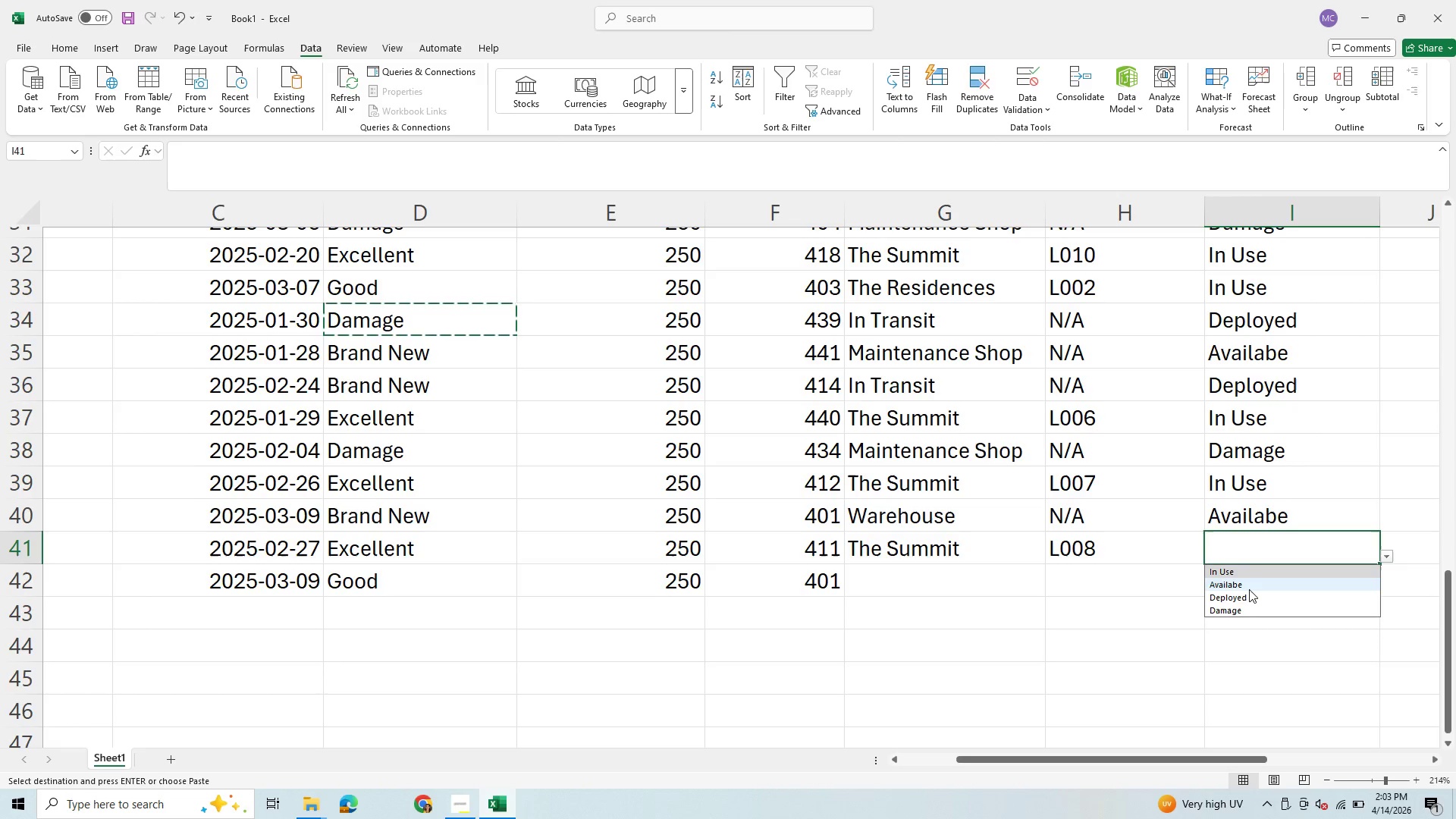 
left_click([1250, 570])
 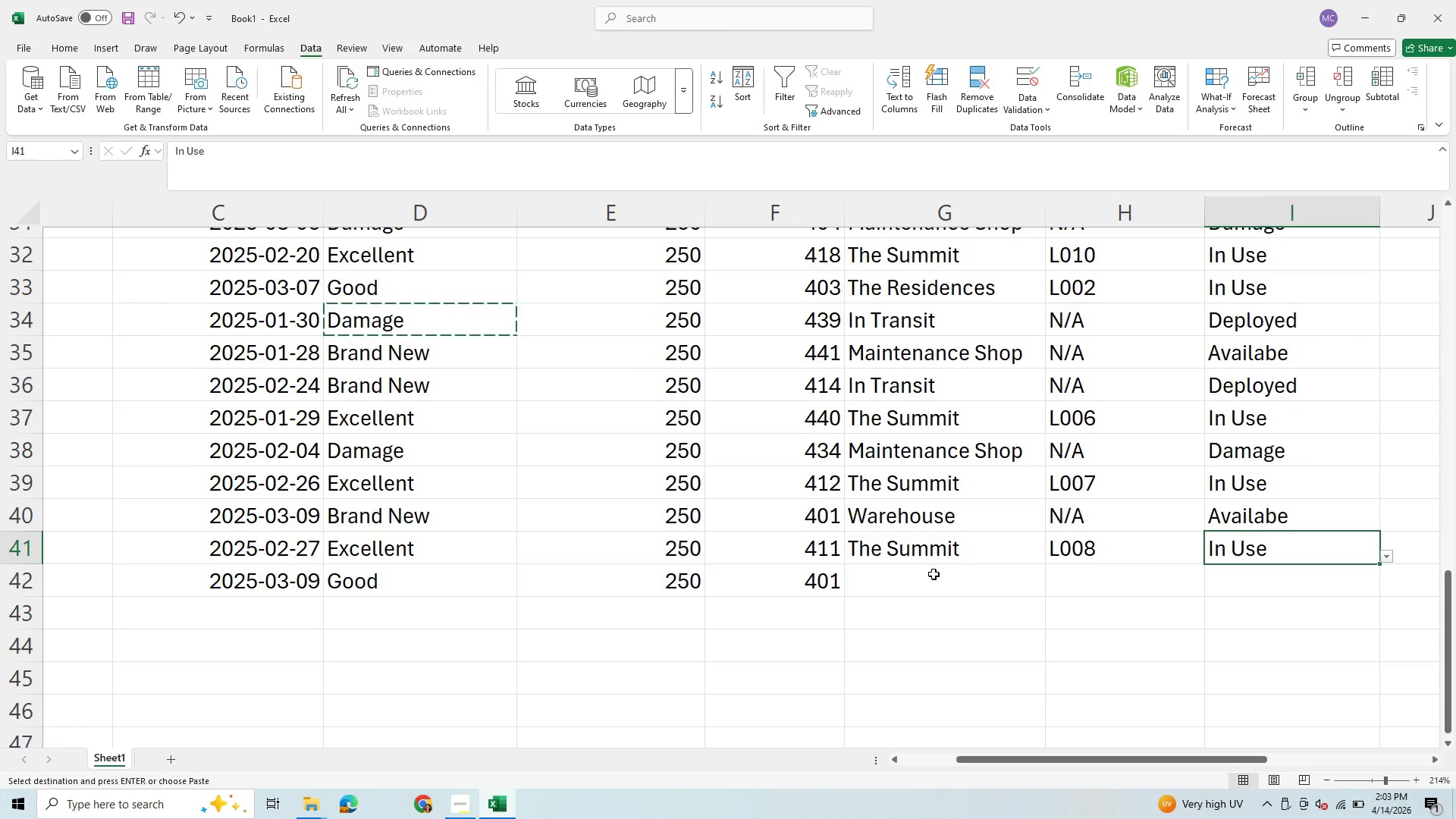 
left_click([934, 574])
 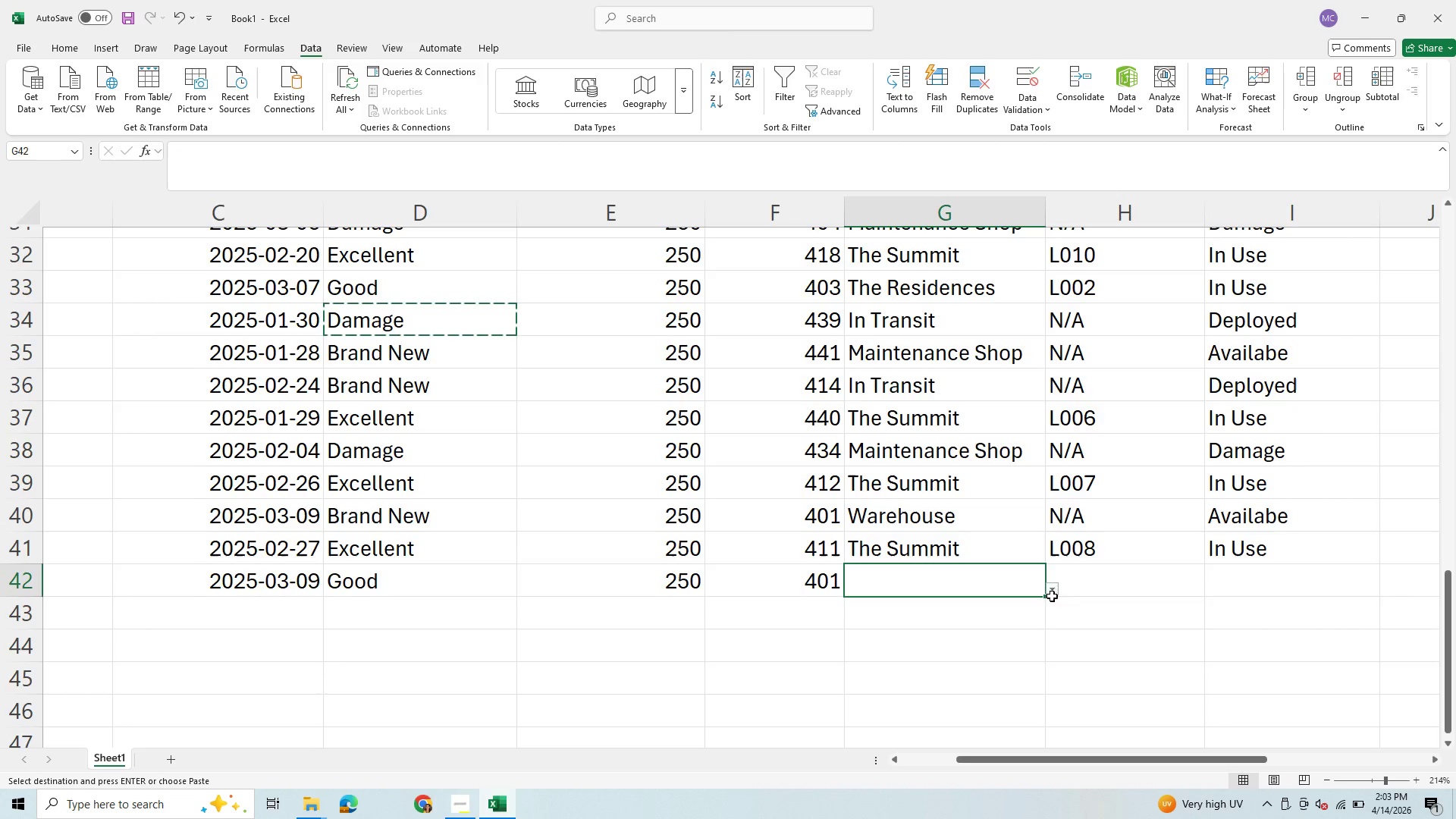 
left_click([1052, 591])
 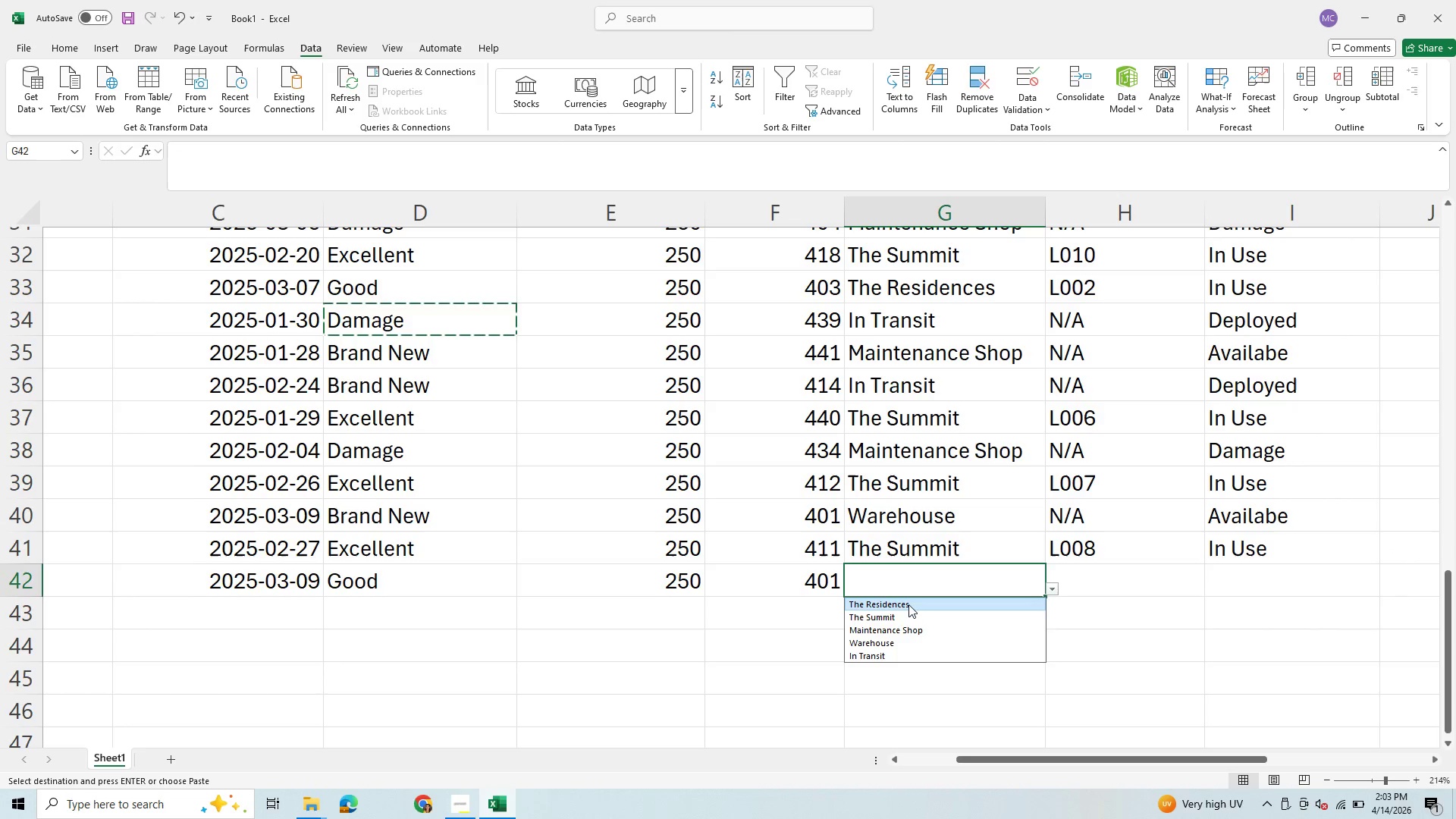 
left_click([912, 602])
 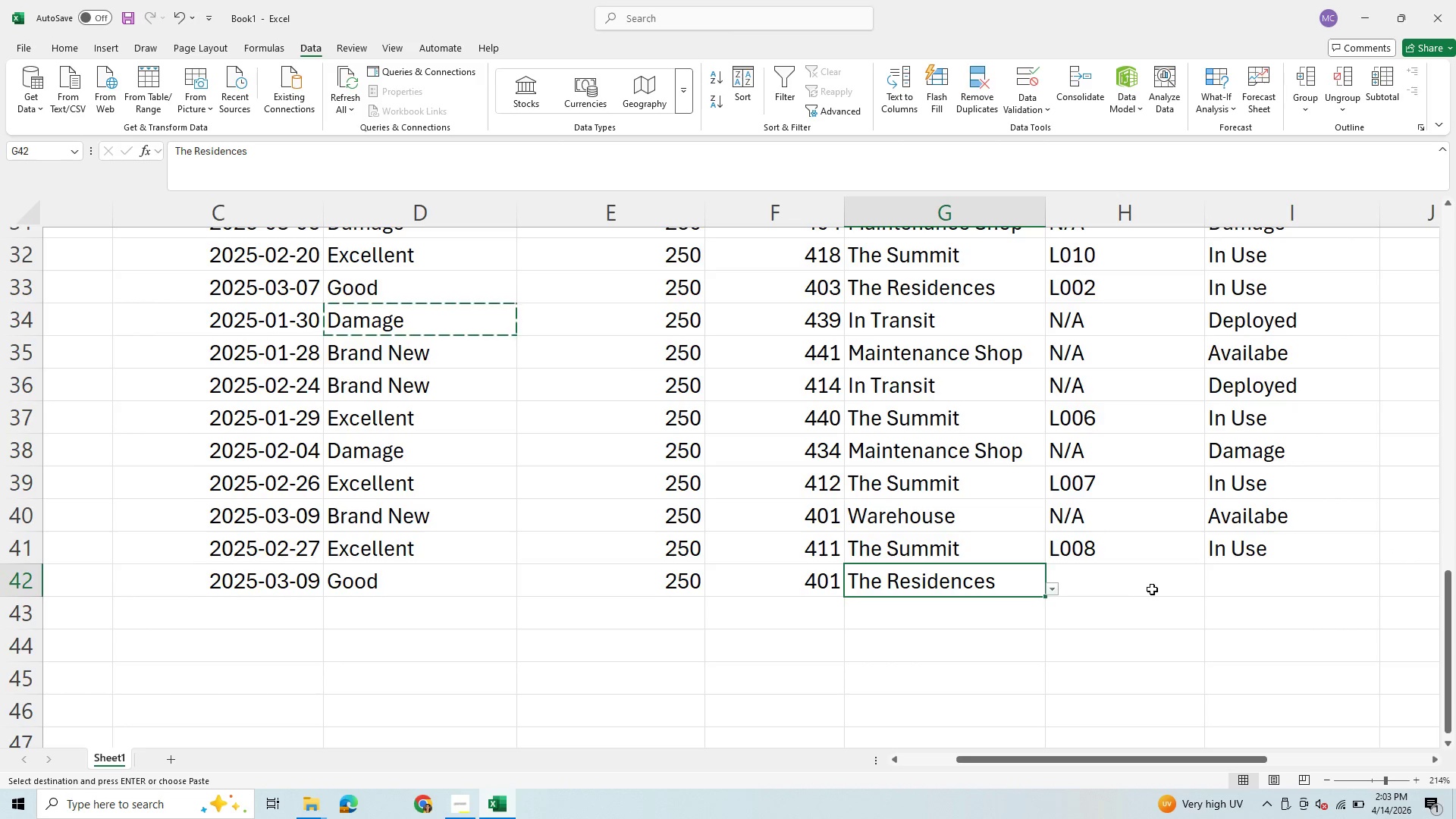 
left_click([1152, 589])
 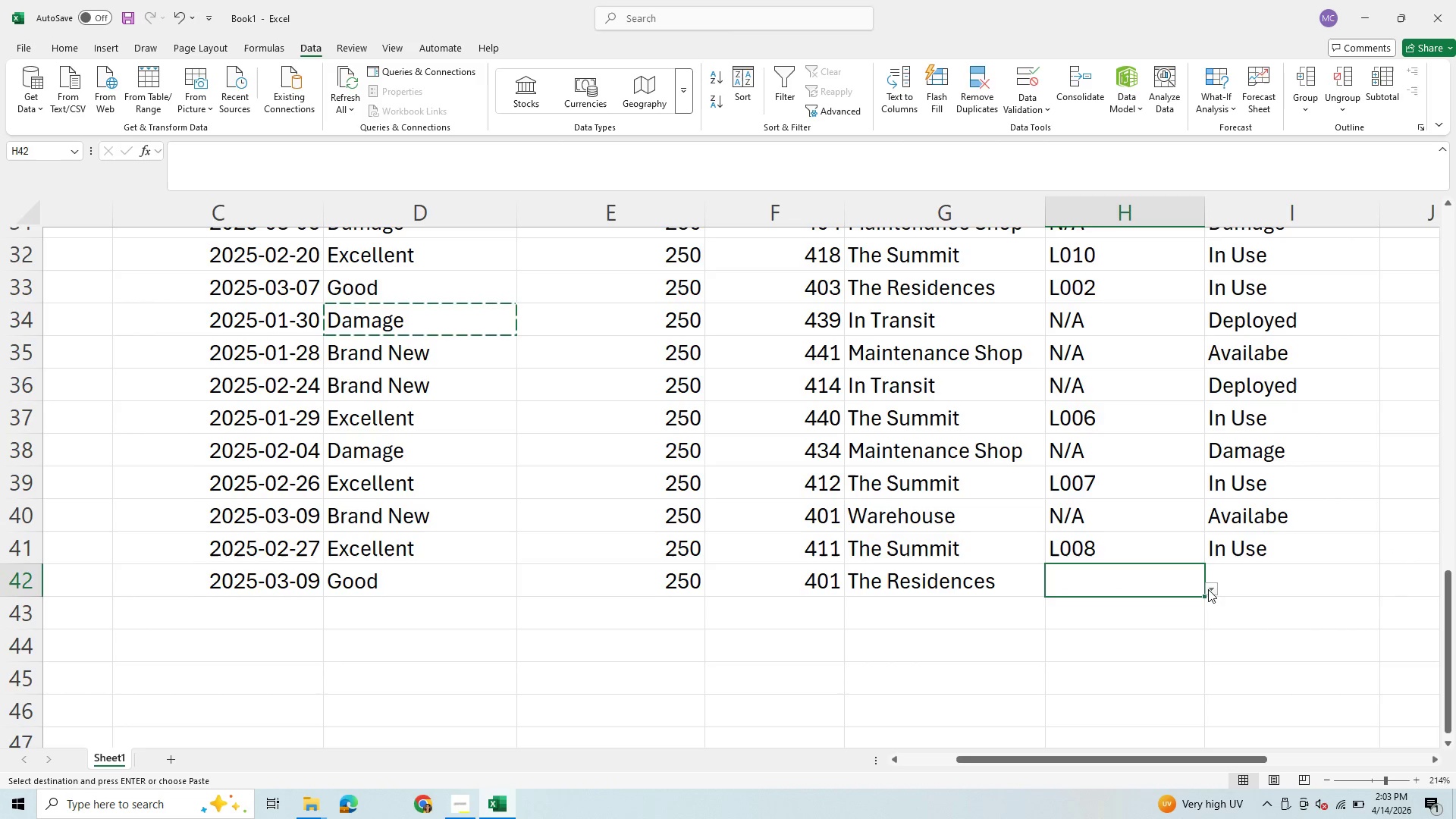 
left_click([1208, 589])
 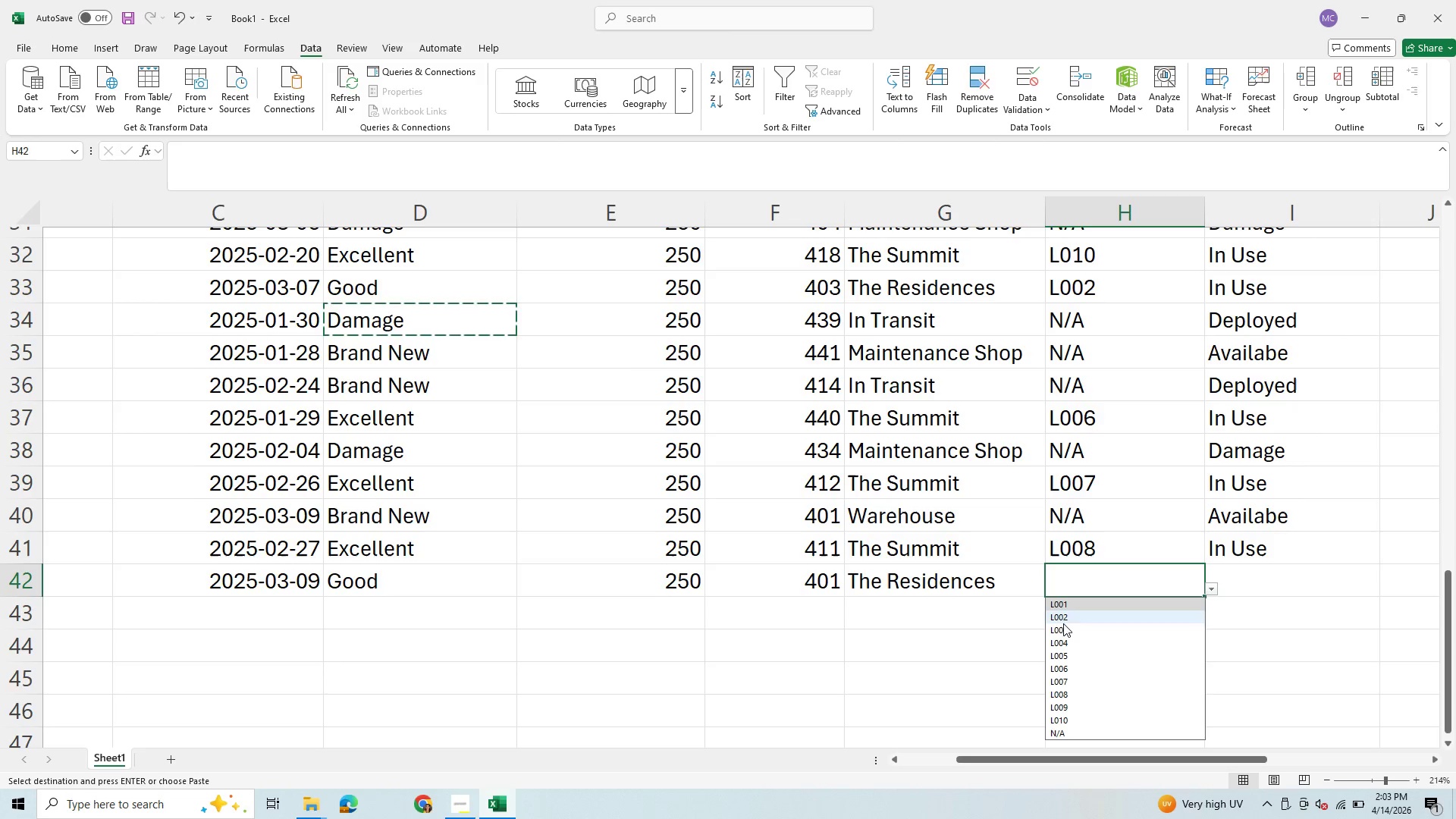 
left_click([1060, 626])
 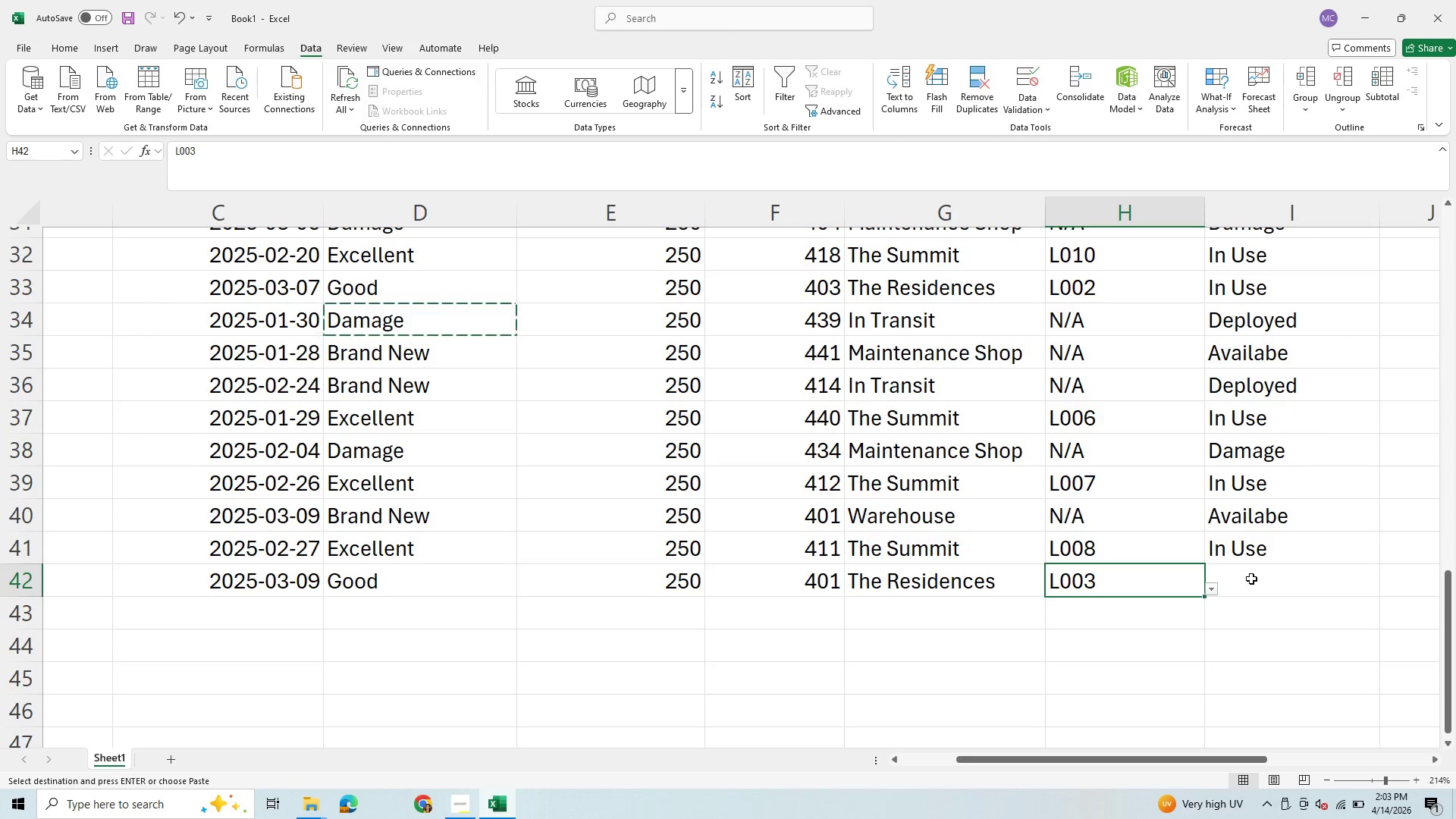 
left_click([1251, 579])
 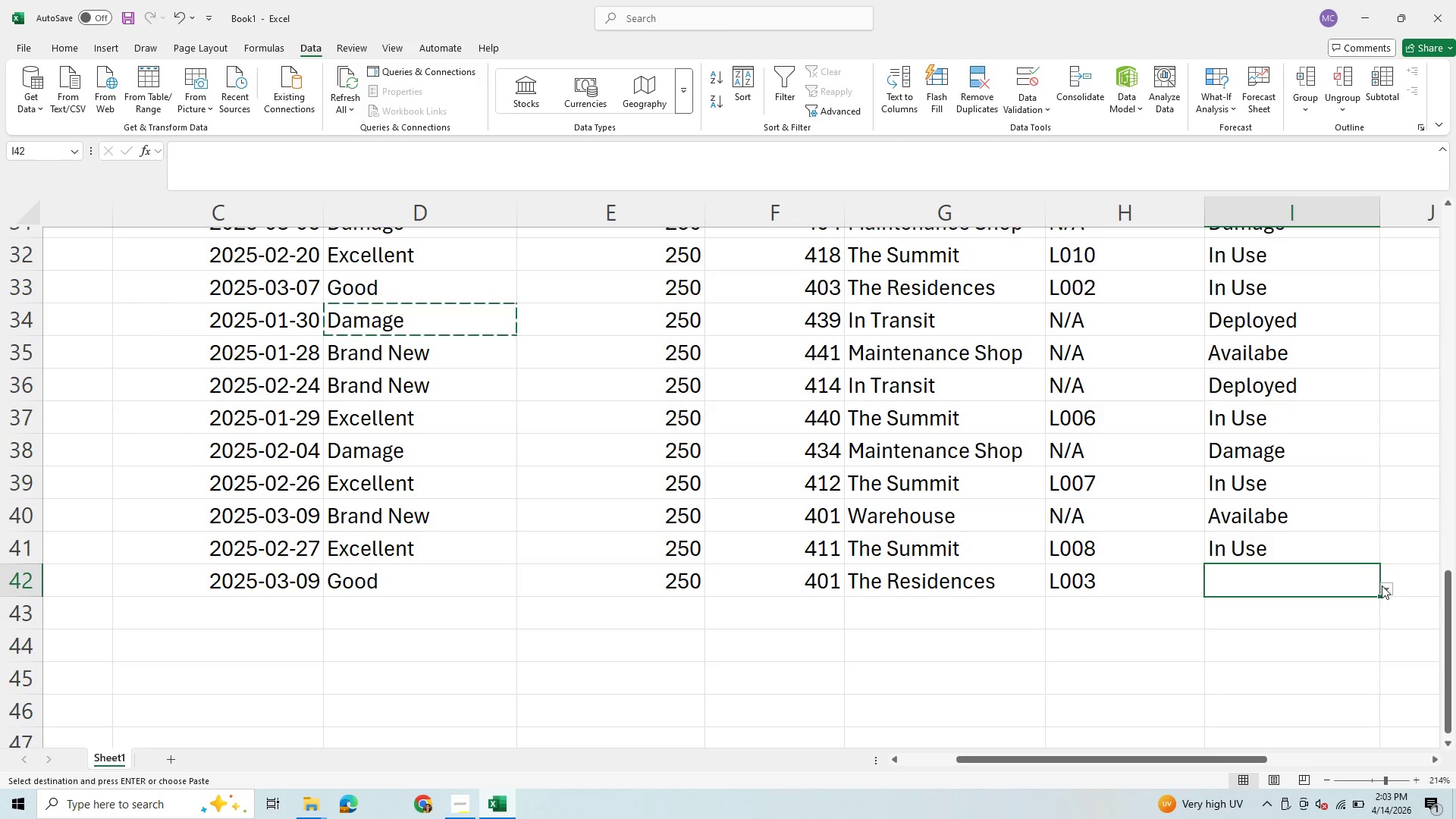 
left_click([1383, 585])
 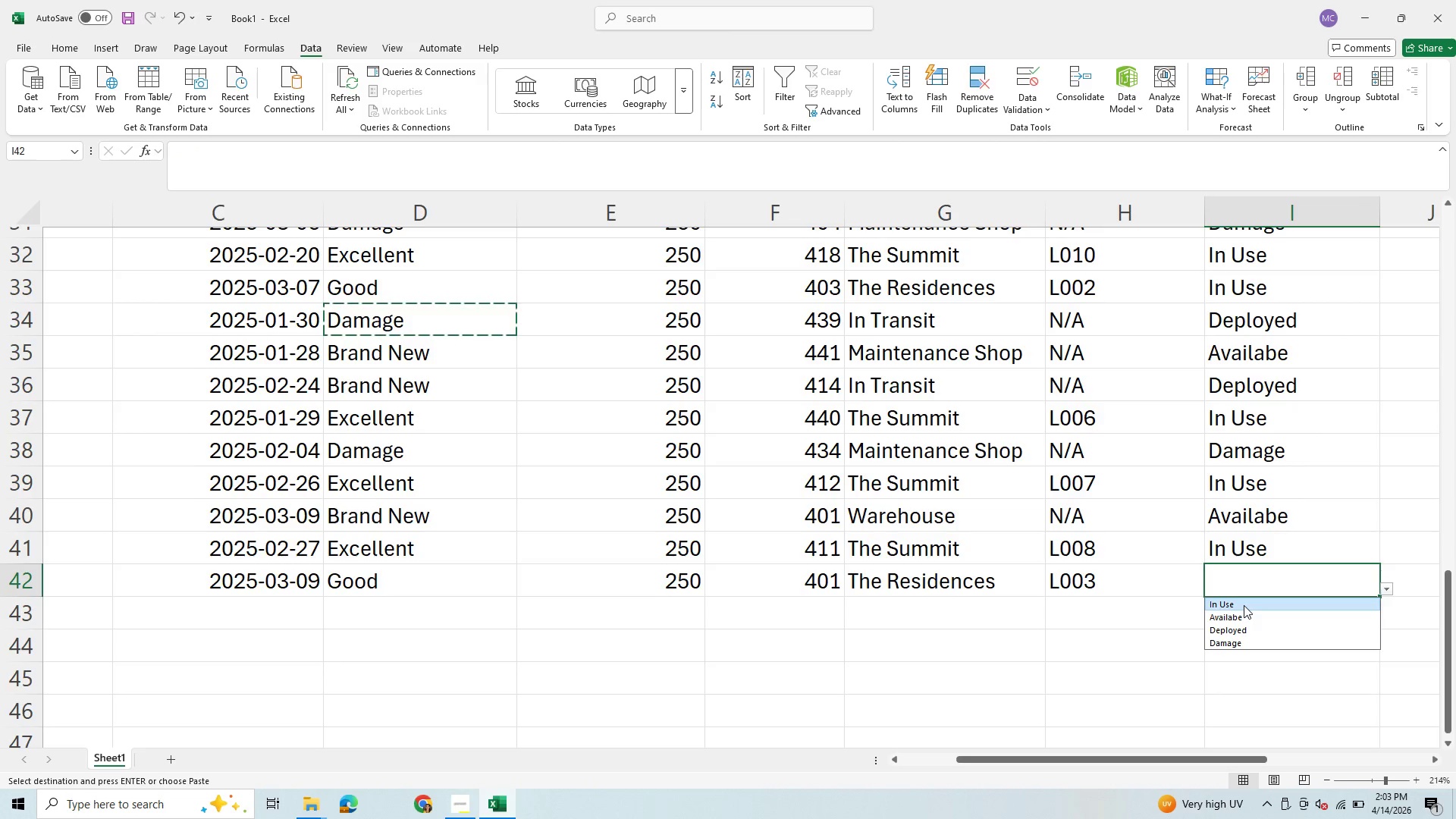 
left_click([1244, 605])
 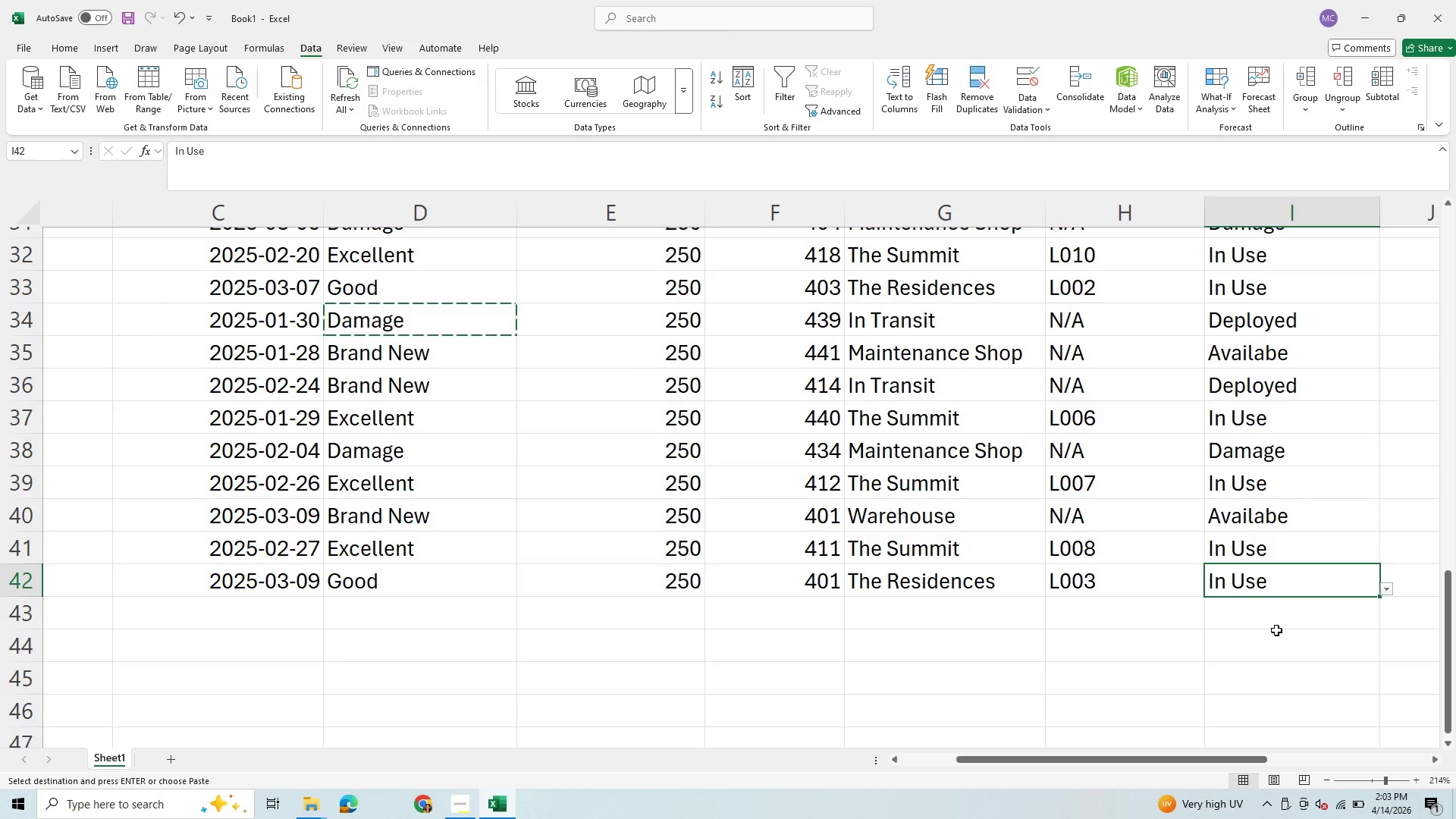 
scroll: coordinate [1276, 630], scroll_direction: up, amount: 1.0
 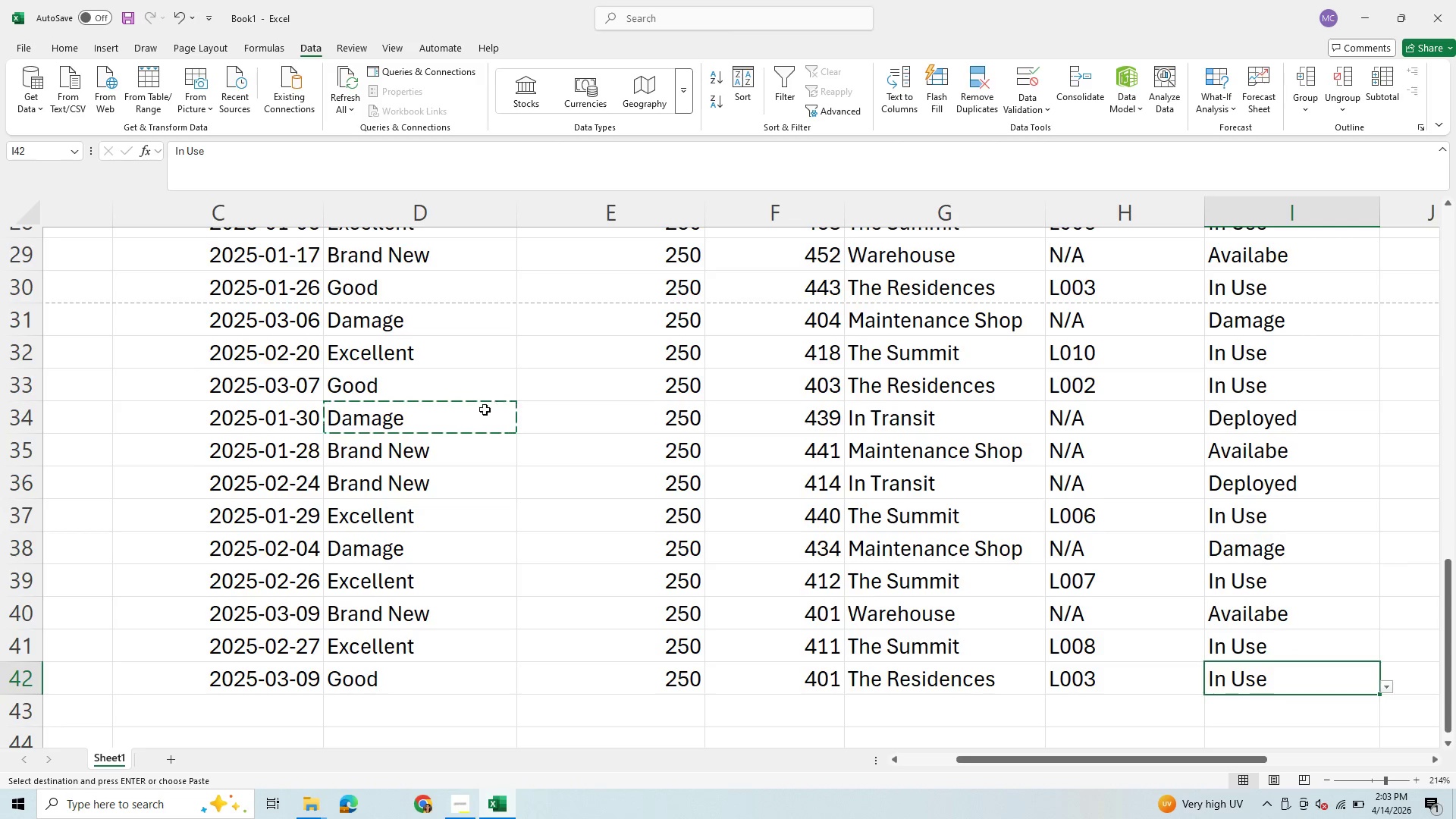 
left_click([469, 418])
 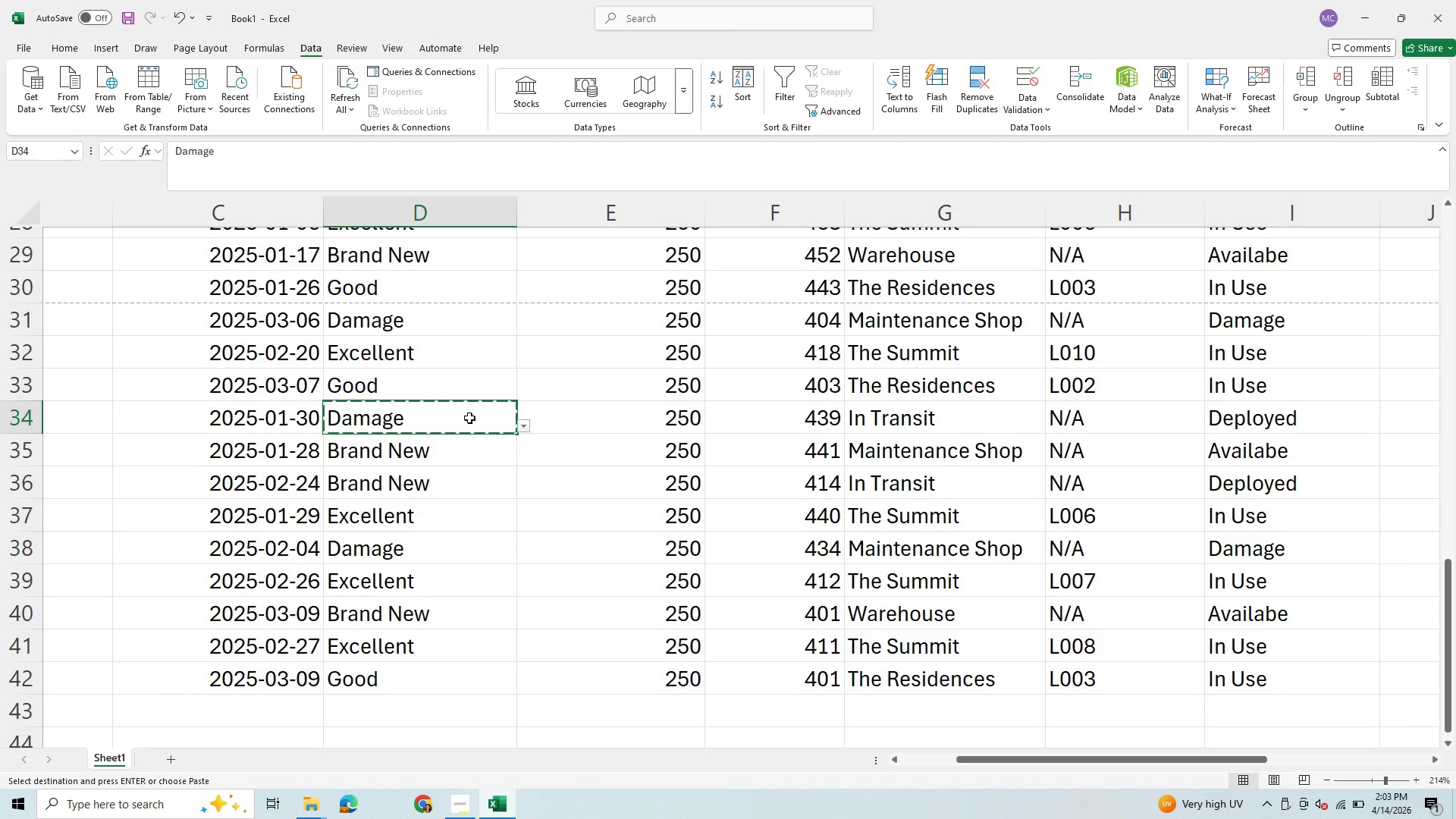 
key(Enter)
 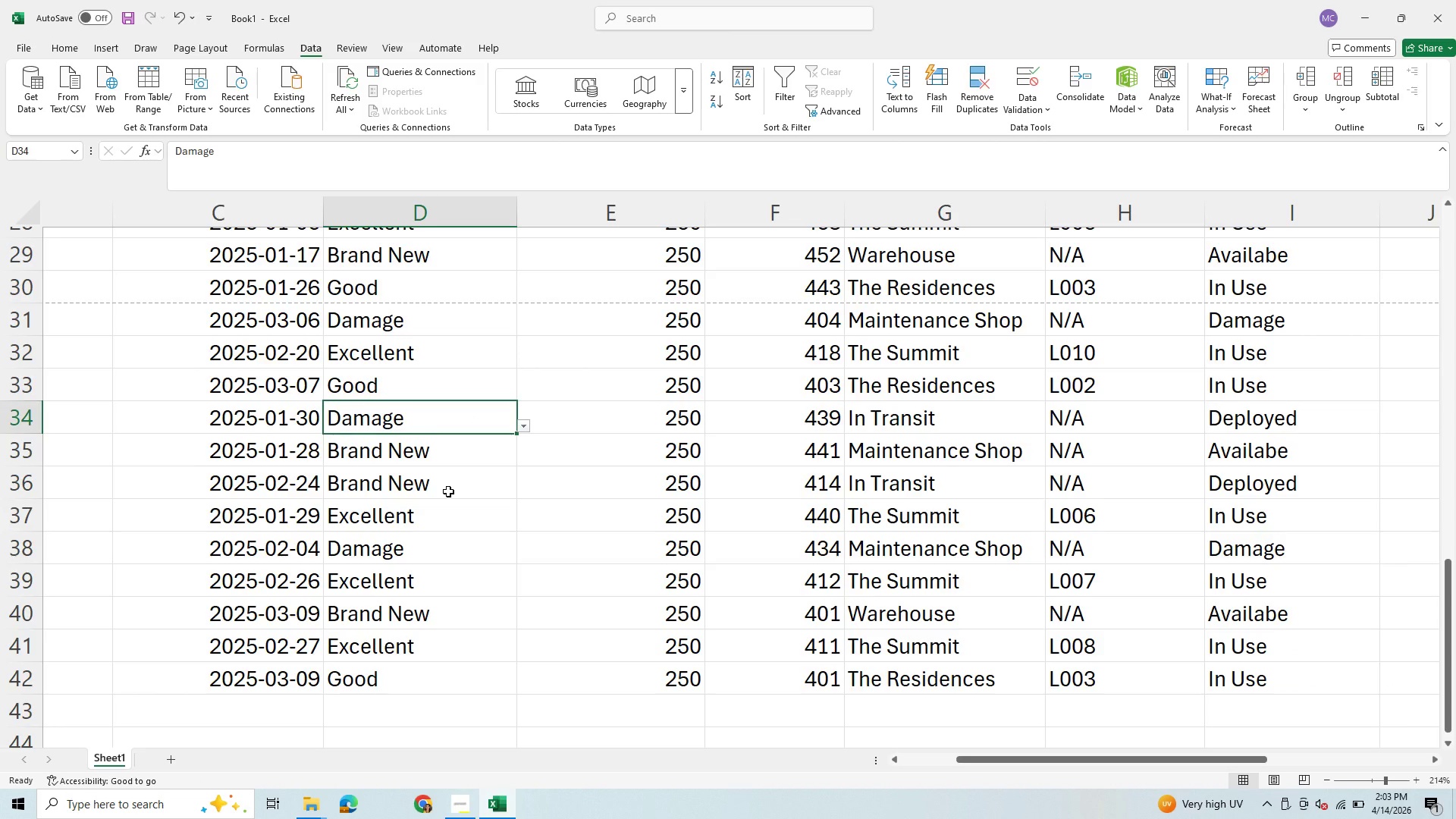 
scroll: coordinate [493, 457], scroll_direction: up, amount: 15.0
 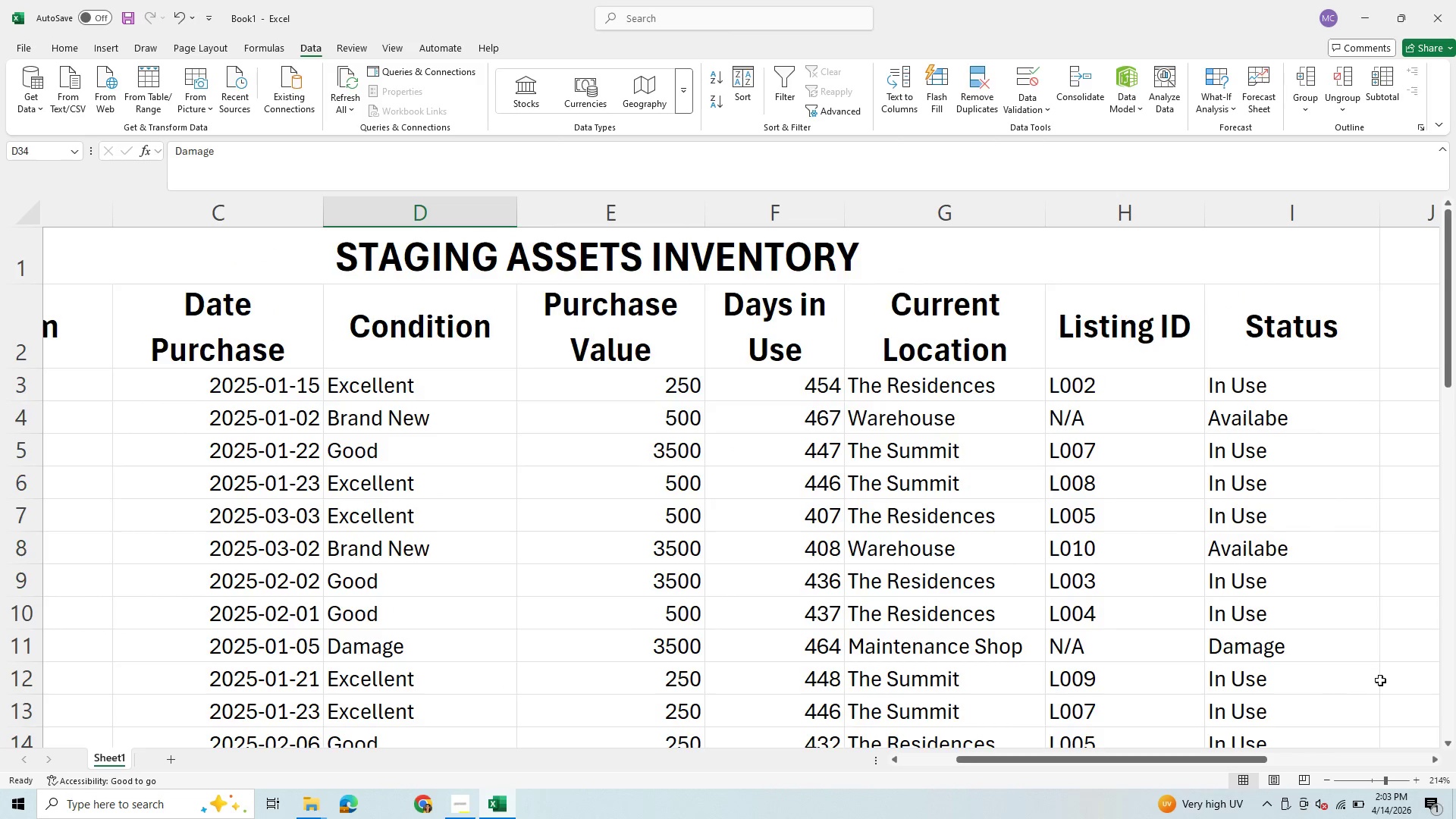 
mouse_move([1376, 782])
 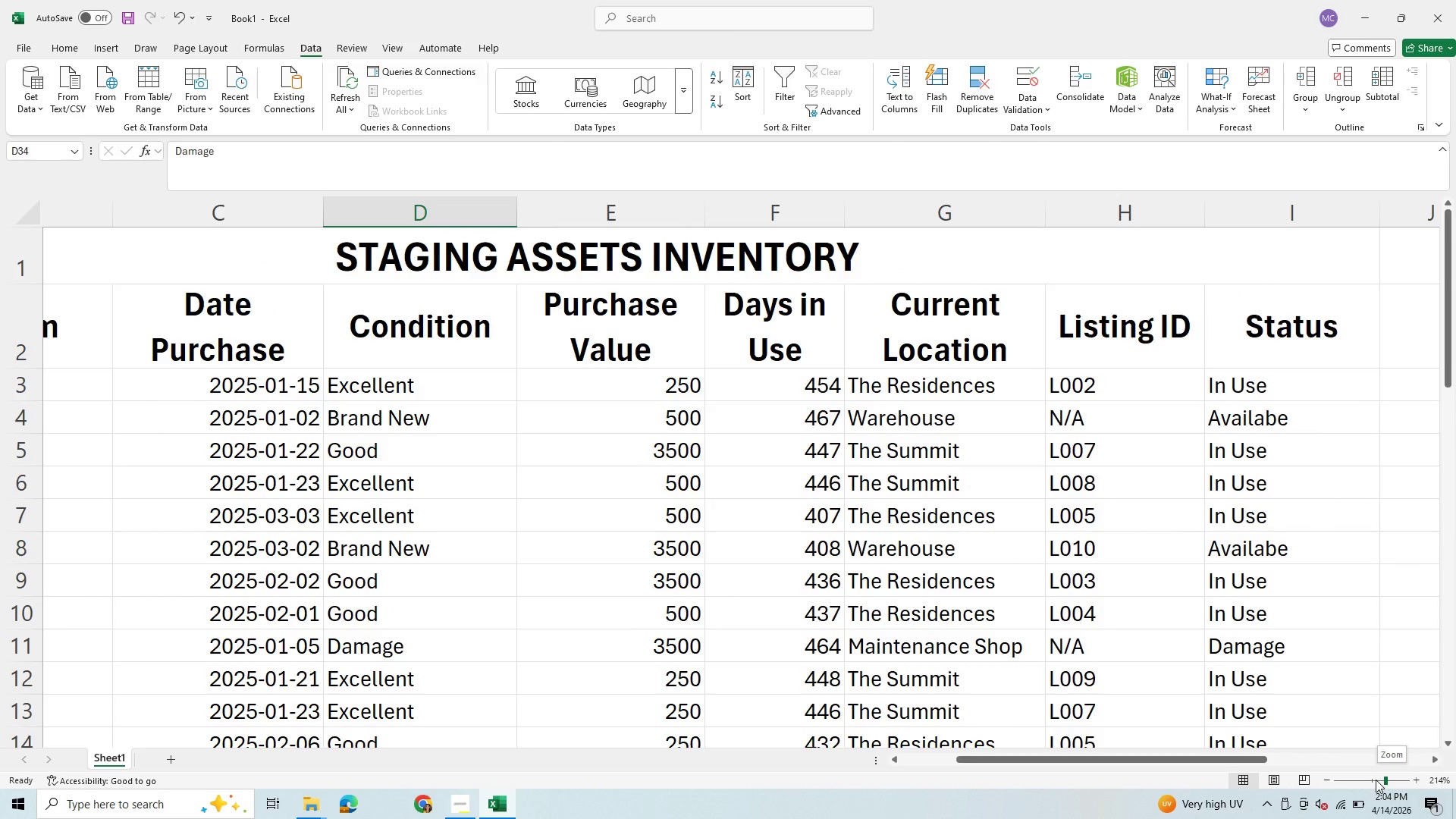 
left_click([1376, 780])
 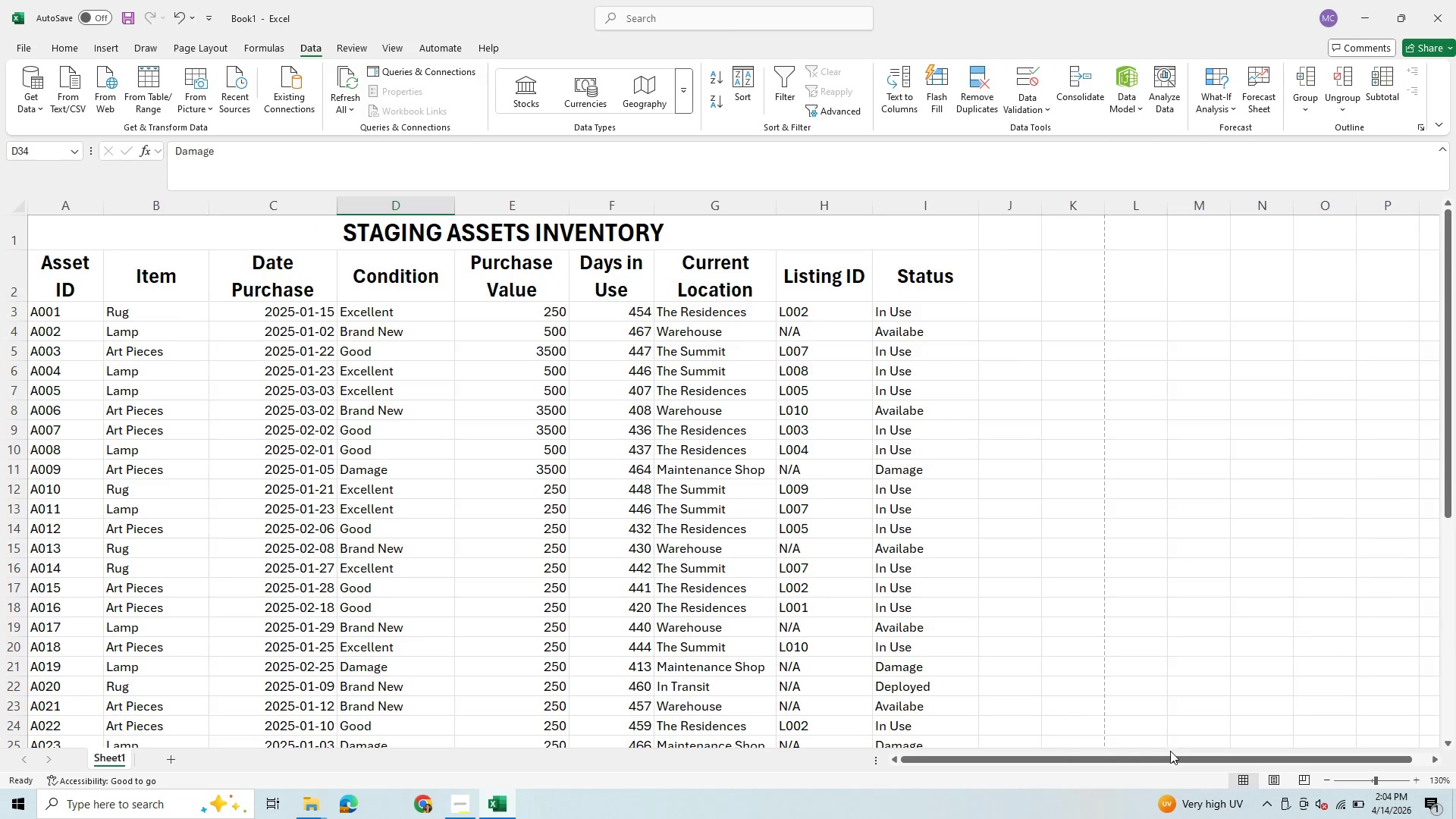 
left_click_drag(start_coordinate=[1166, 754], to_coordinate=[977, 779])
 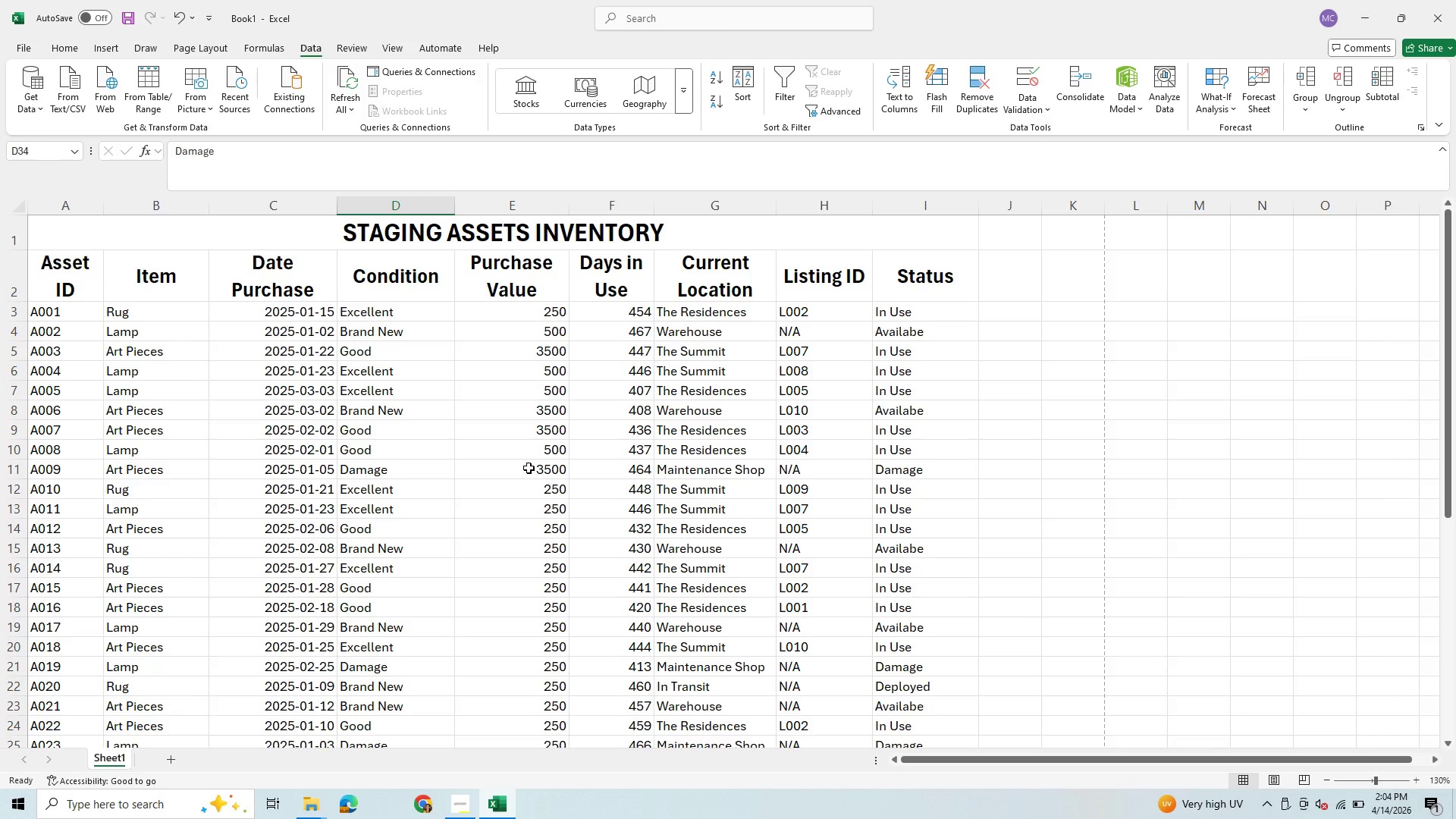 
scroll: coordinate [576, 455], scroll_direction: none, amount: 0.0
 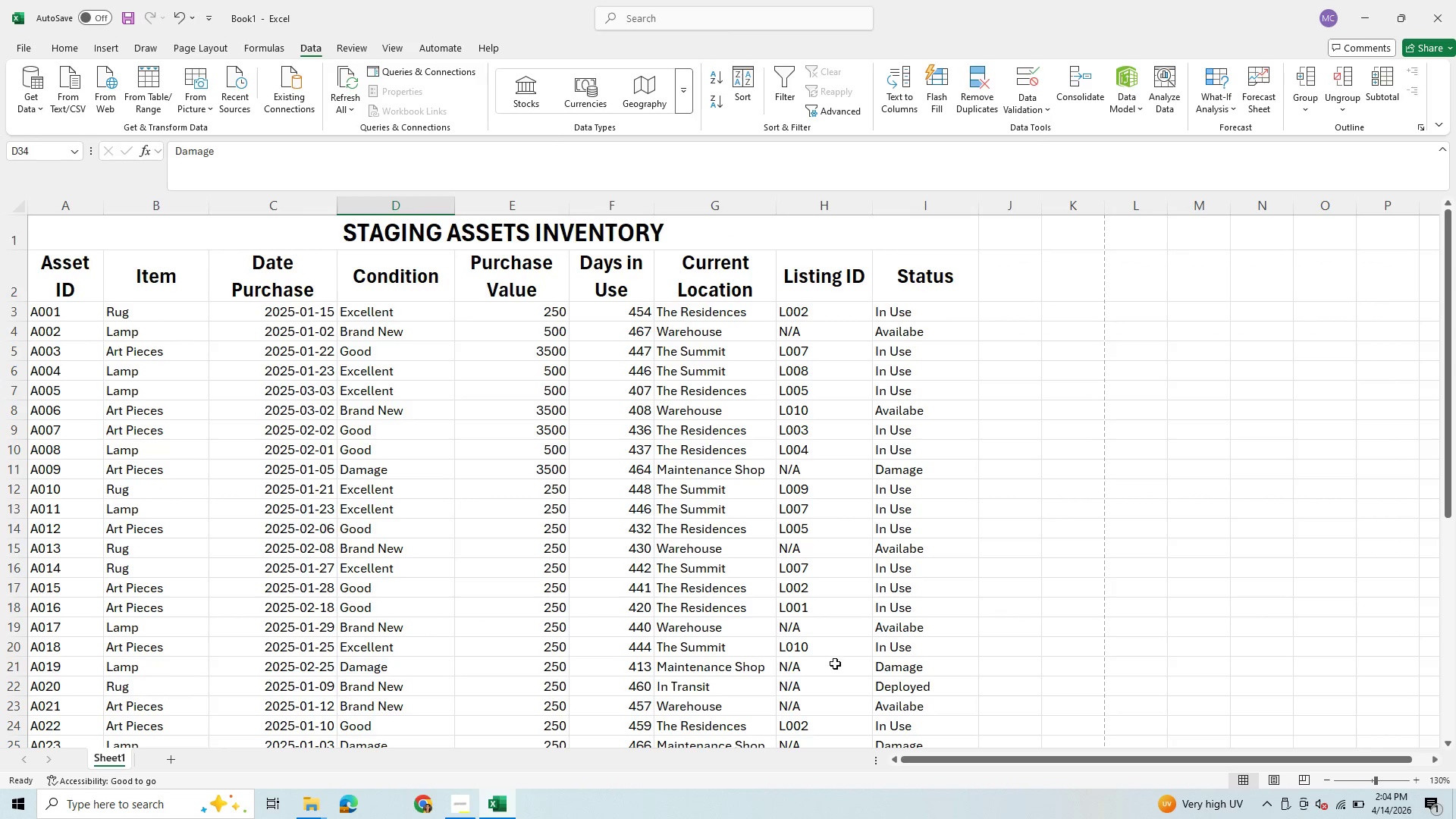 
scroll: coordinate [840, 628], scroll_direction: down, amount: 5.0
 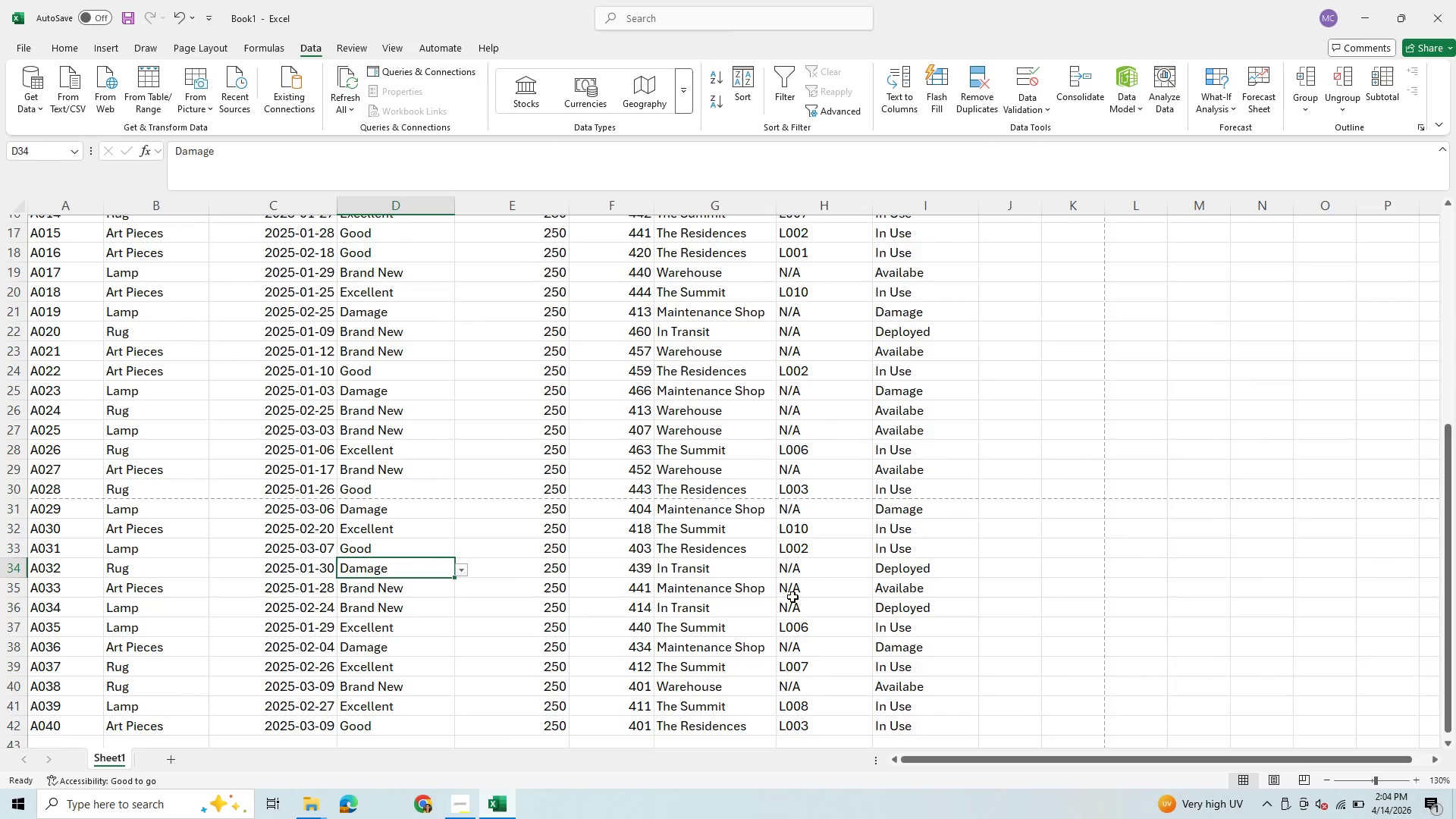 
scroll: coordinate [812, 334], scroll_direction: up, amount: 1.0
 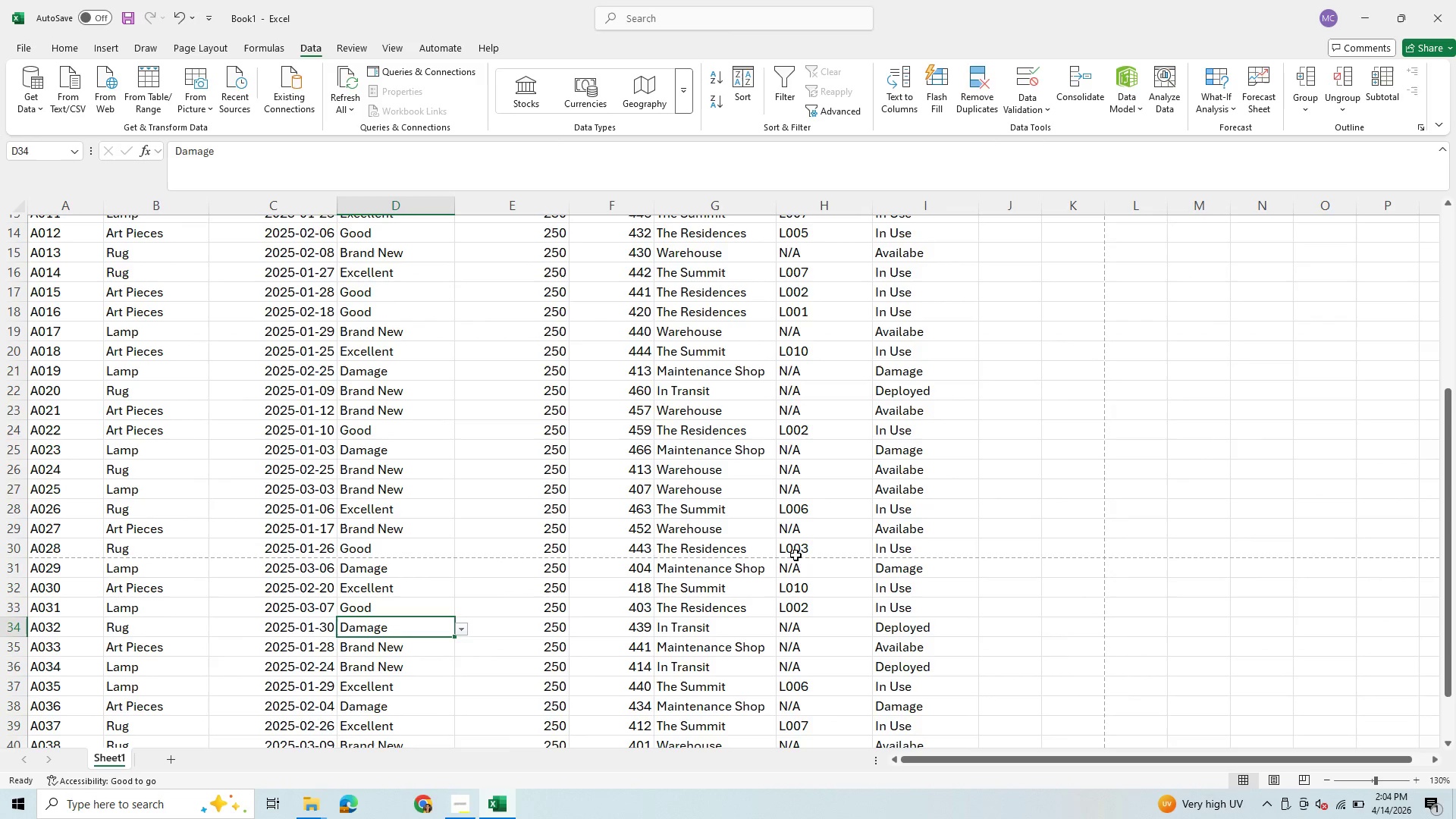 
scroll: coordinate [821, 720], scroll_direction: down, amount: 1.0
 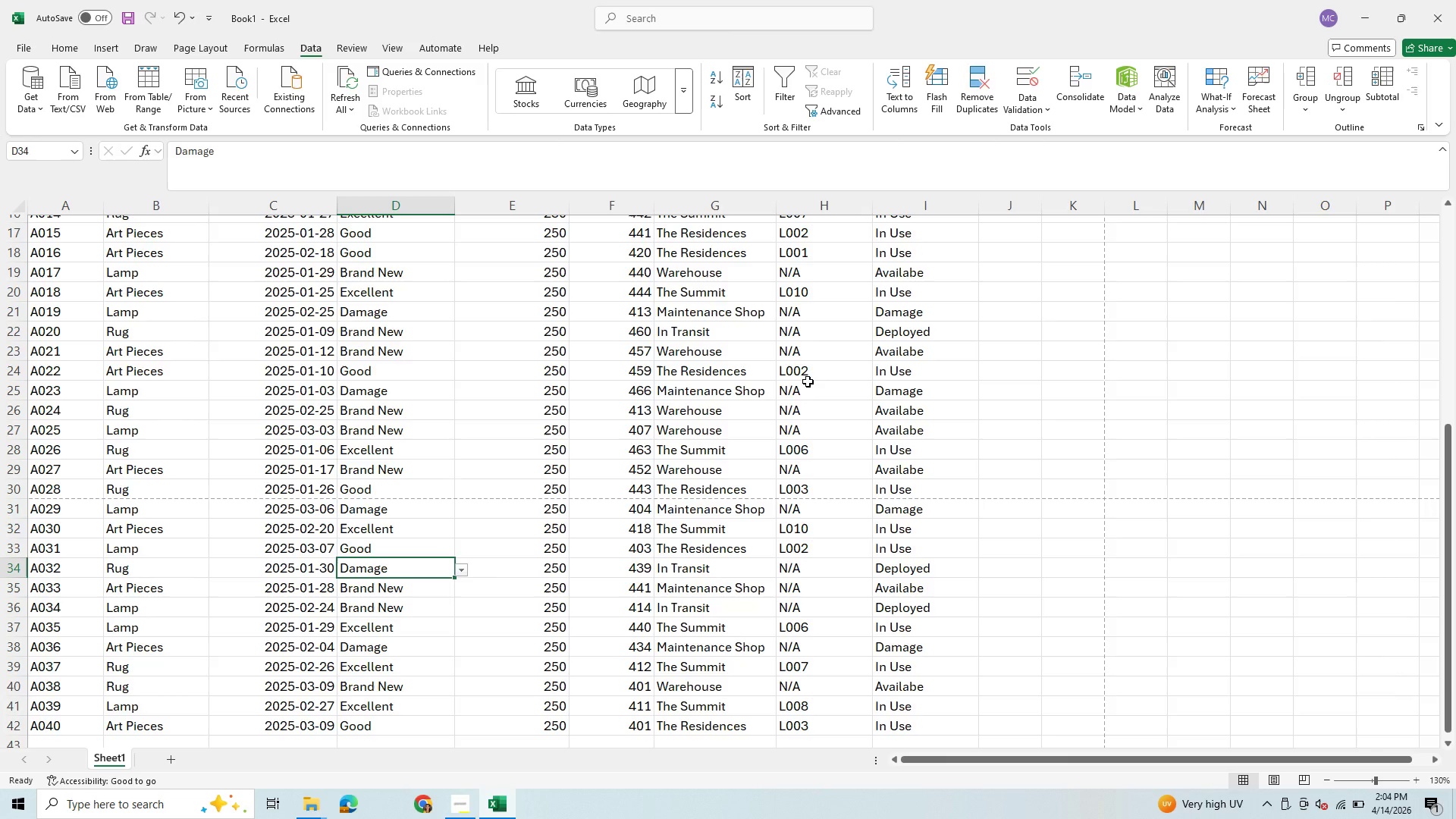 
scroll: coordinate [812, 272], scroll_direction: up, amount: 1.0
 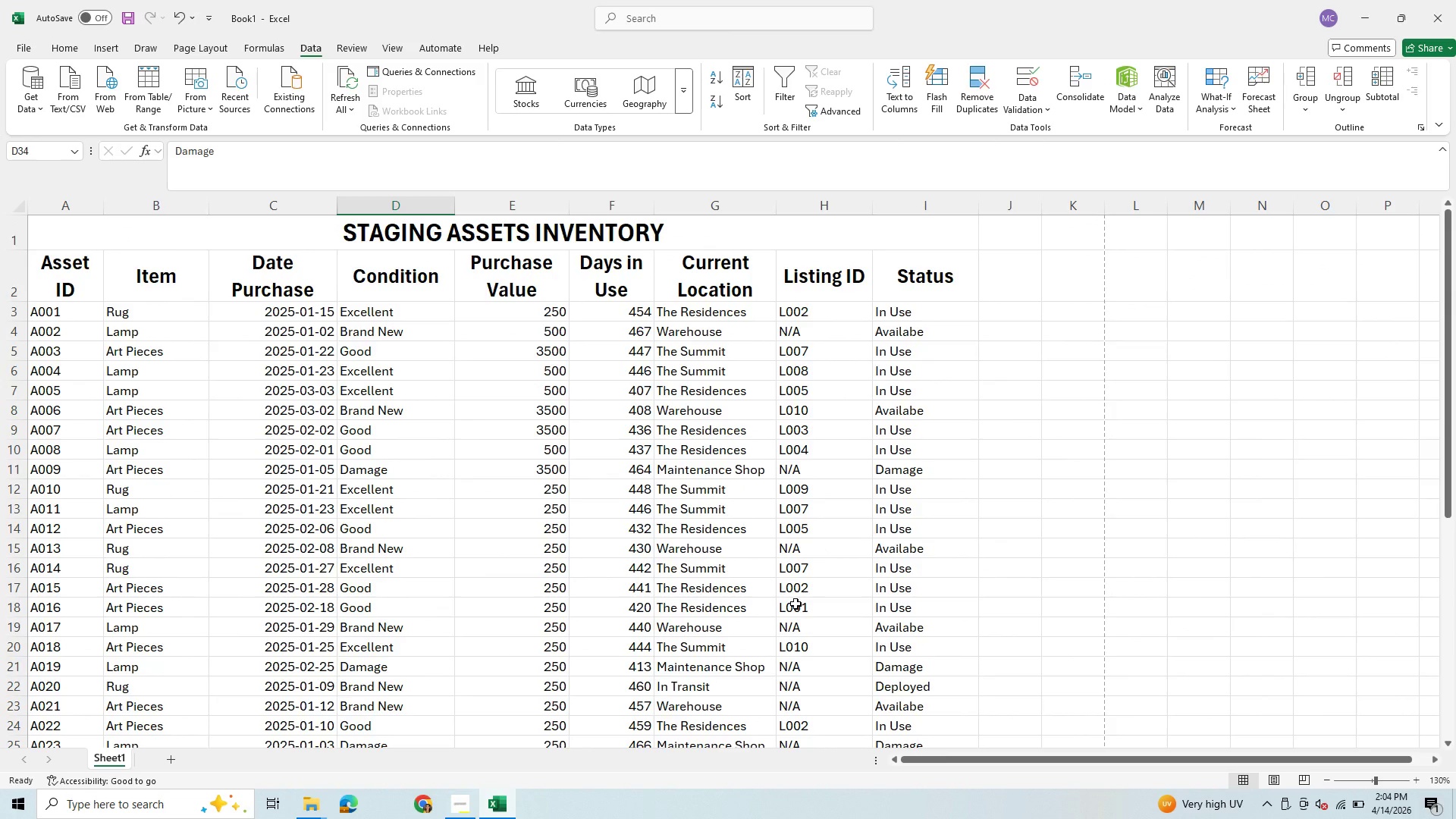 
scroll: coordinate [802, 642], scroll_direction: down, amount: 2.0
 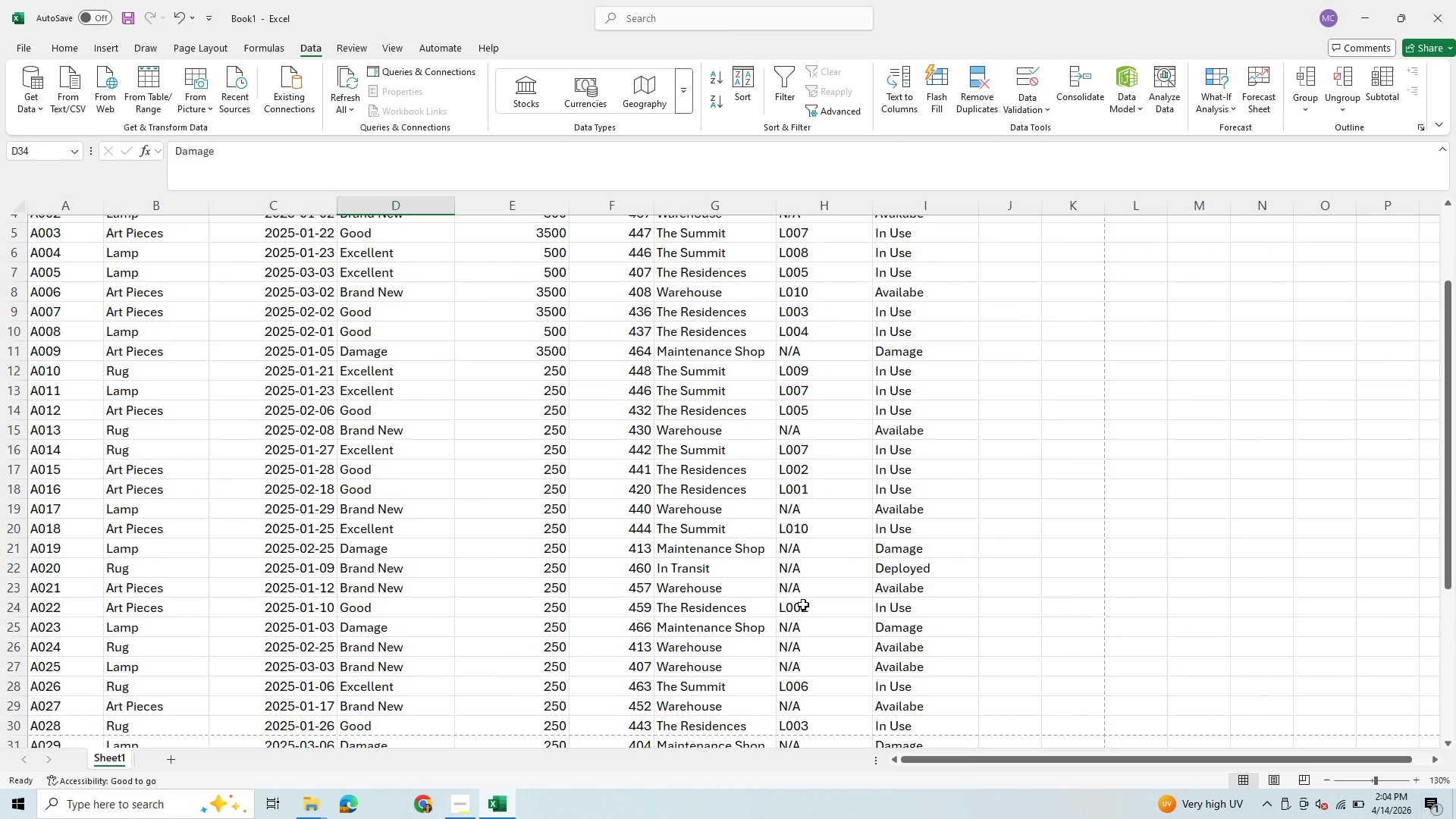 
left_click([803, 604])
 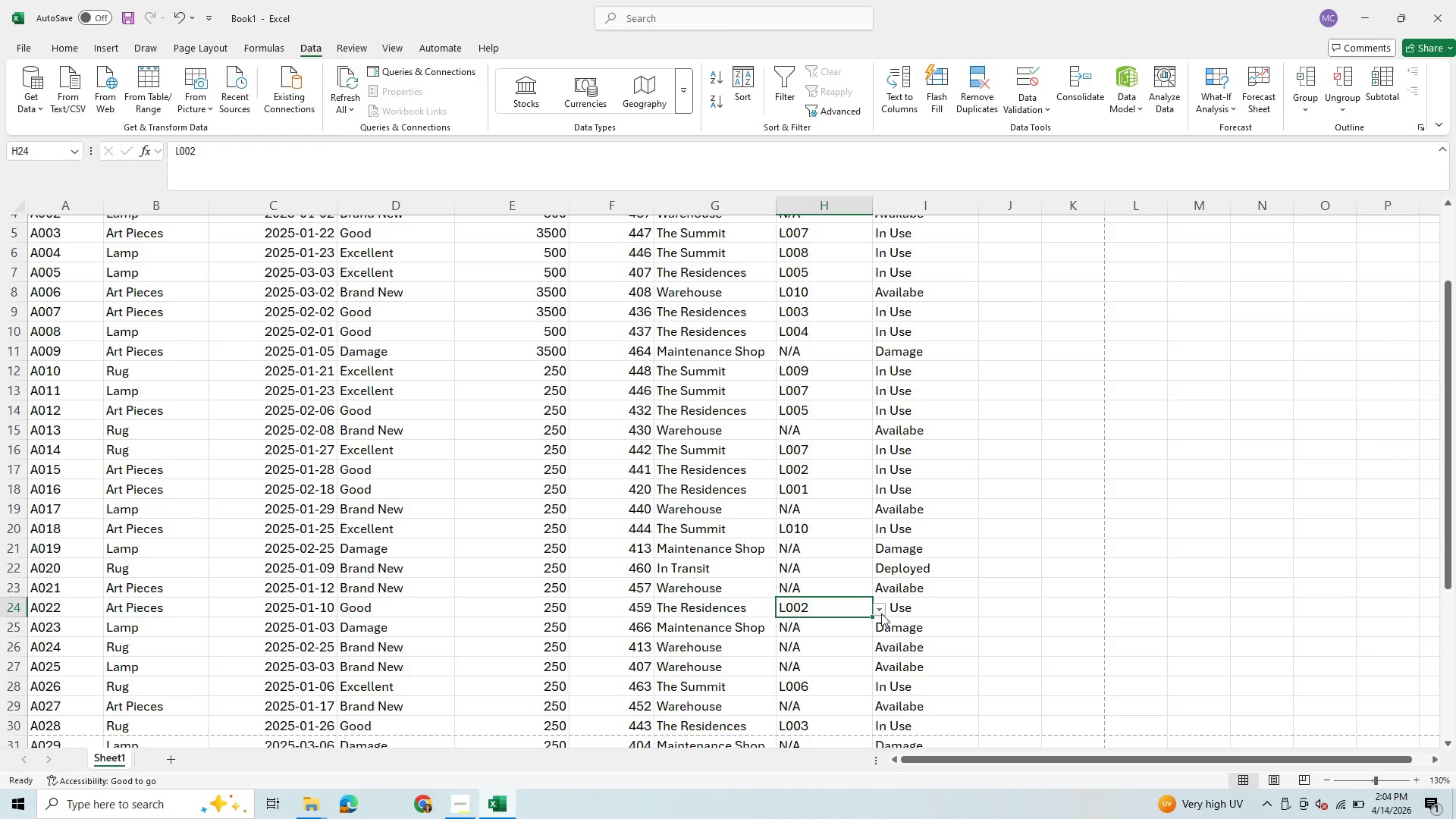 
left_click([881, 612])
 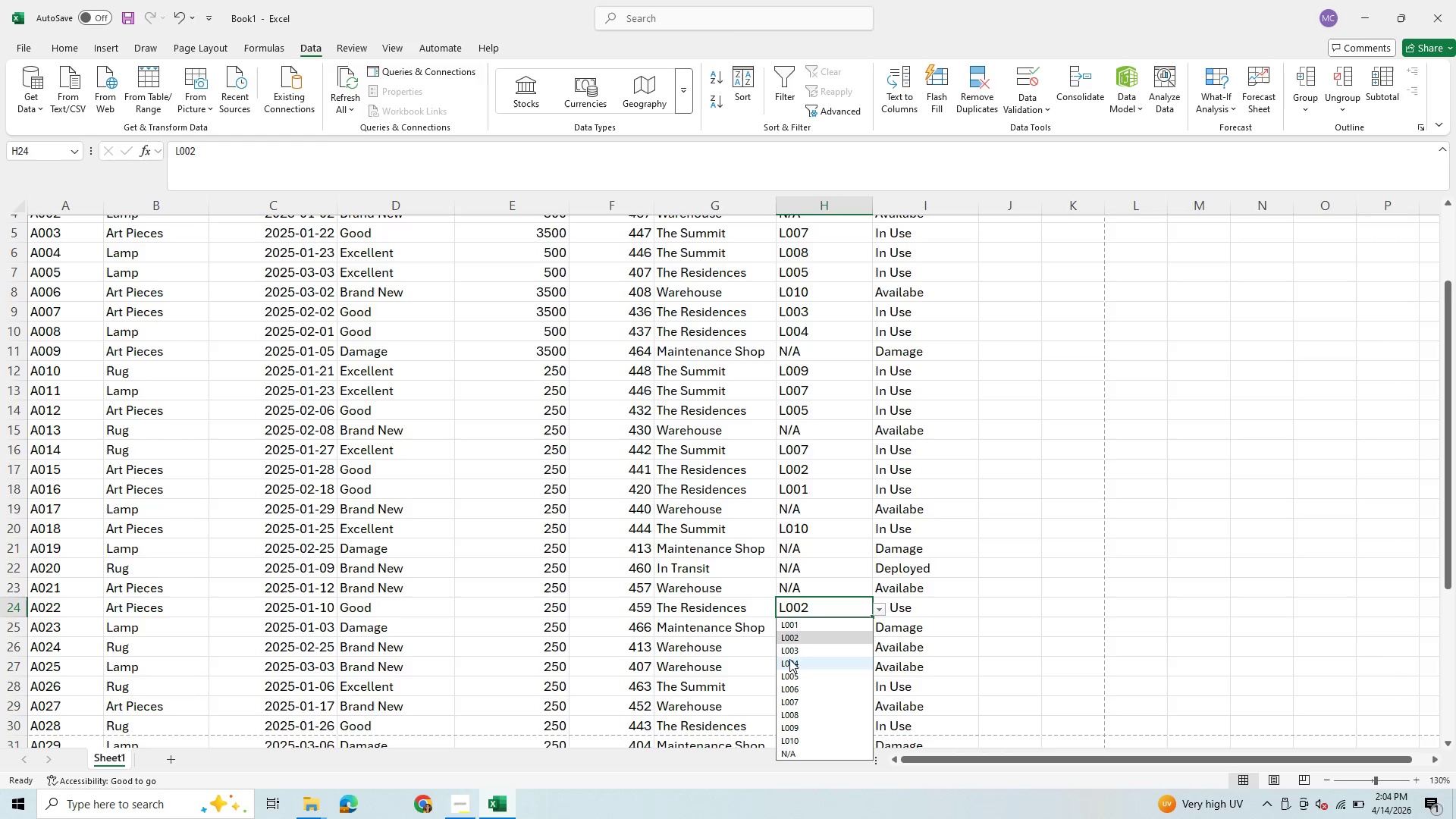 
left_click([789, 660])
 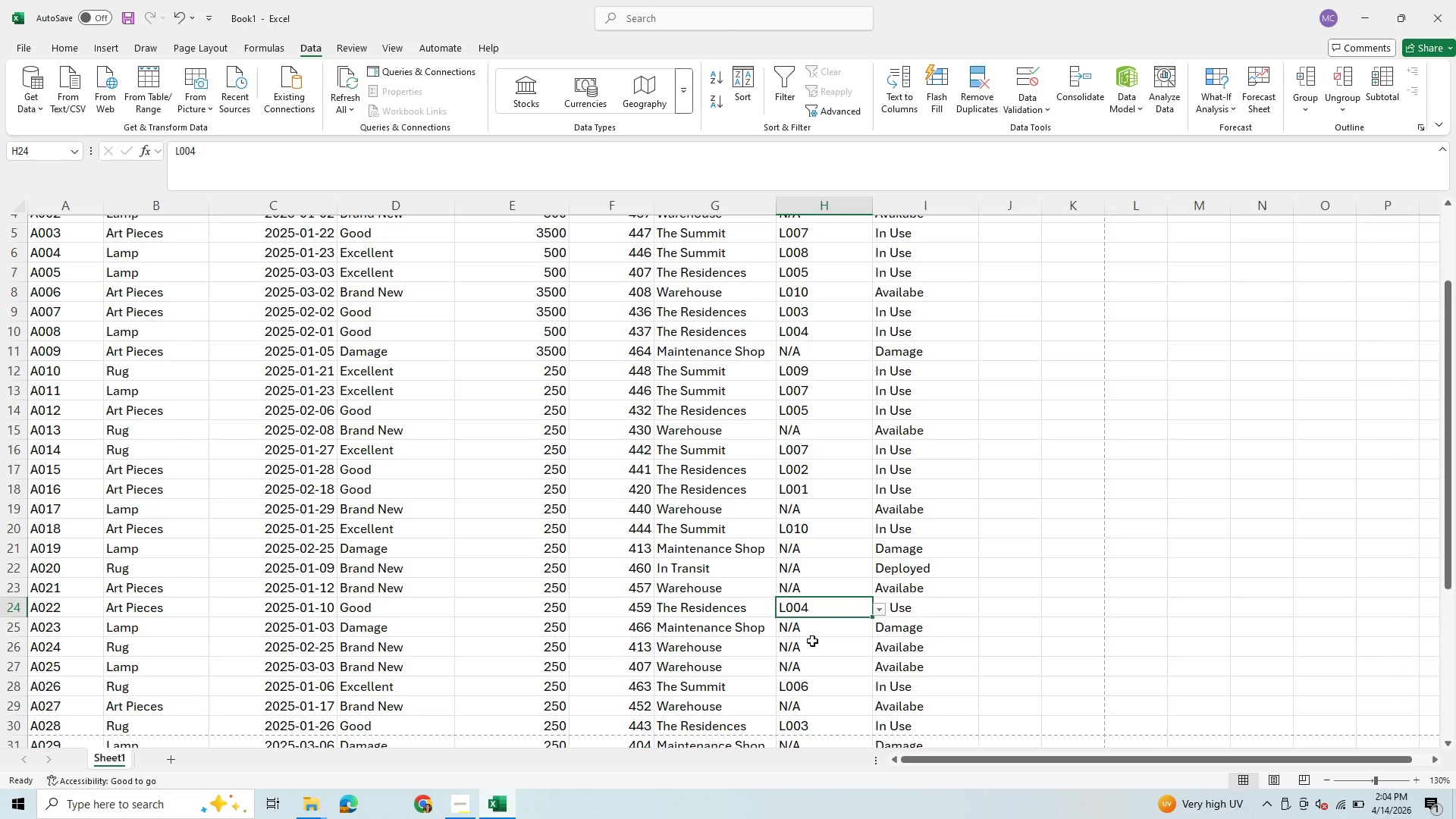 
scroll: coordinate [812, 641], scroll_direction: down, amount: 3.0
 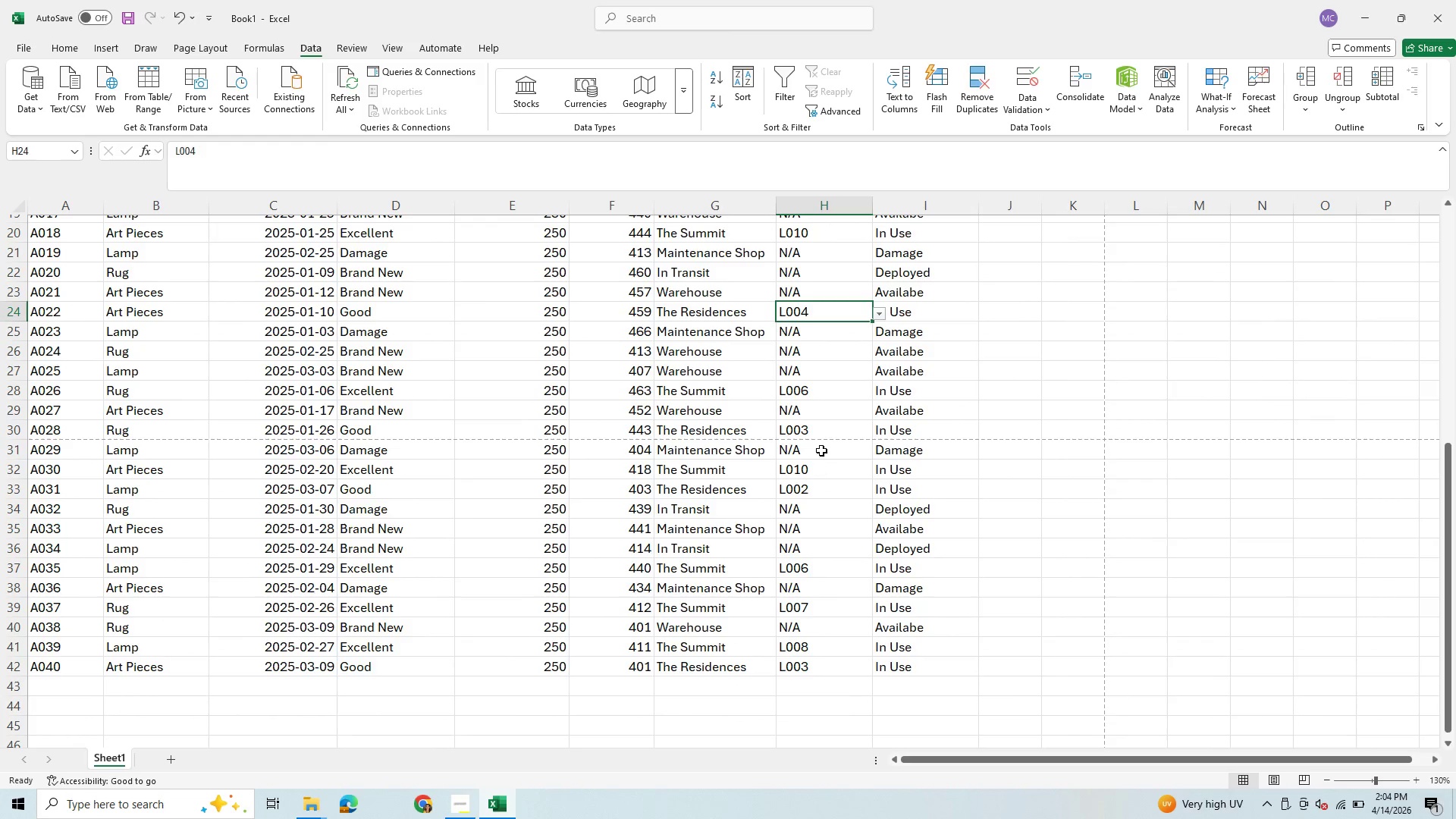 
scroll: coordinate [826, 349], scroll_direction: up, amount: 6.0
 